 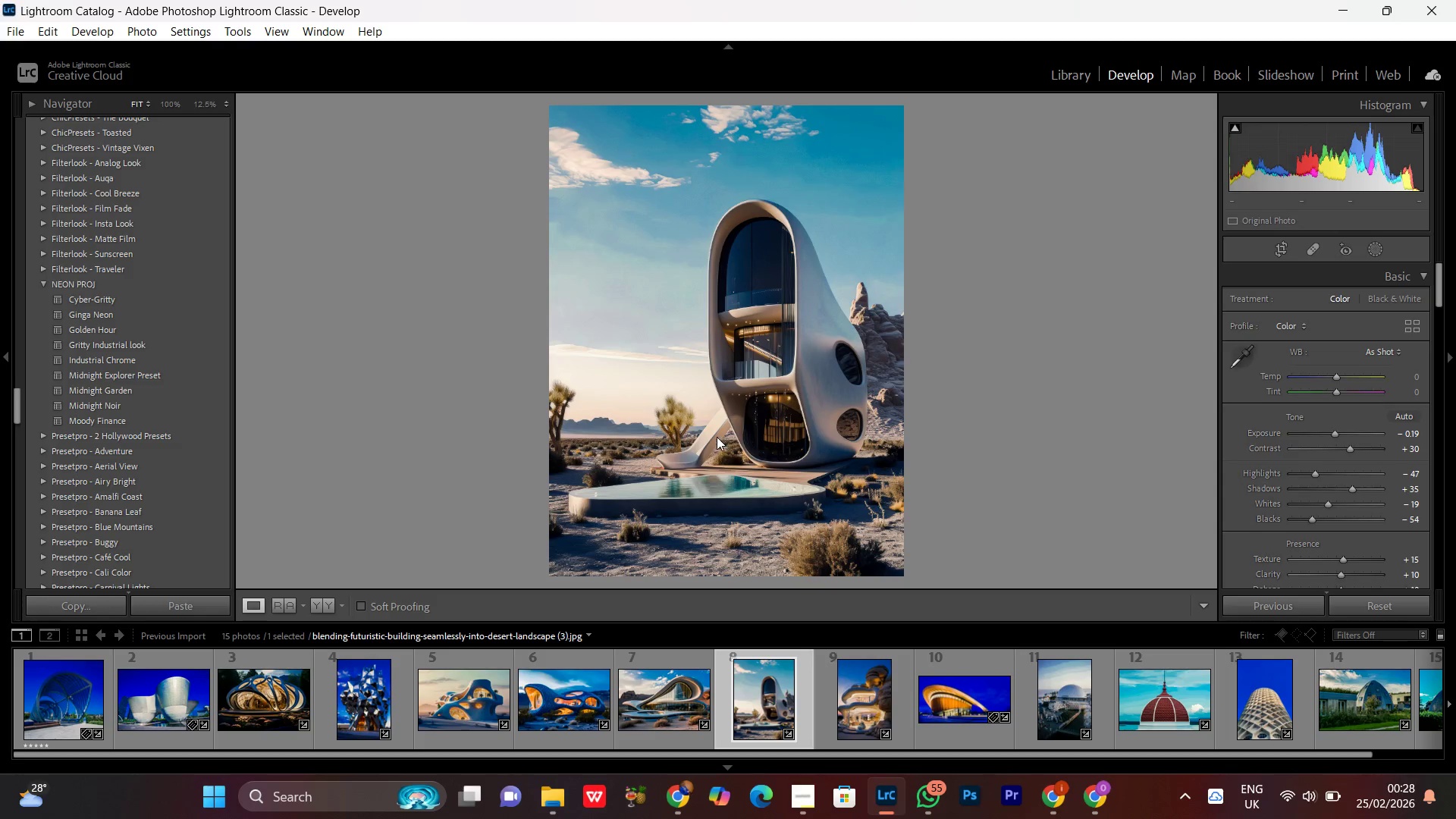 
scroll: coordinate [1445, 513], scroll_direction: down, amount: 14.0
 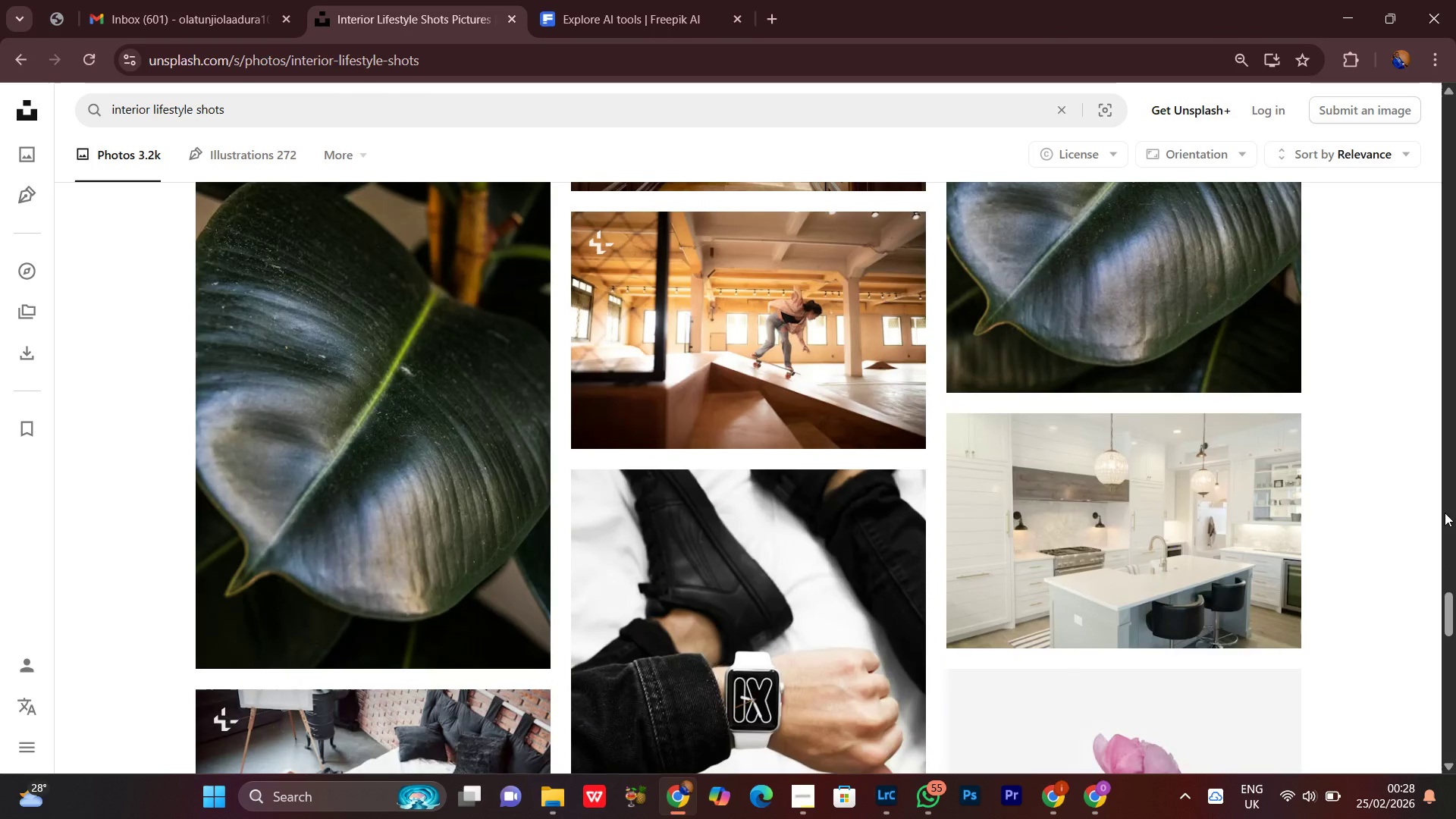 
scroll: coordinate [1445, 513], scroll_direction: up, amount: 4.0
 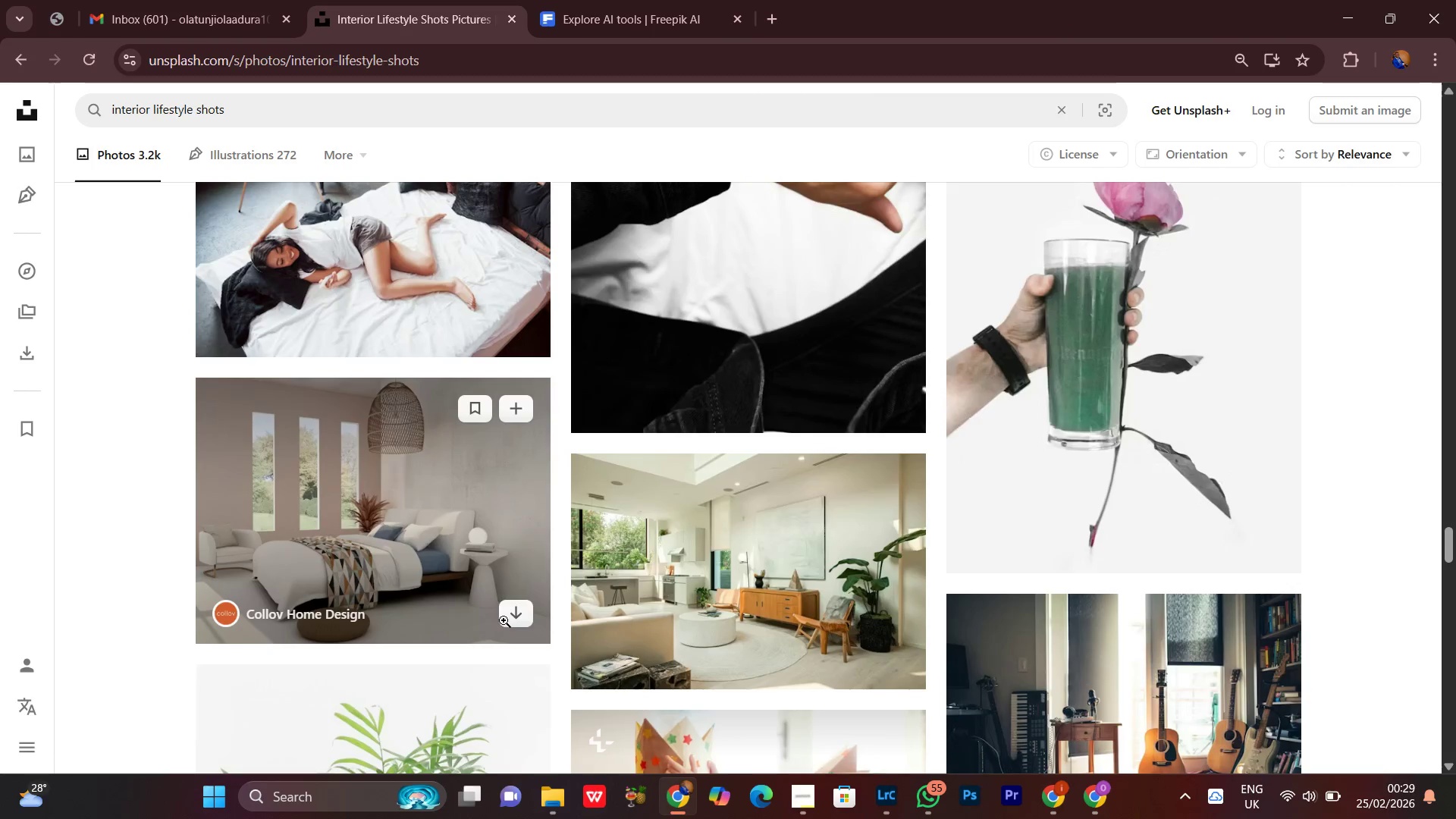 
left_click([513, 617])
 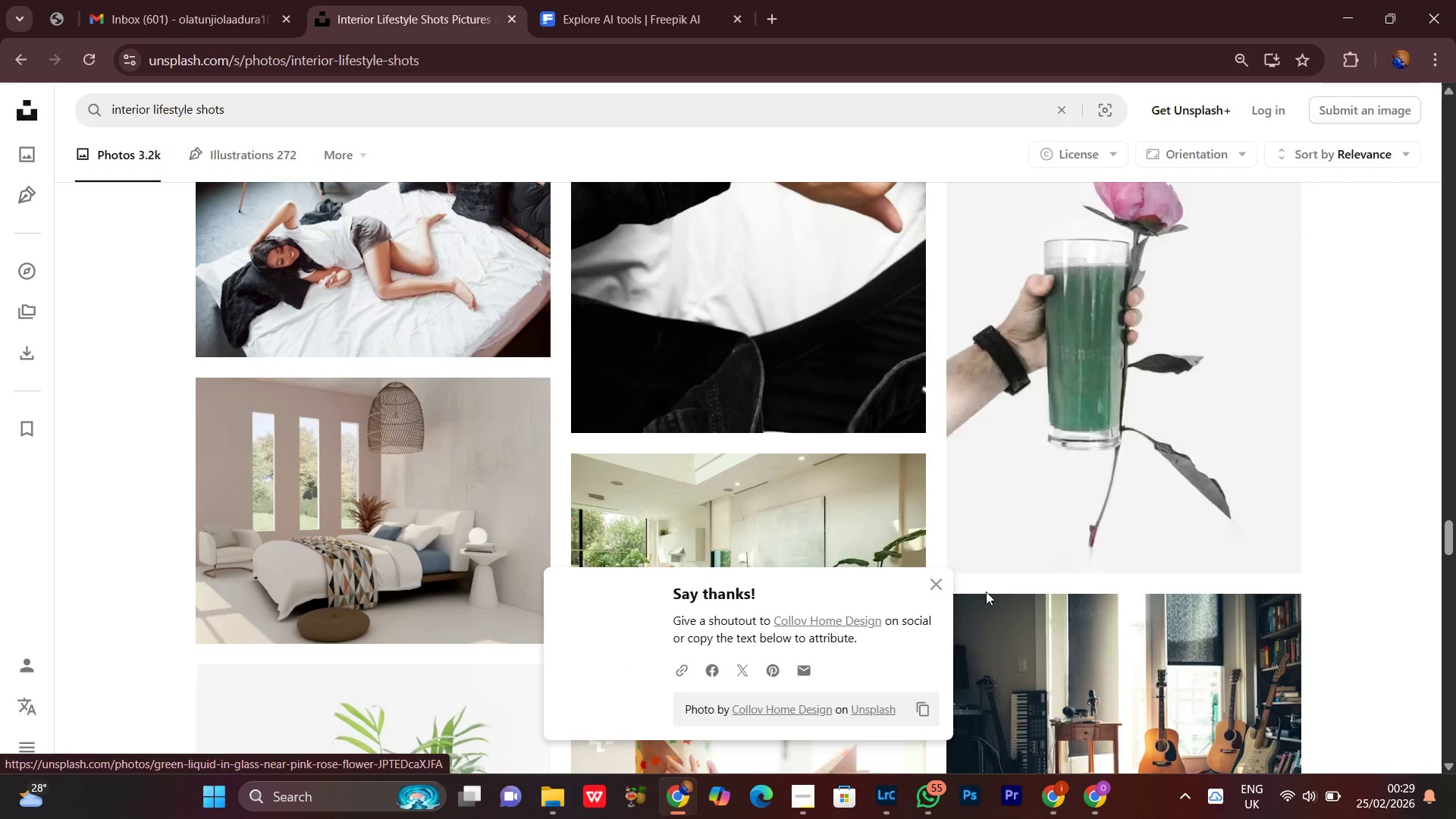 
left_click([937, 582])
 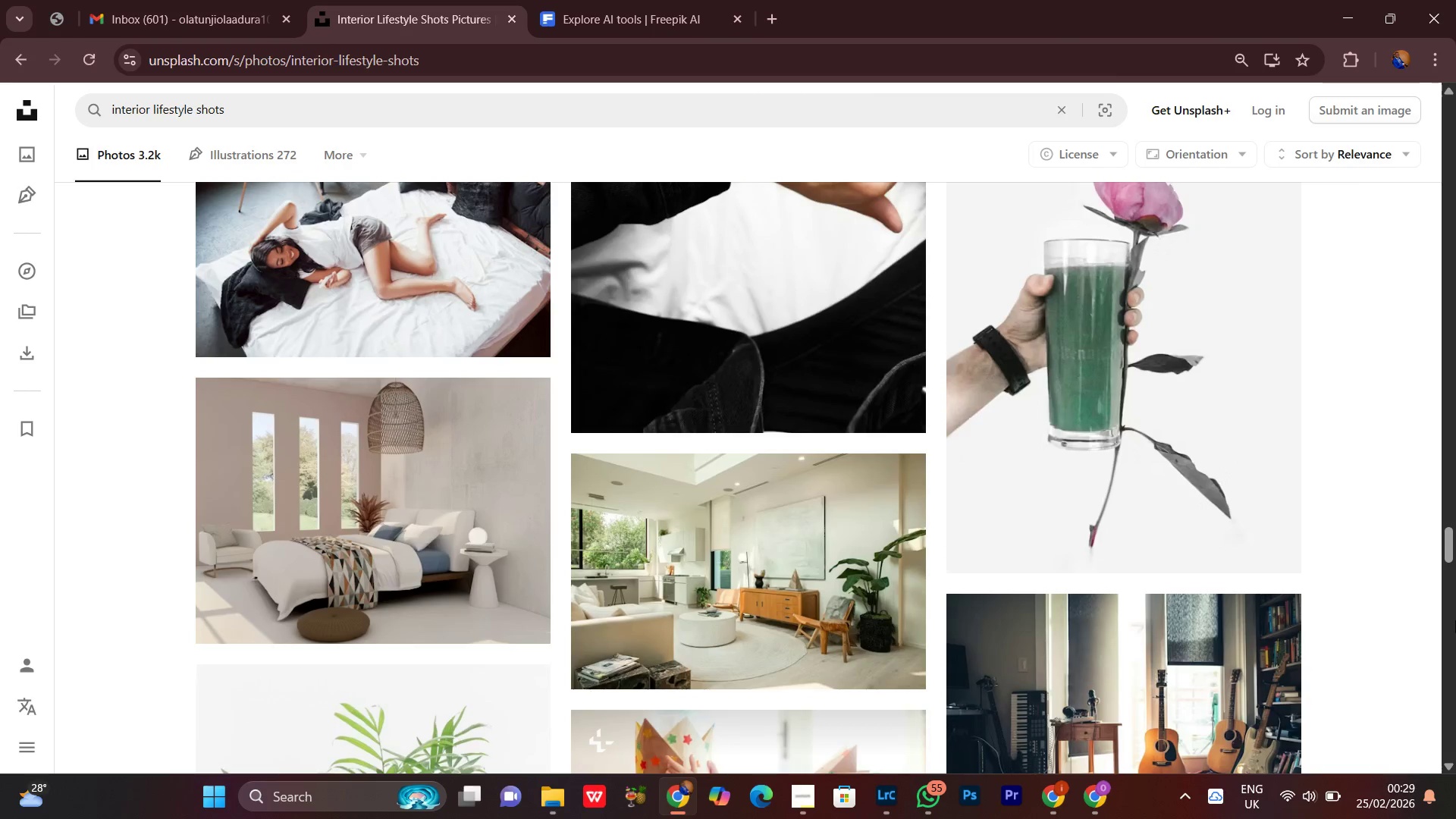 
scroll: coordinate [1449, 611], scroll_direction: down, amount: 29.0
 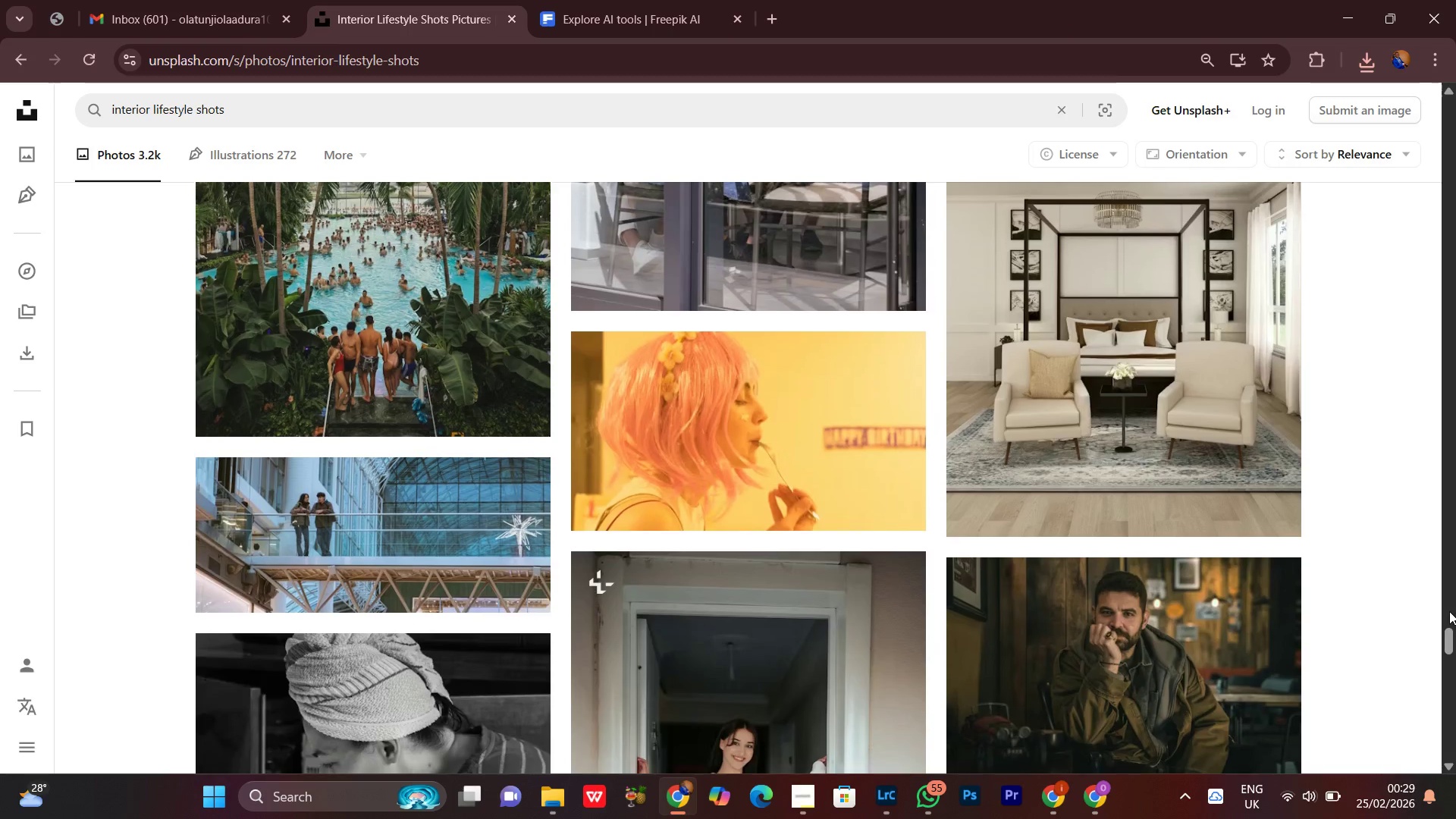 
middle_click([1449, 611])
 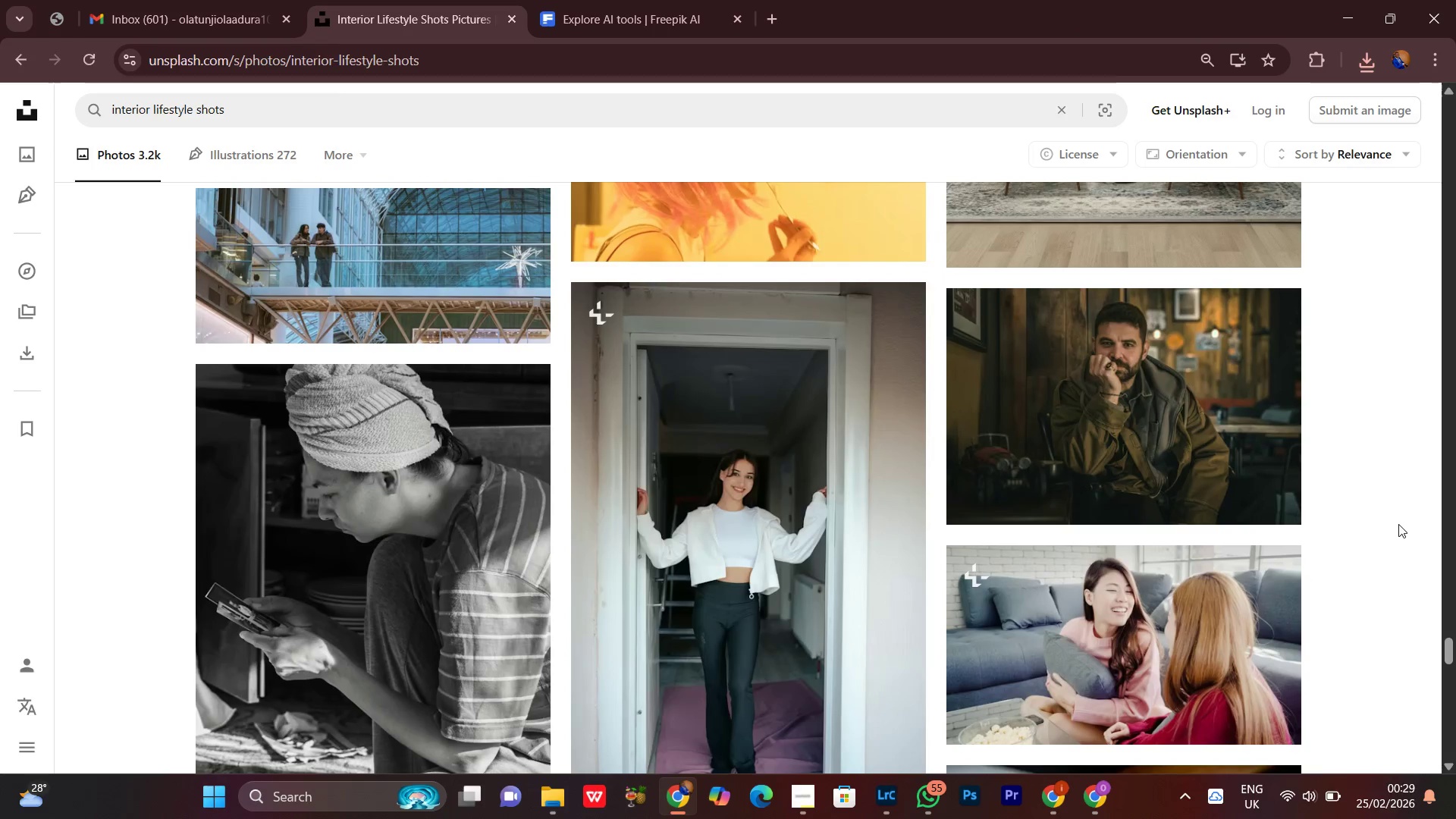 
scroll: coordinate [1396, 526], scroll_direction: up, amount: 11.0
 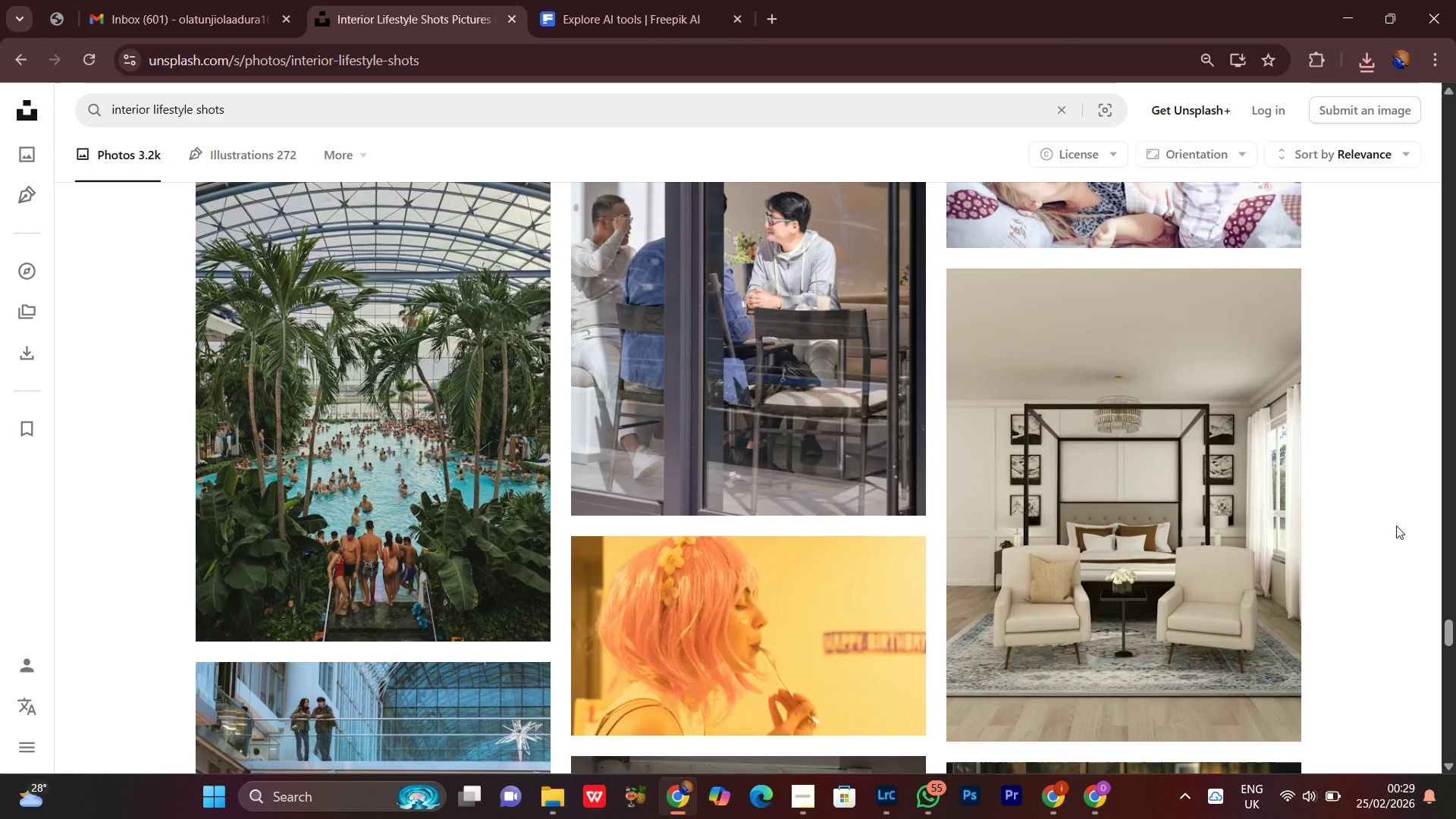 
scroll: coordinate [1396, 526], scroll_direction: down, amount: 13.0
 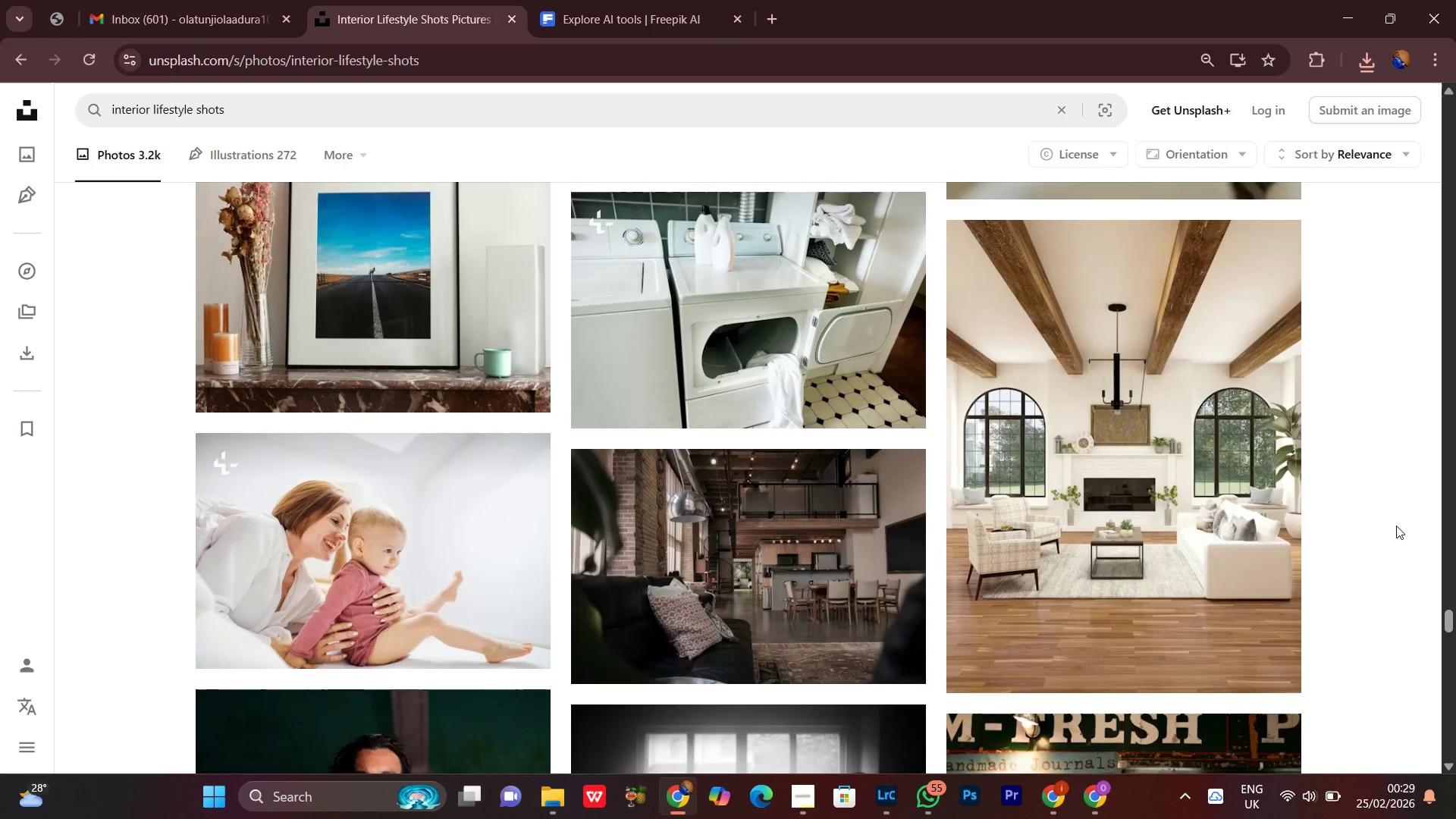 
scroll: coordinate [1396, 526], scroll_direction: none, amount: 0.0
 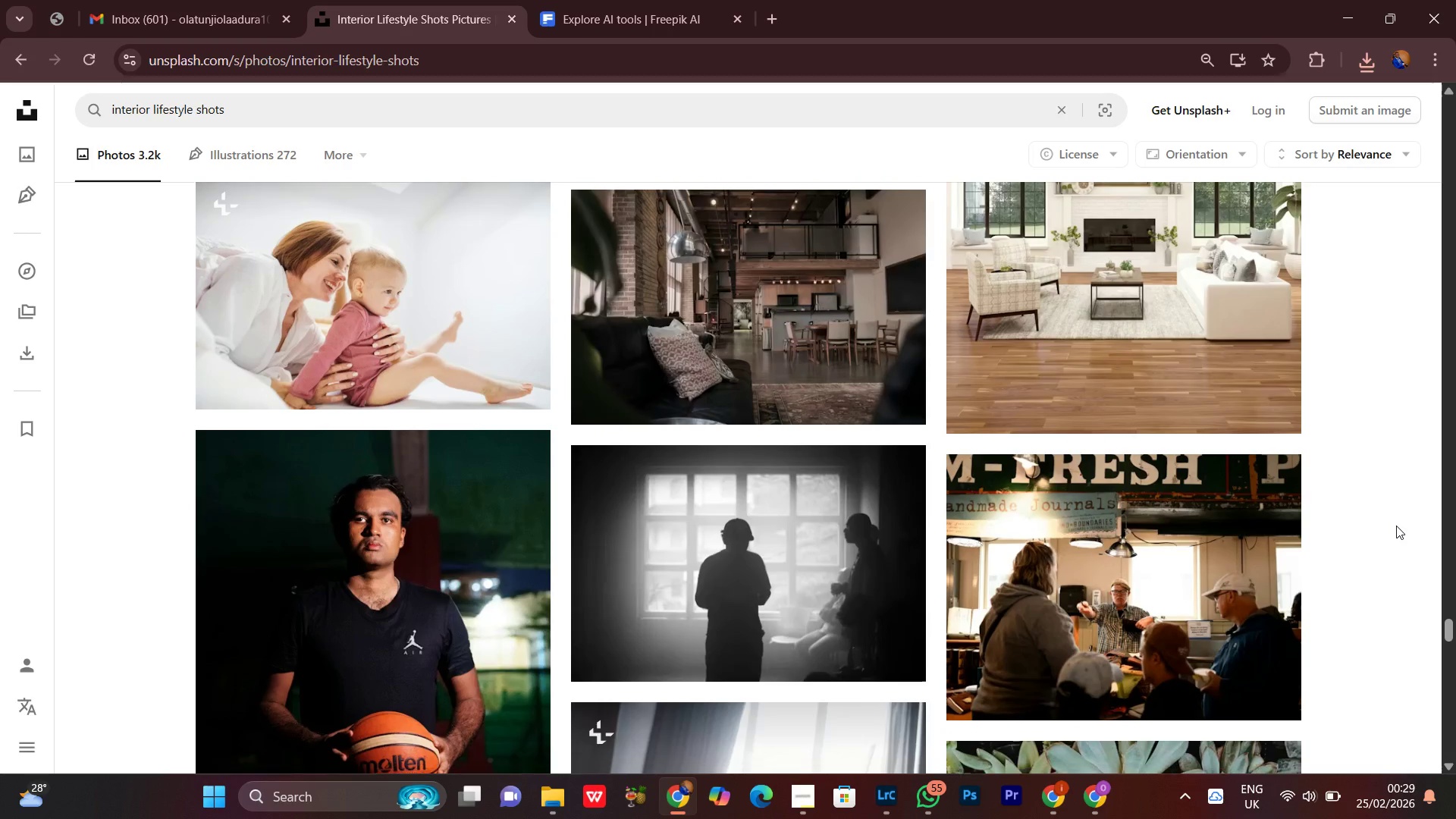 
scroll: coordinate [1396, 526], scroll_direction: down, amount: 1.0
 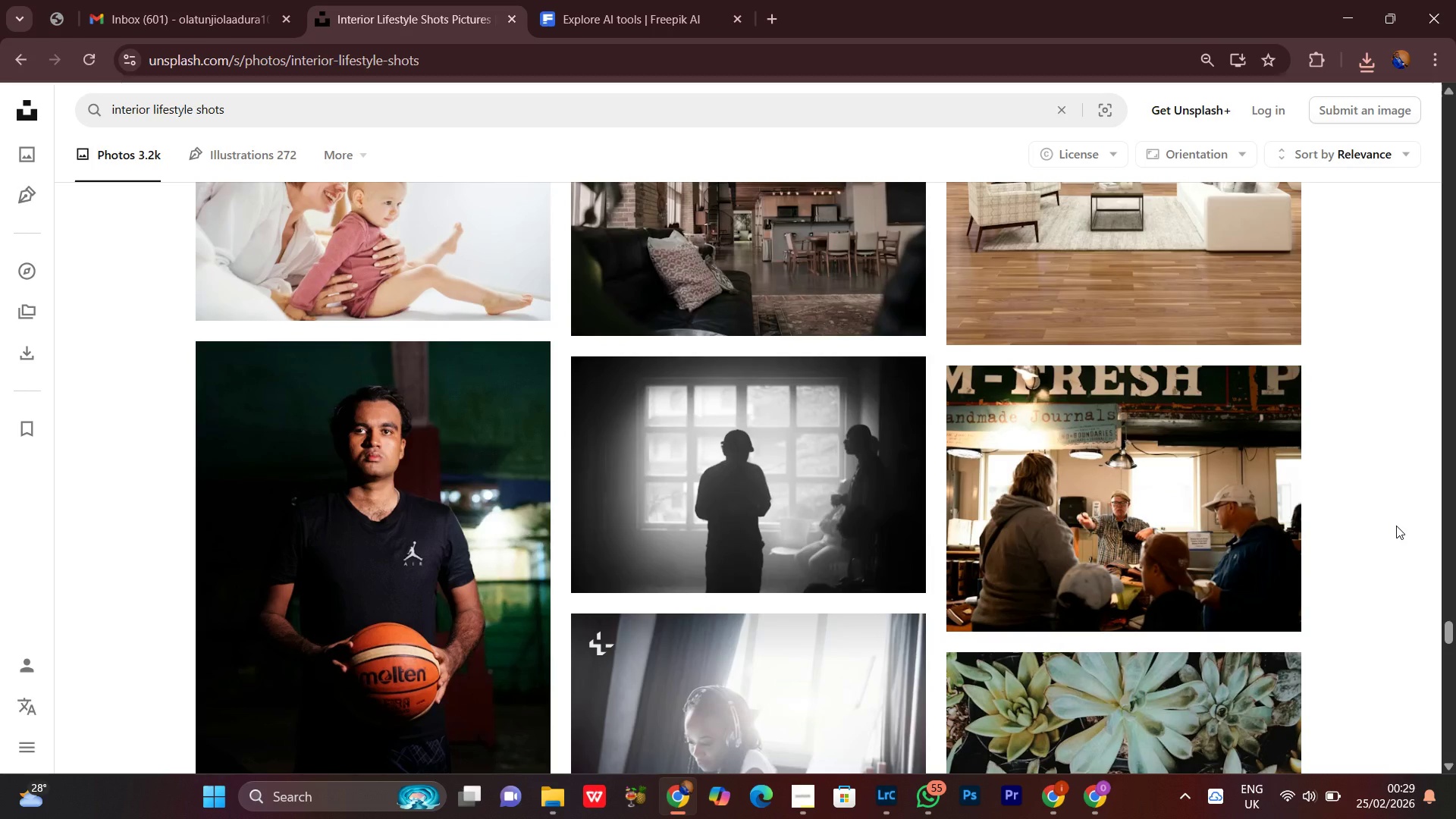 
scroll: coordinate [1396, 526], scroll_direction: up, amount: 2.0
 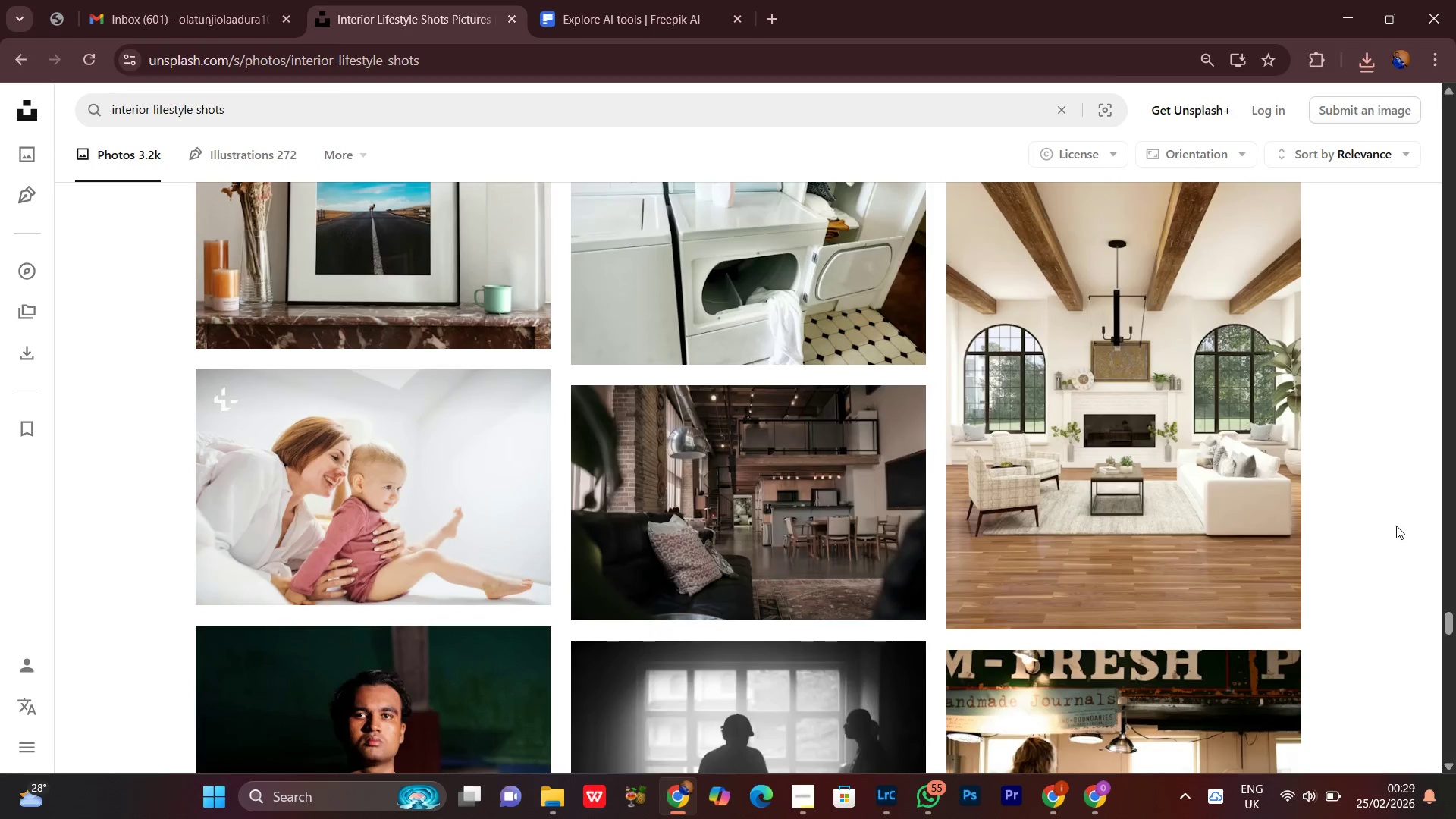 
scroll: coordinate [1396, 526], scroll_direction: down, amount: 5.0
 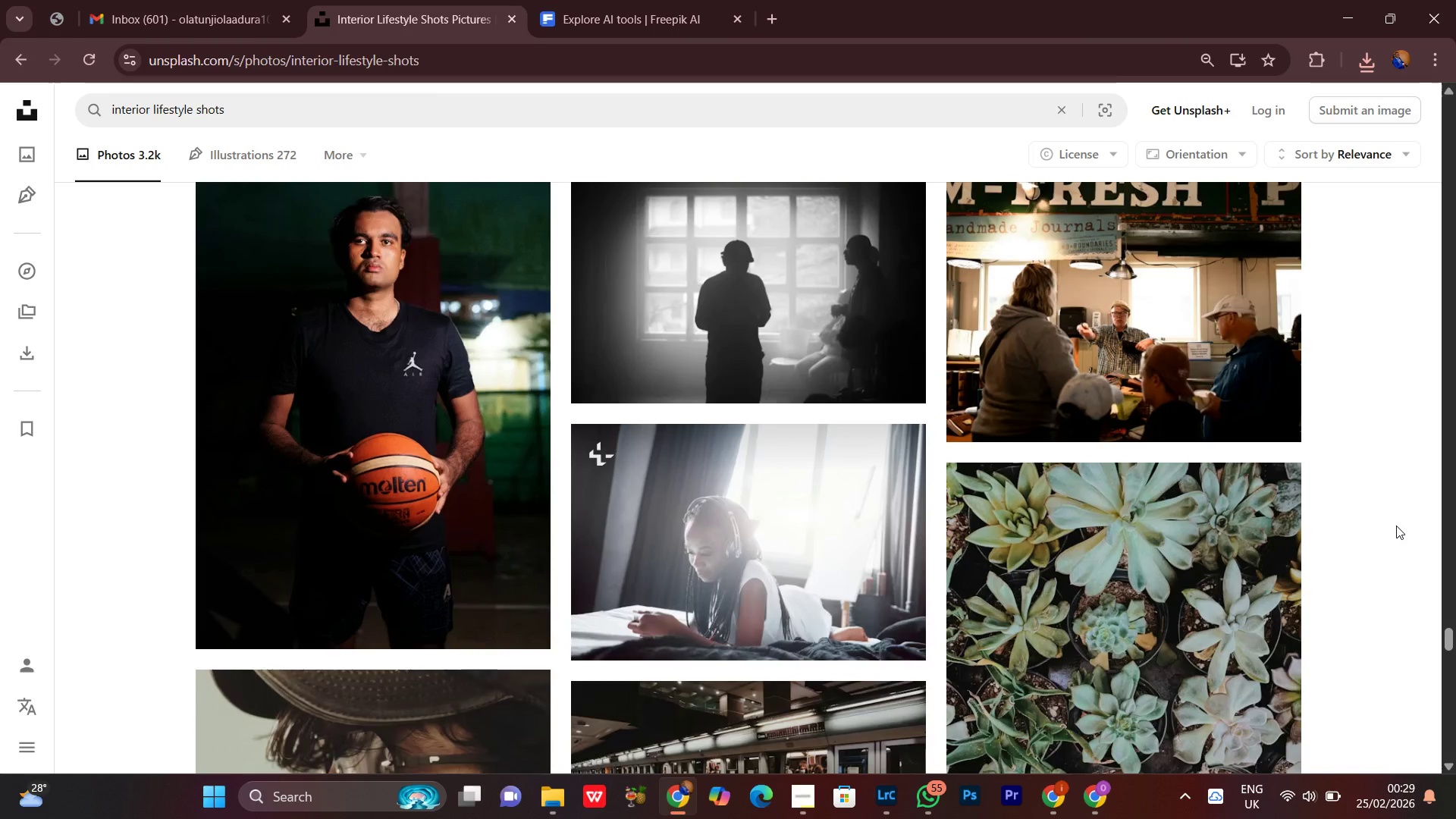 
scroll: coordinate [1396, 526], scroll_direction: up, amount: 1.0
 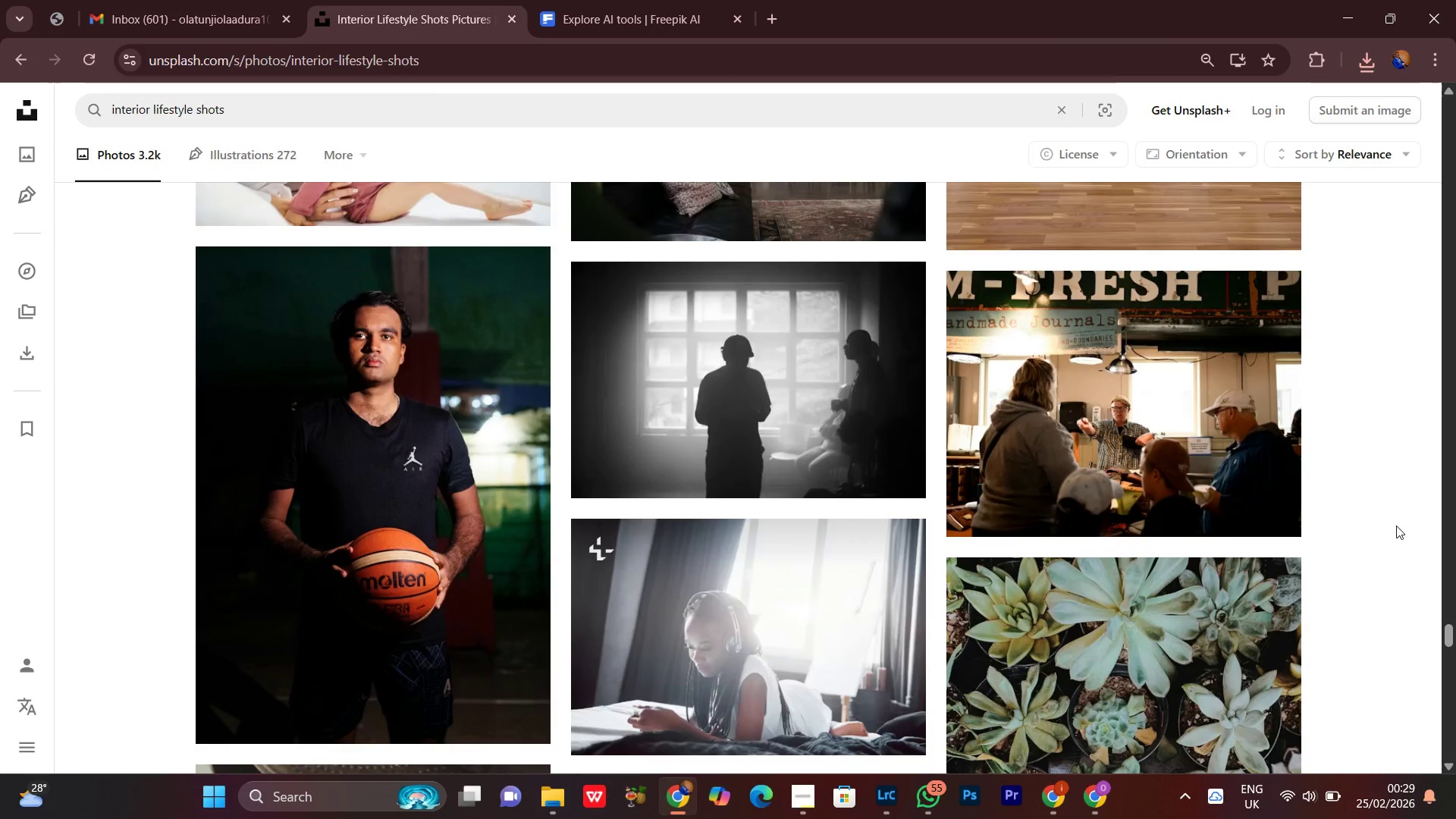 
scroll: coordinate [1396, 526], scroll_direction: down, amount: 6.0
 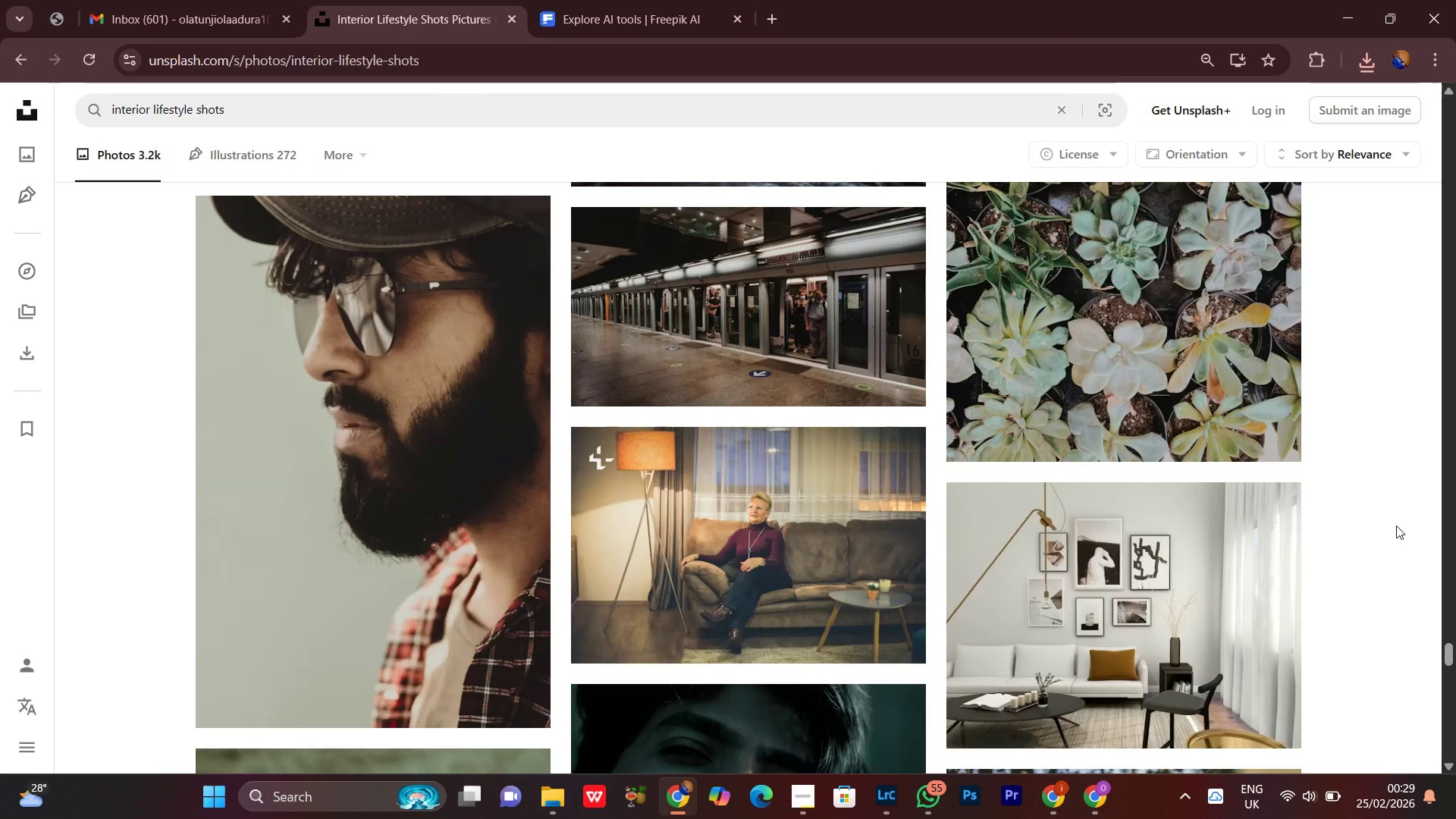 
scroll: coordinate [1396, 526], scroll_direction: none, amount: 0.0
 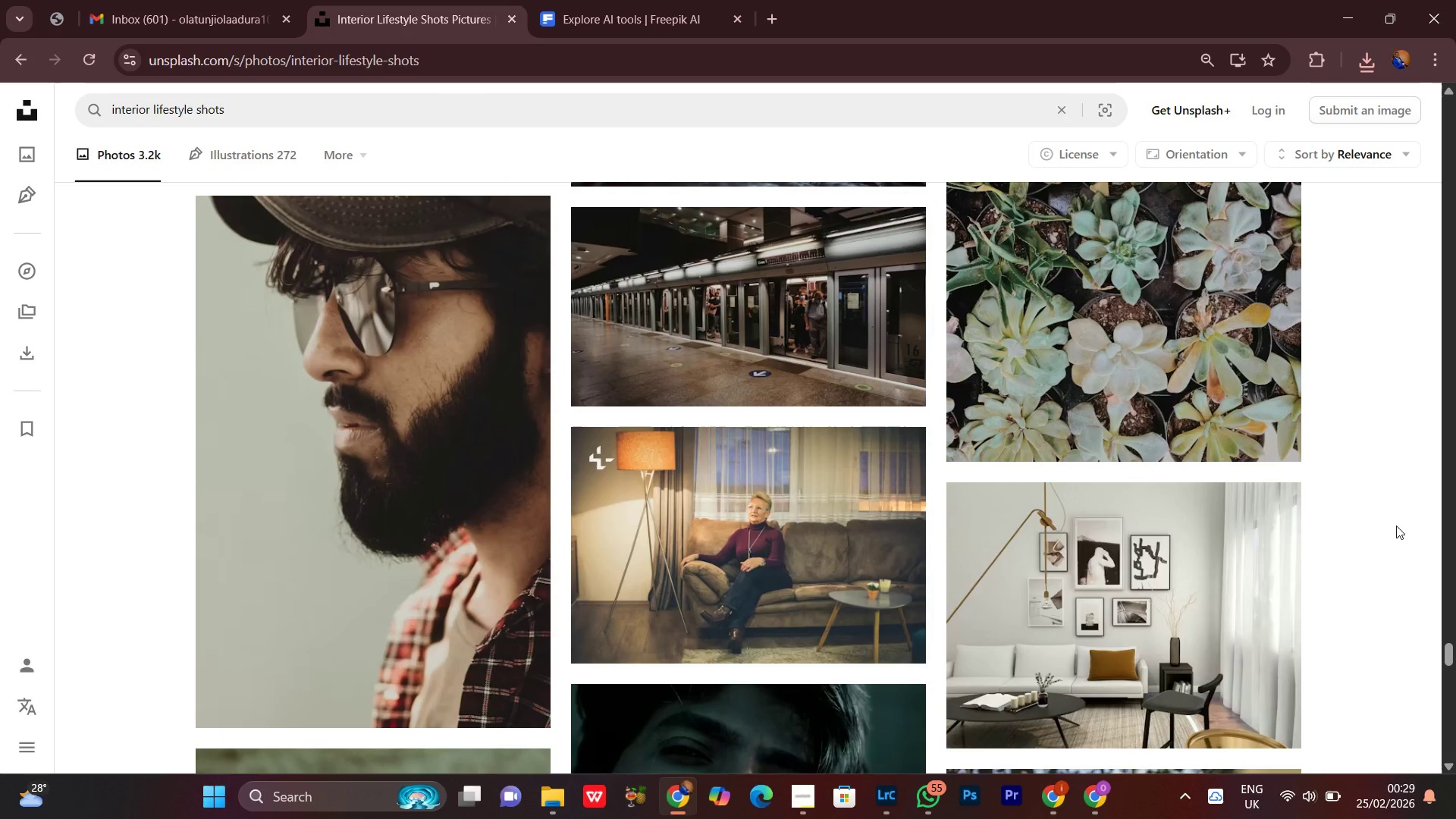 
scroll: coordinate [1396, 526], scroll_direction: down, amount: 4.0
 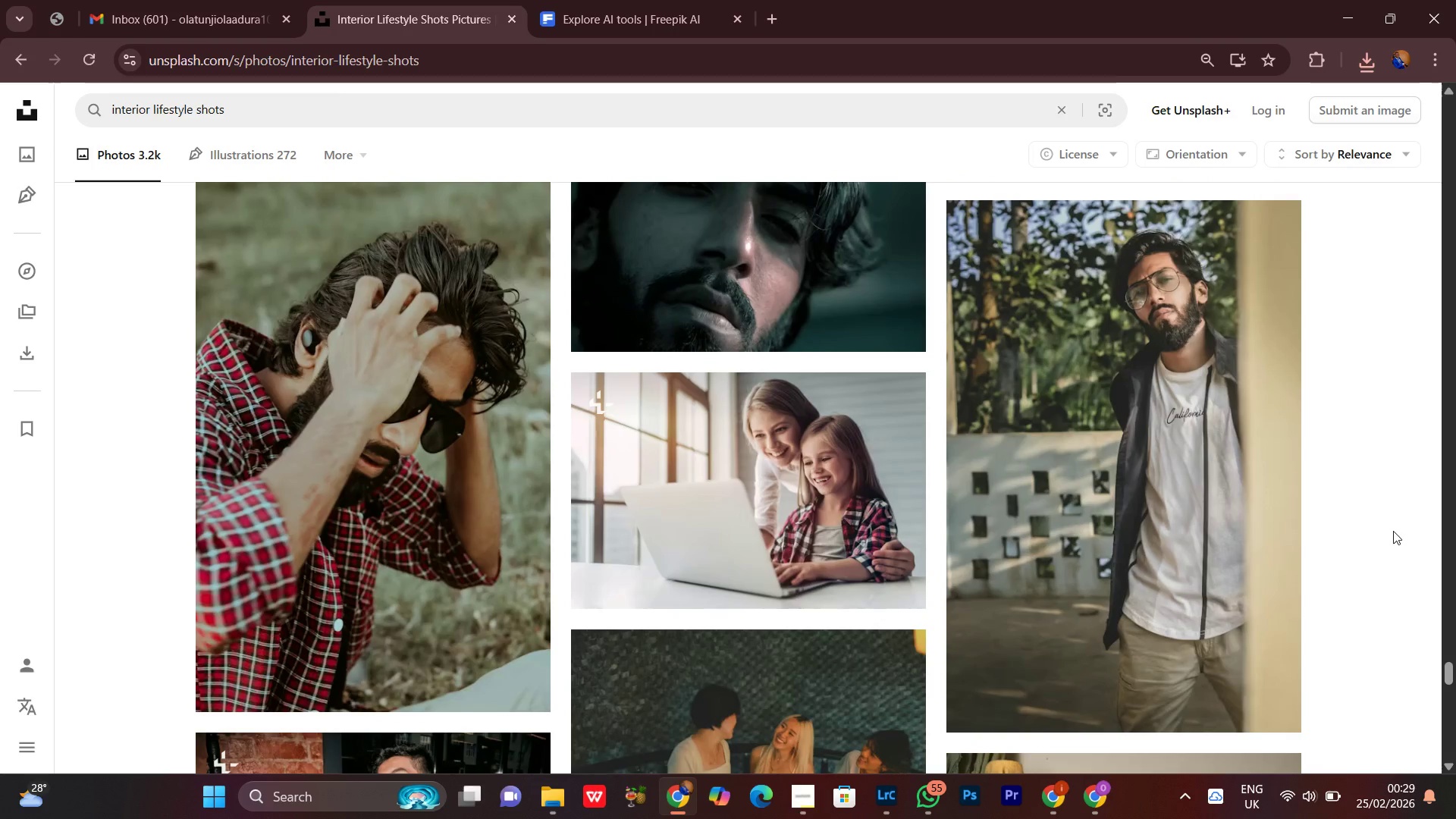 
wait(6.3)
 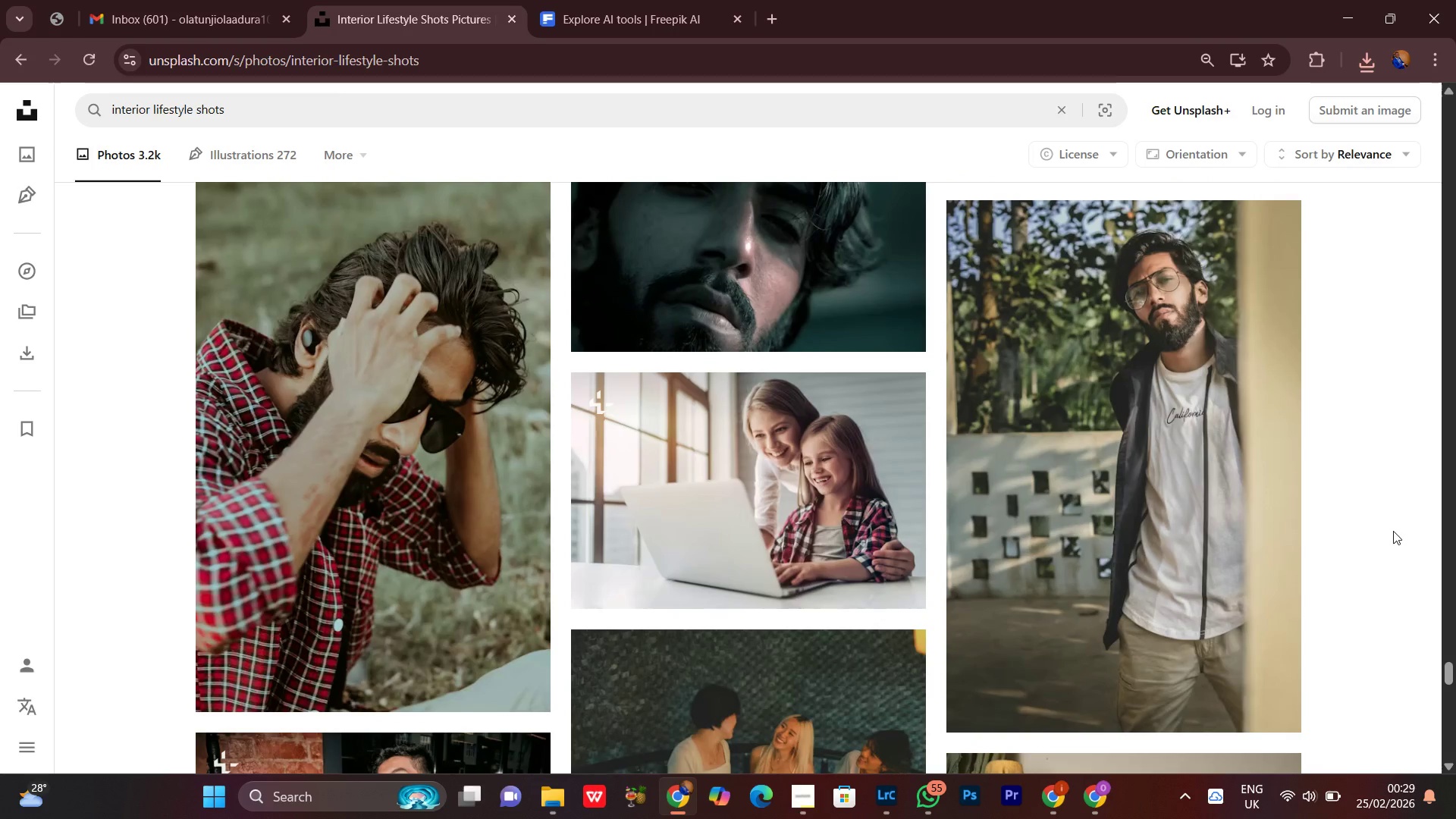 
scroll: coordinate [1413, 620], scroll_direction: down, amount: 6.0
 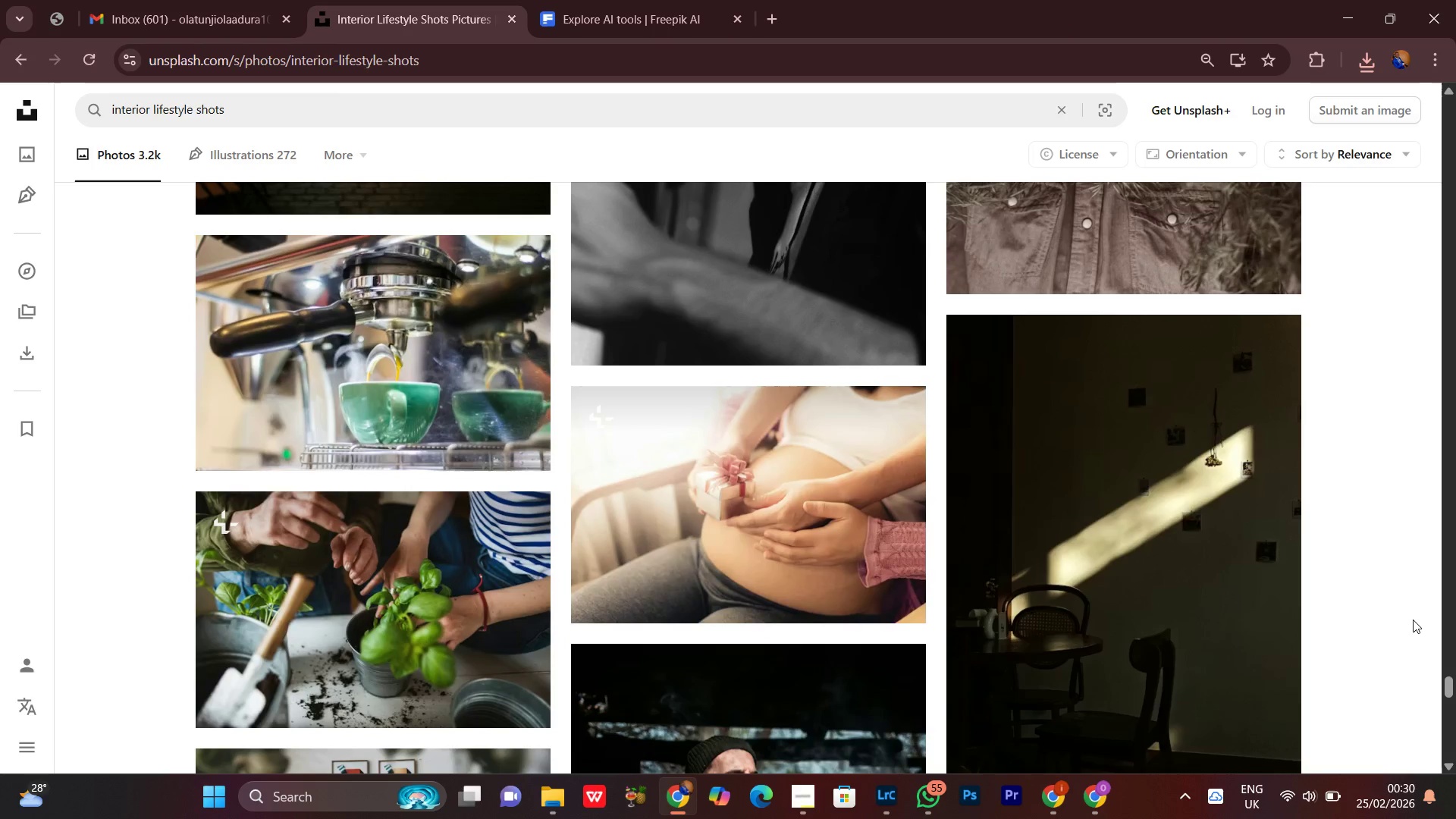 
scroll: coordinate [1413, 620], scroll_direction: up, amount: 2.0
 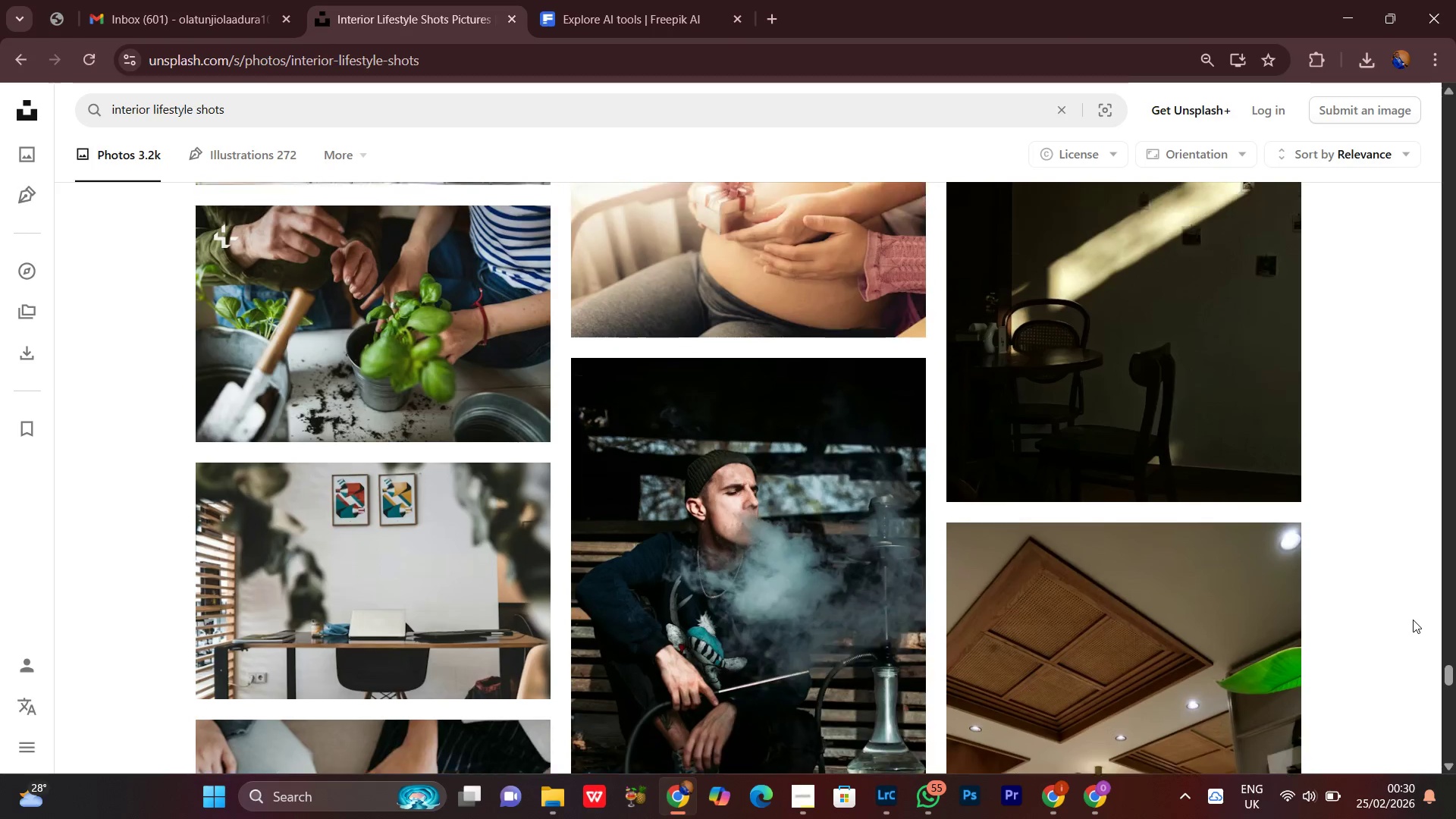 
scroll: coordinate [1413, 620], scroll_direction: down, amount: 5.0
 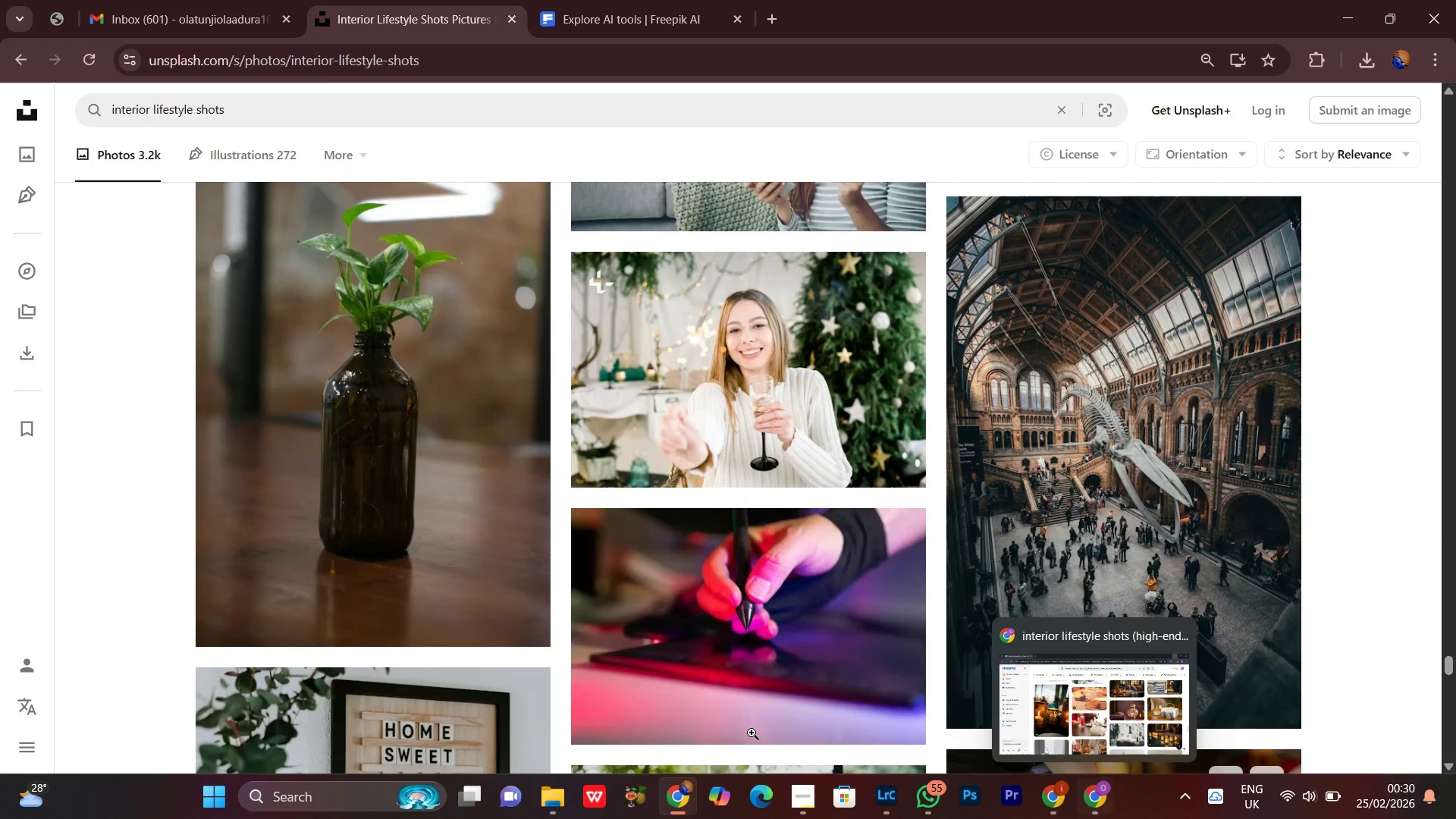 
double_click([679, 811])
 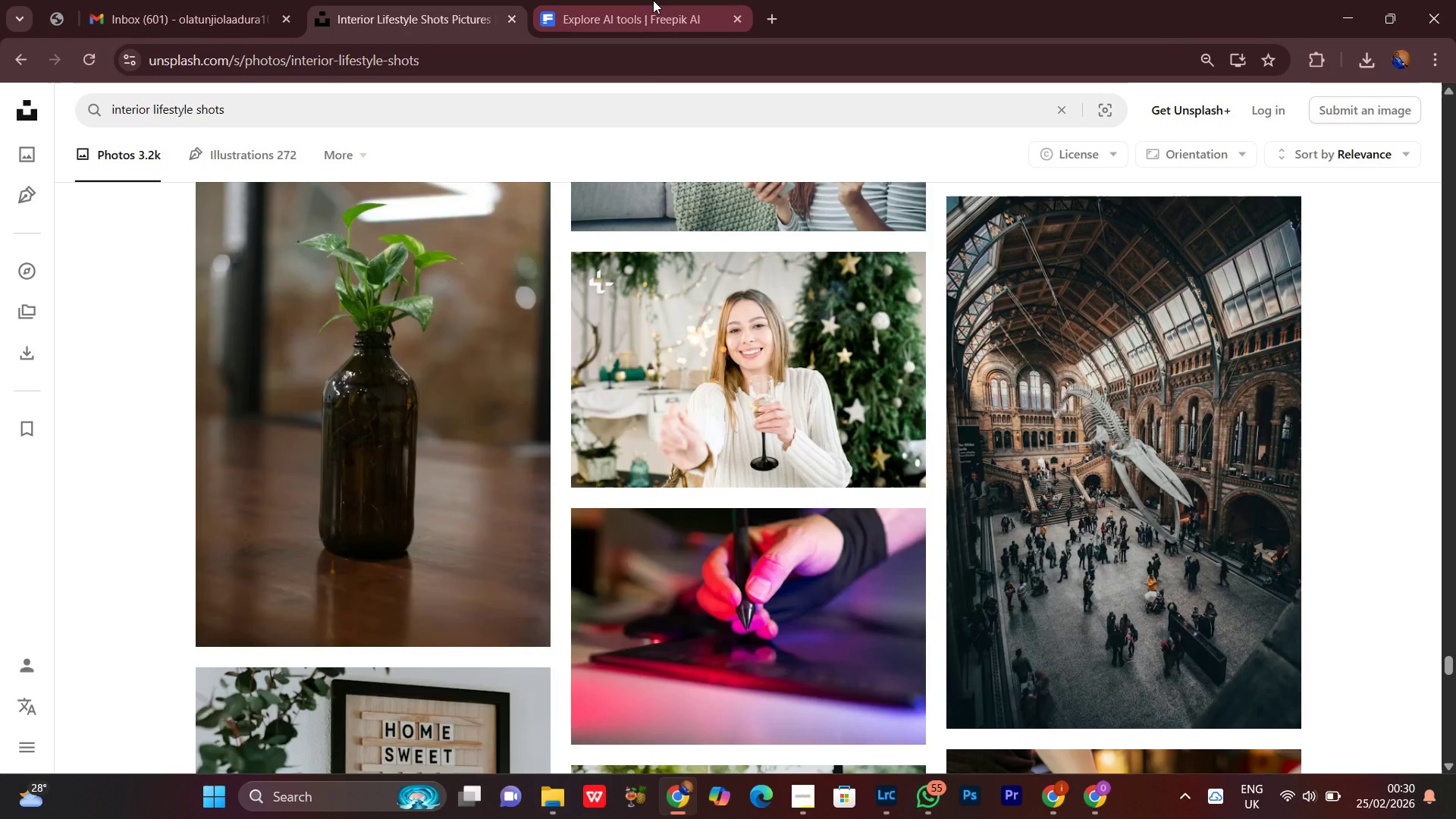 
left_click([653, 0])
 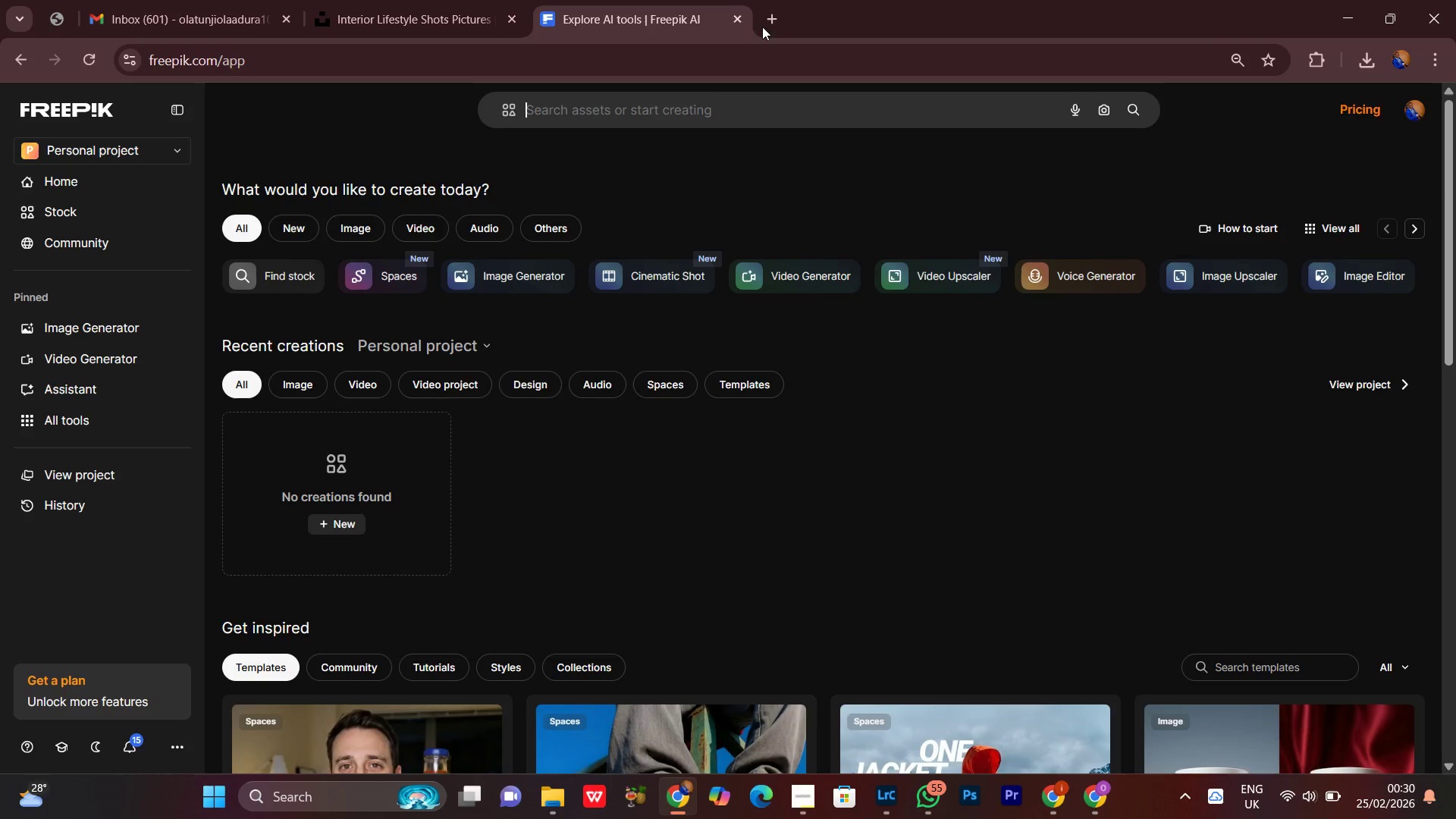 
left_click([769, 17])
 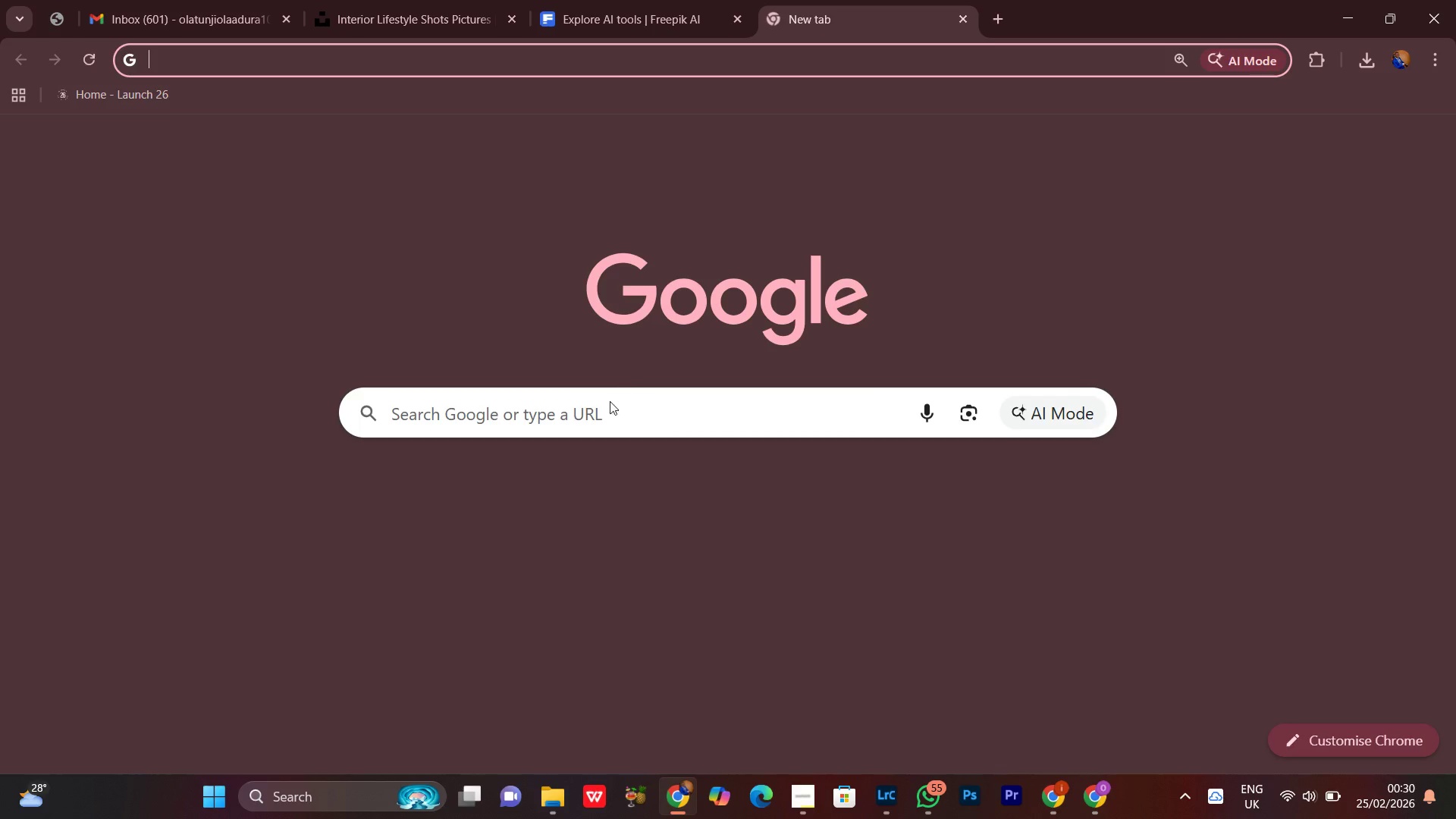 
left_click([584, 416])
 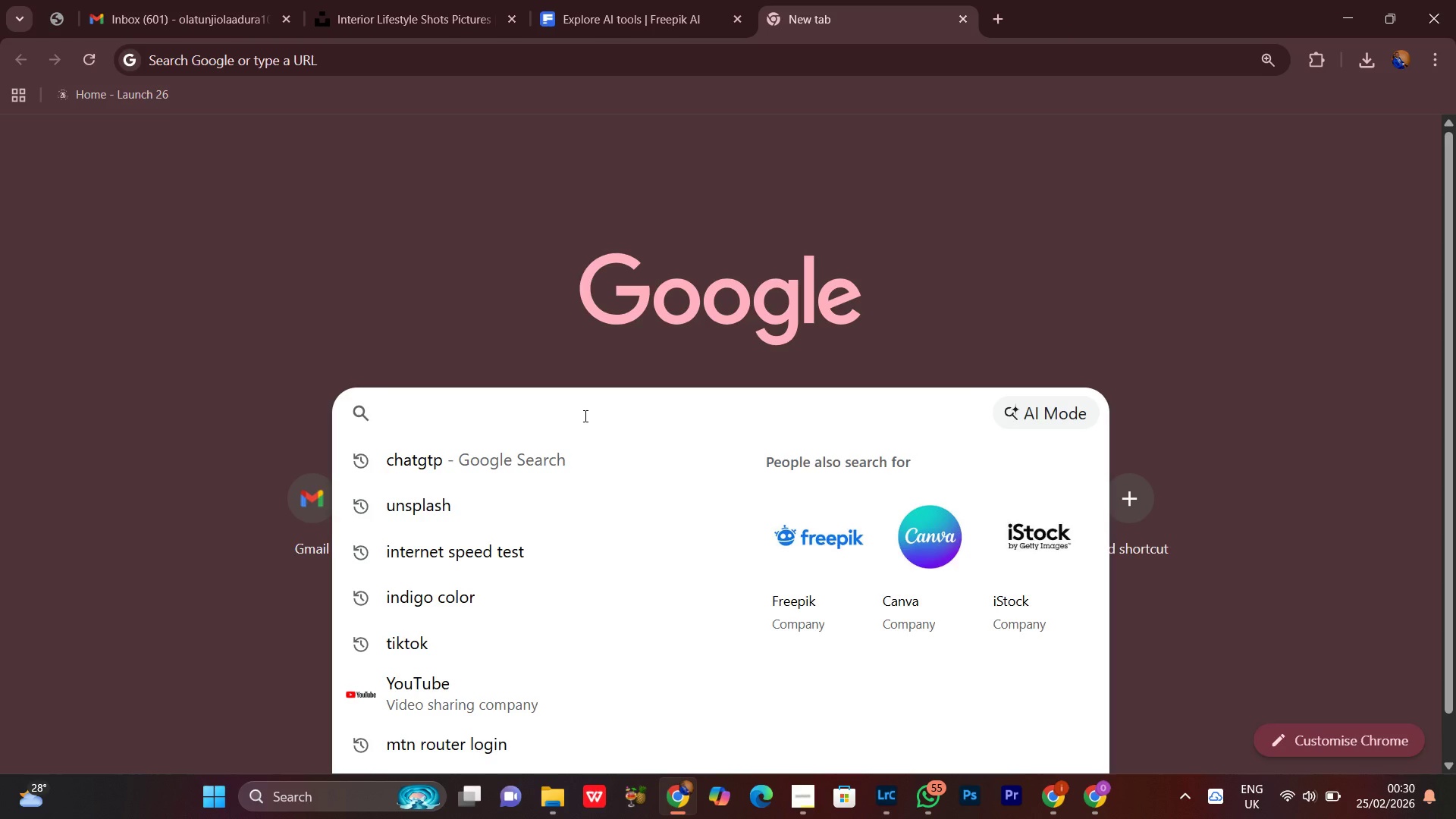 
type(how much is 1 cana)
 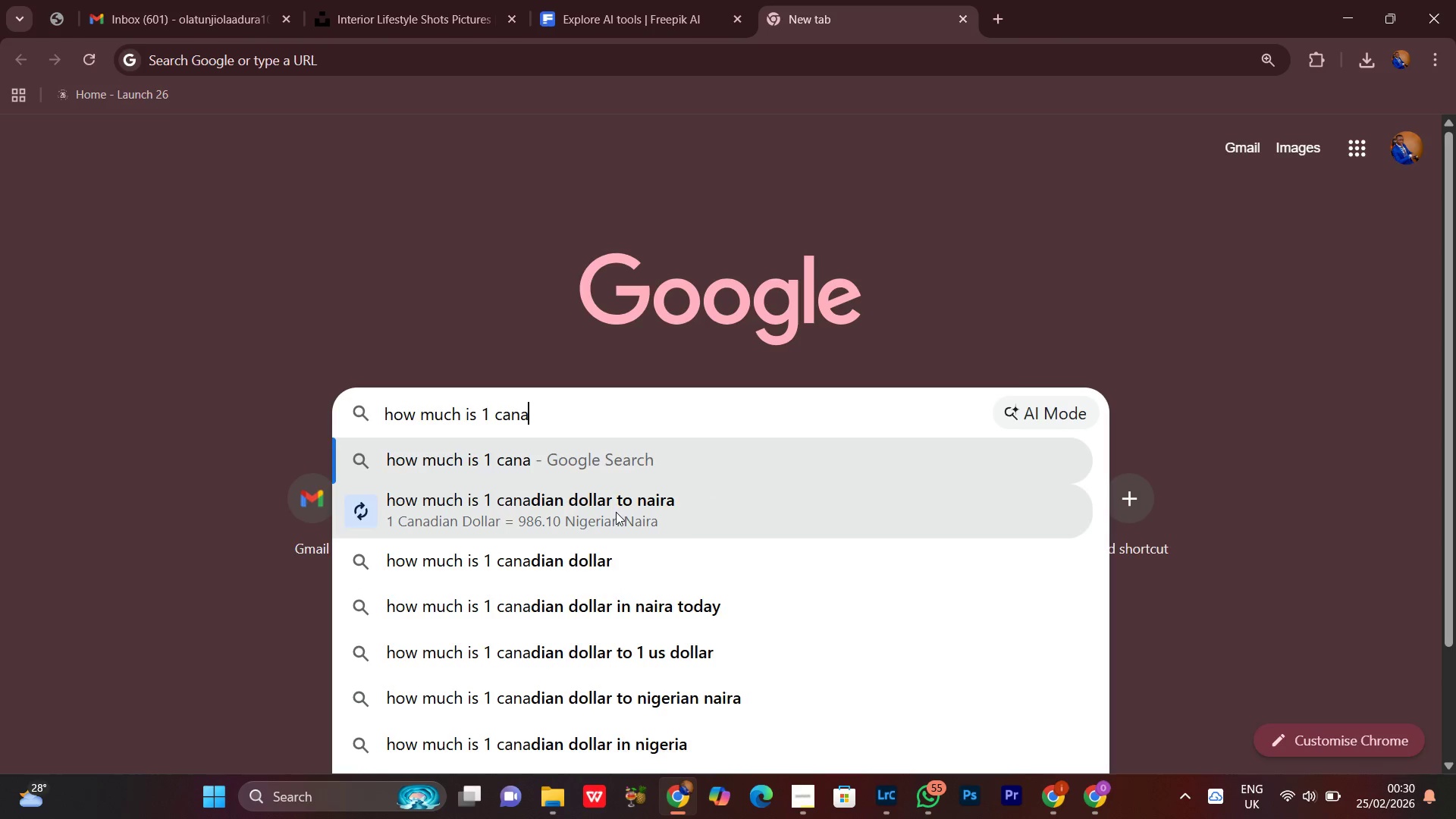 
left_click([616, 512])
 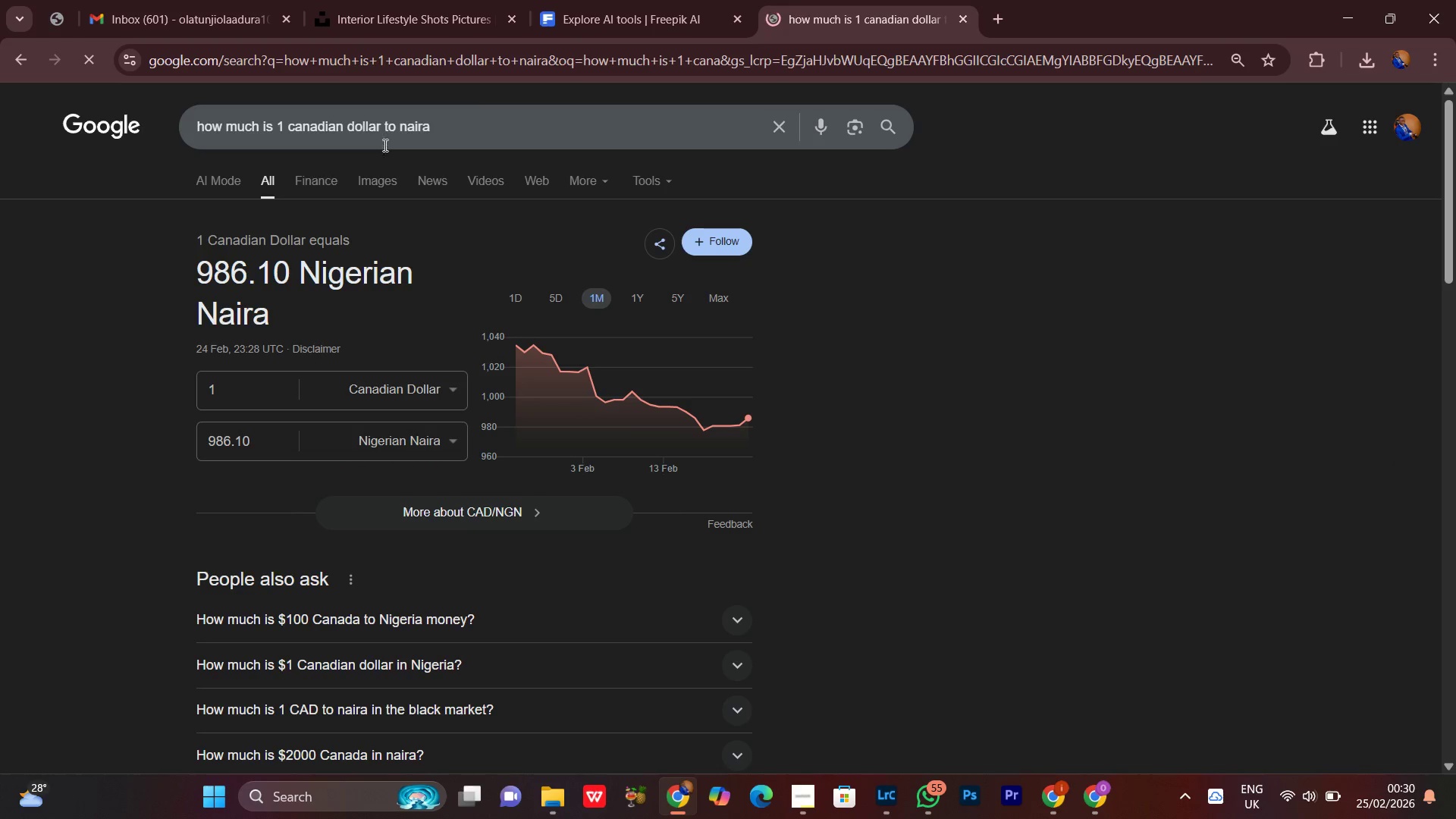 
wait(6.27)
 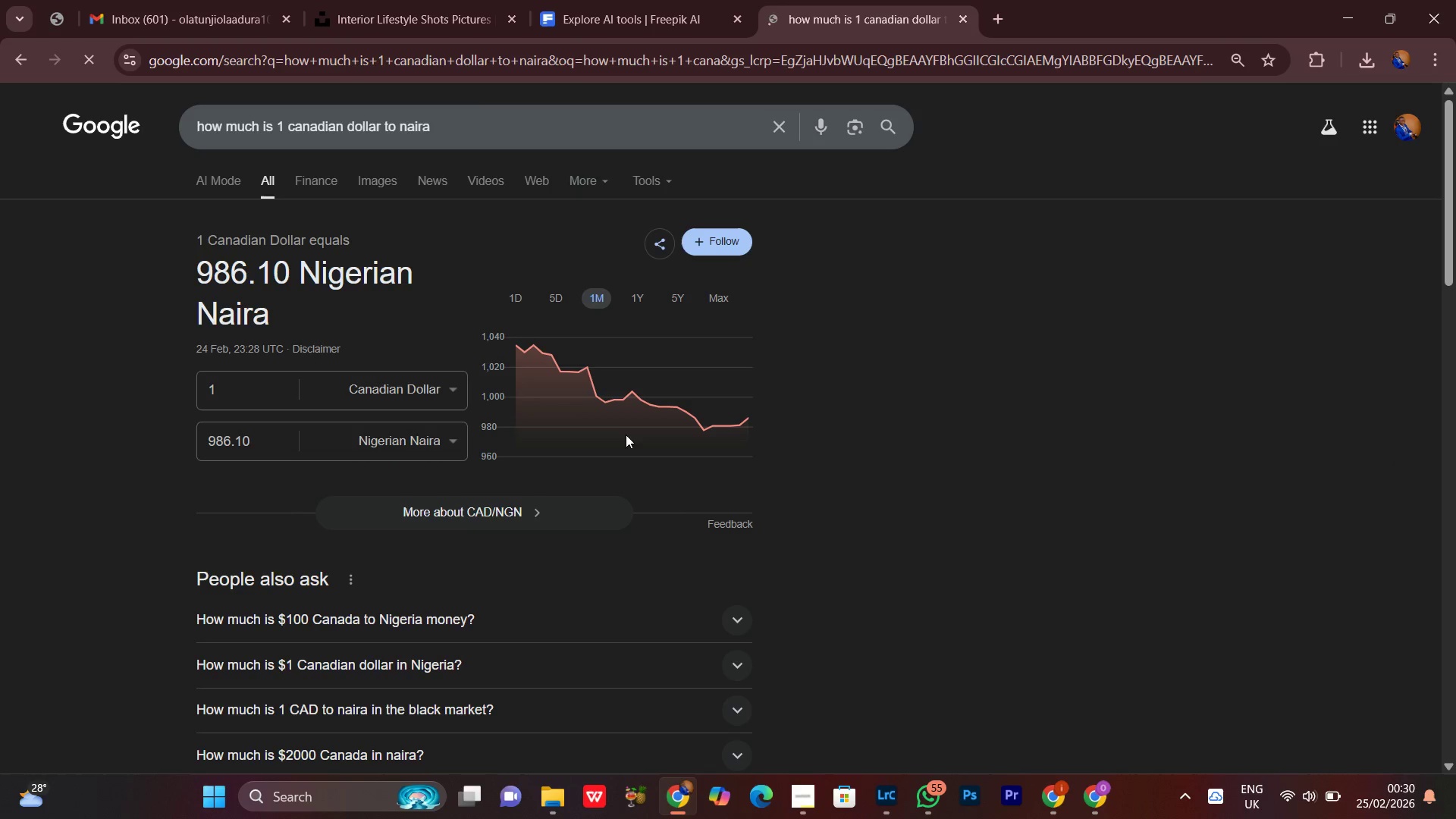 
left_click([28, 67])
 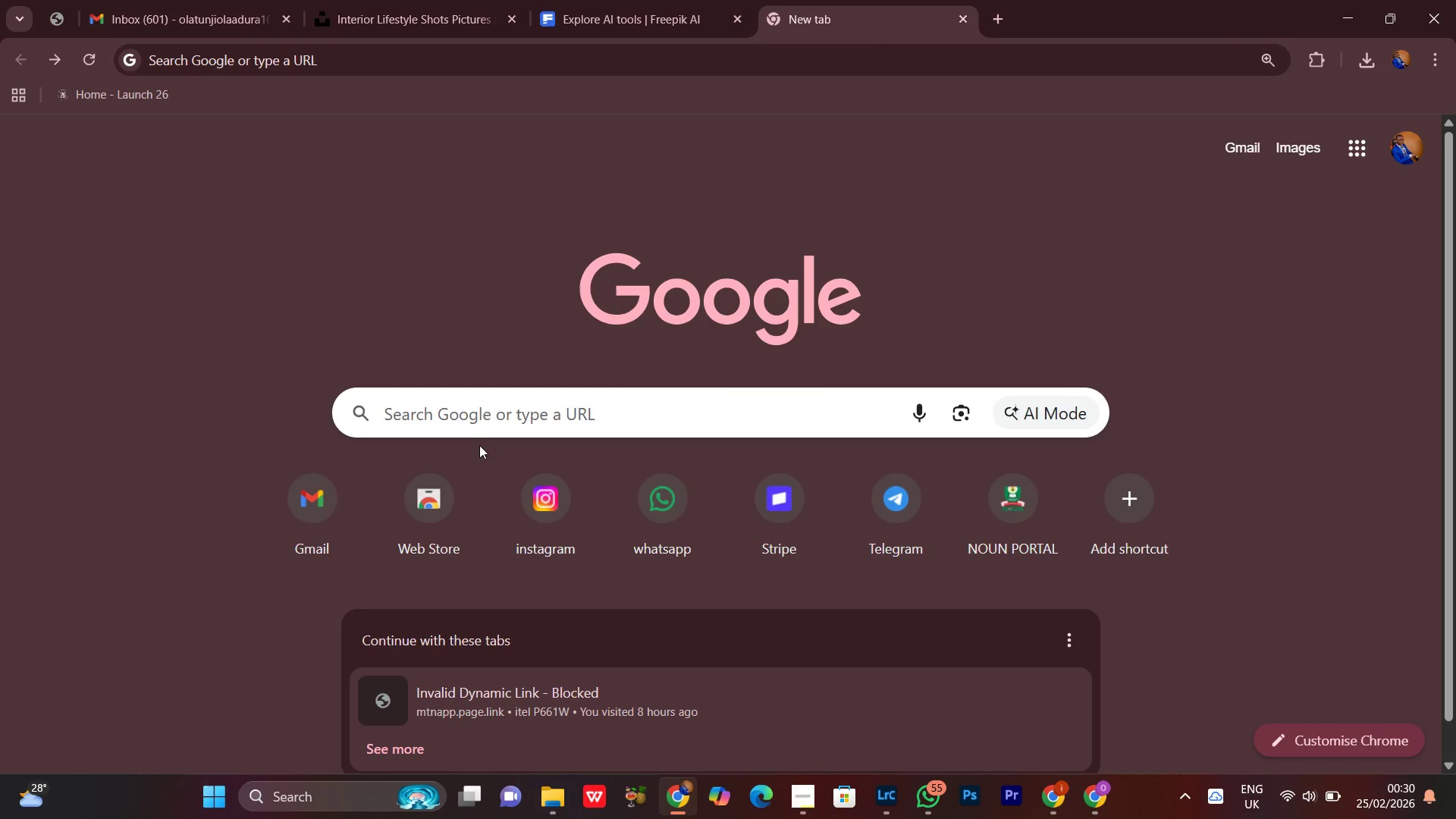 
left_click([485, 408])
 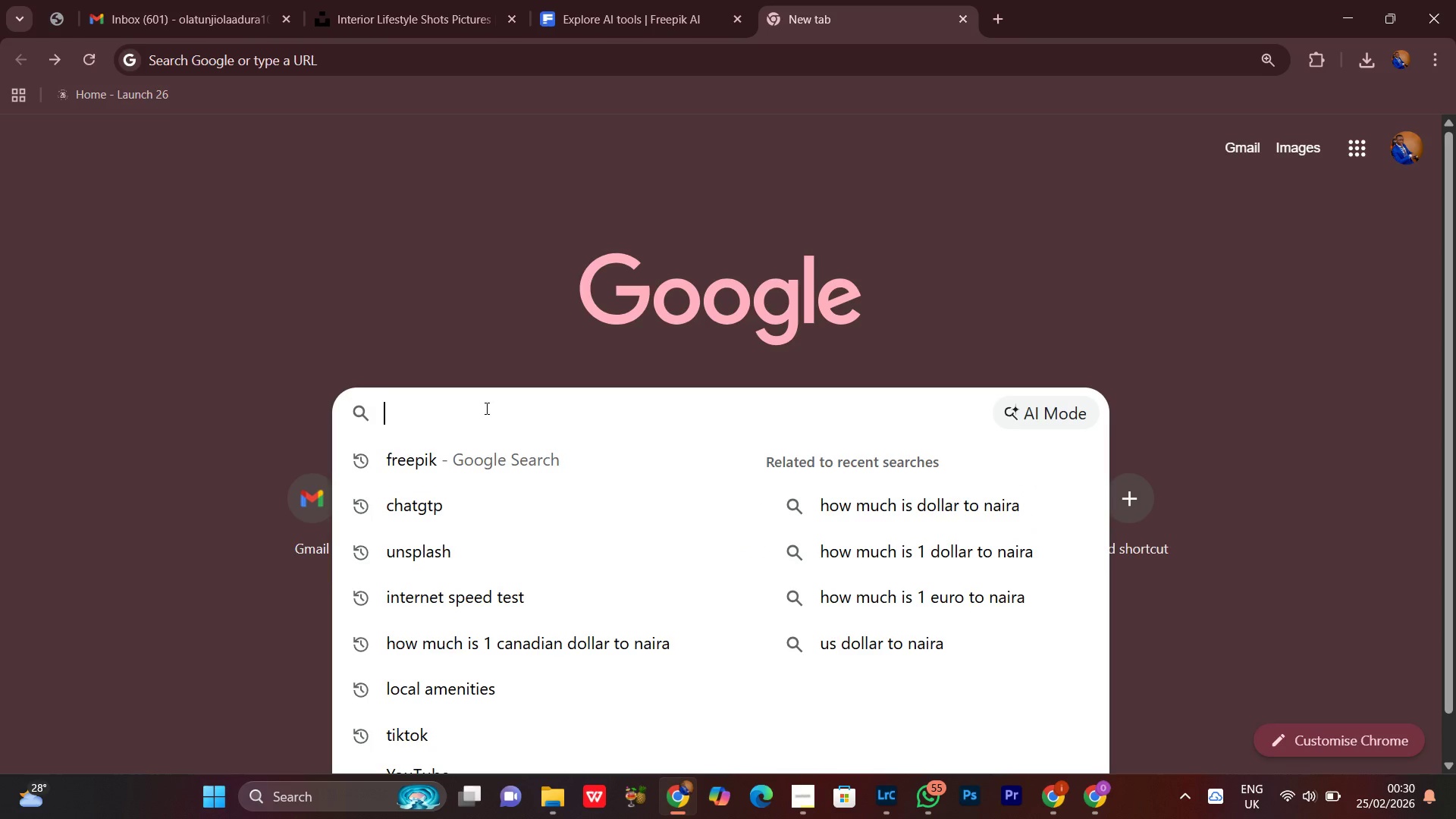 
type(how mush )
key(Backspace)
key(Backspace)
key(Backspace)
type(xh i d)
 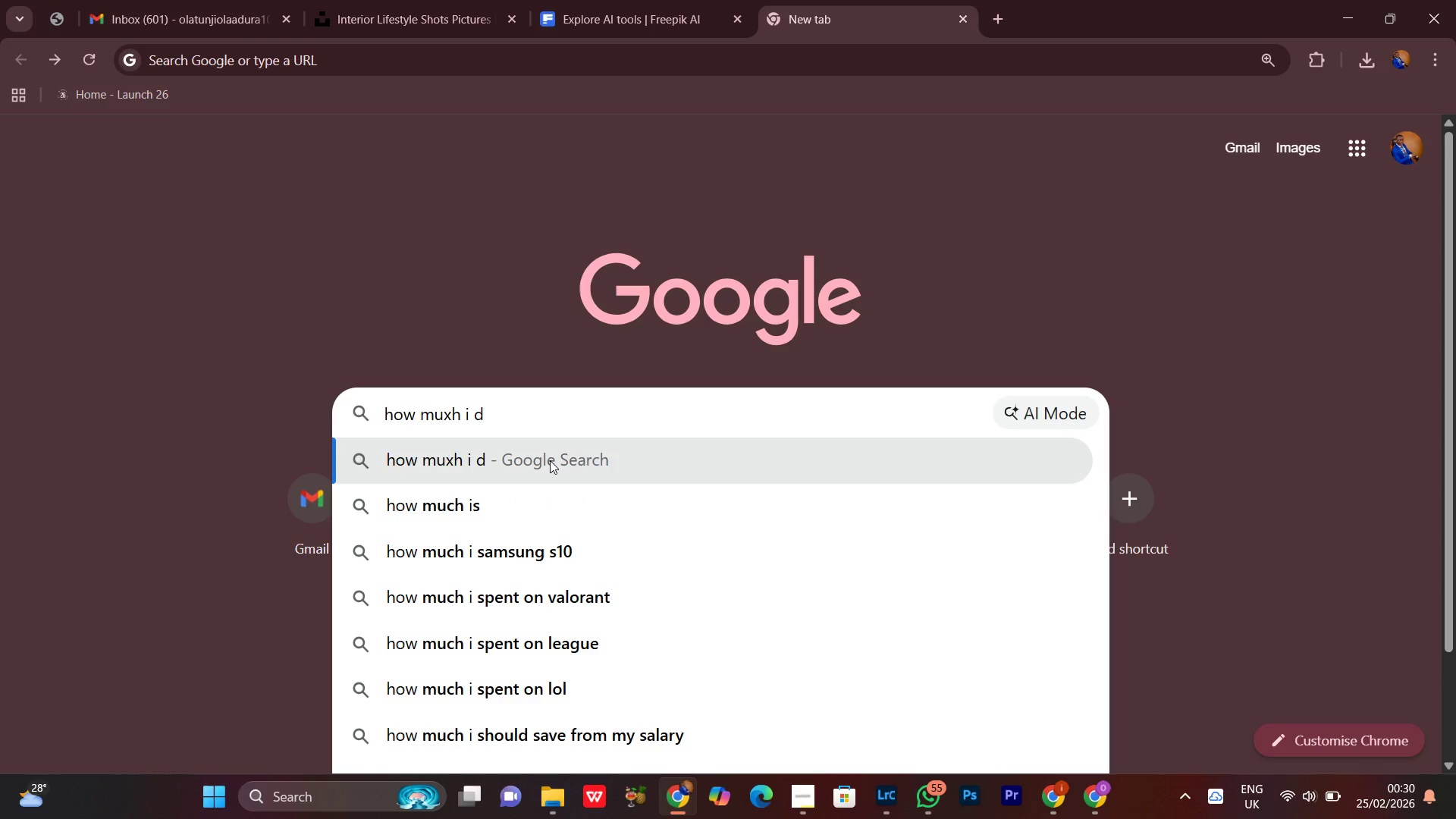 
type(ol)
 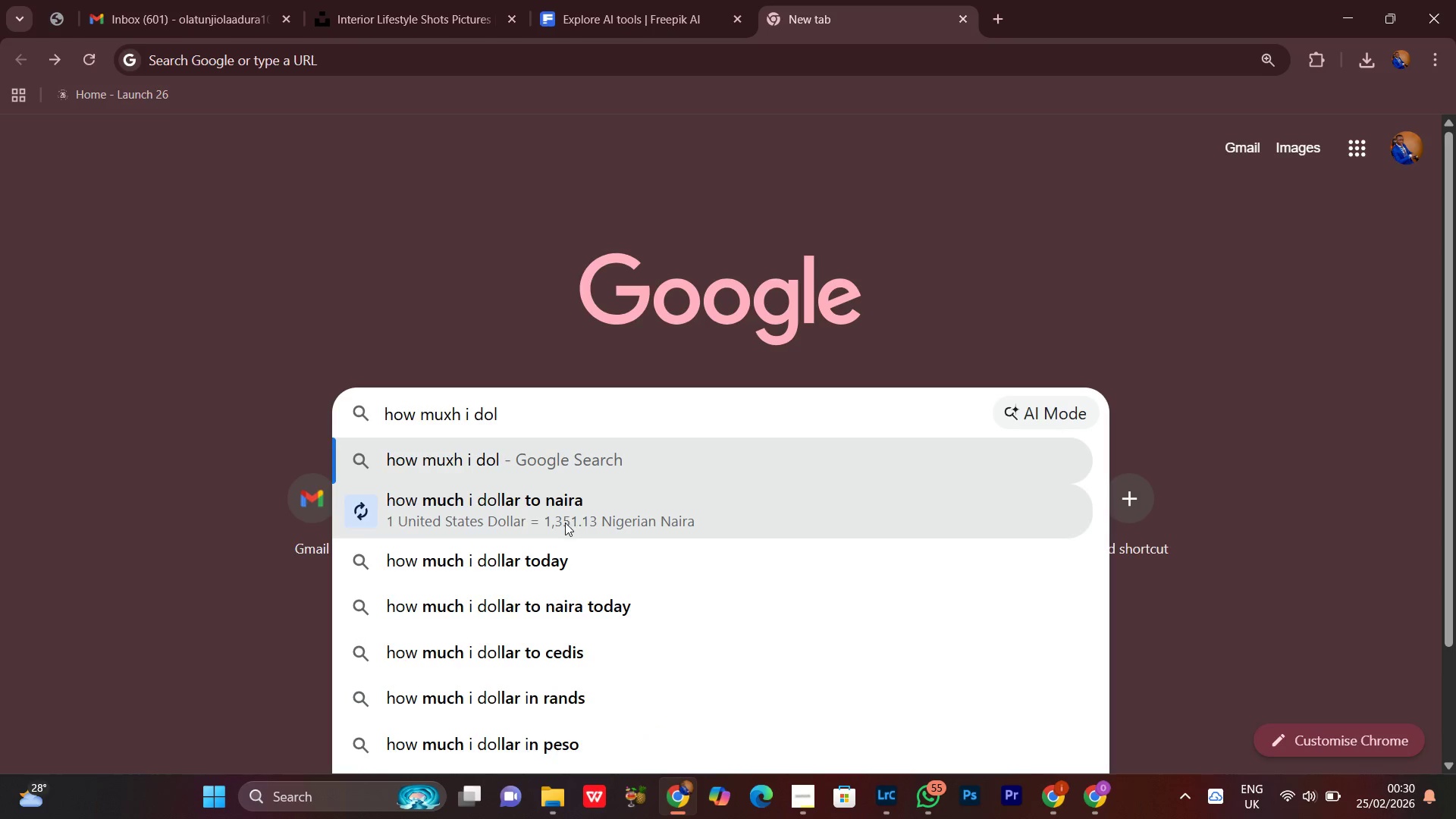 
left_click([558, 513])
 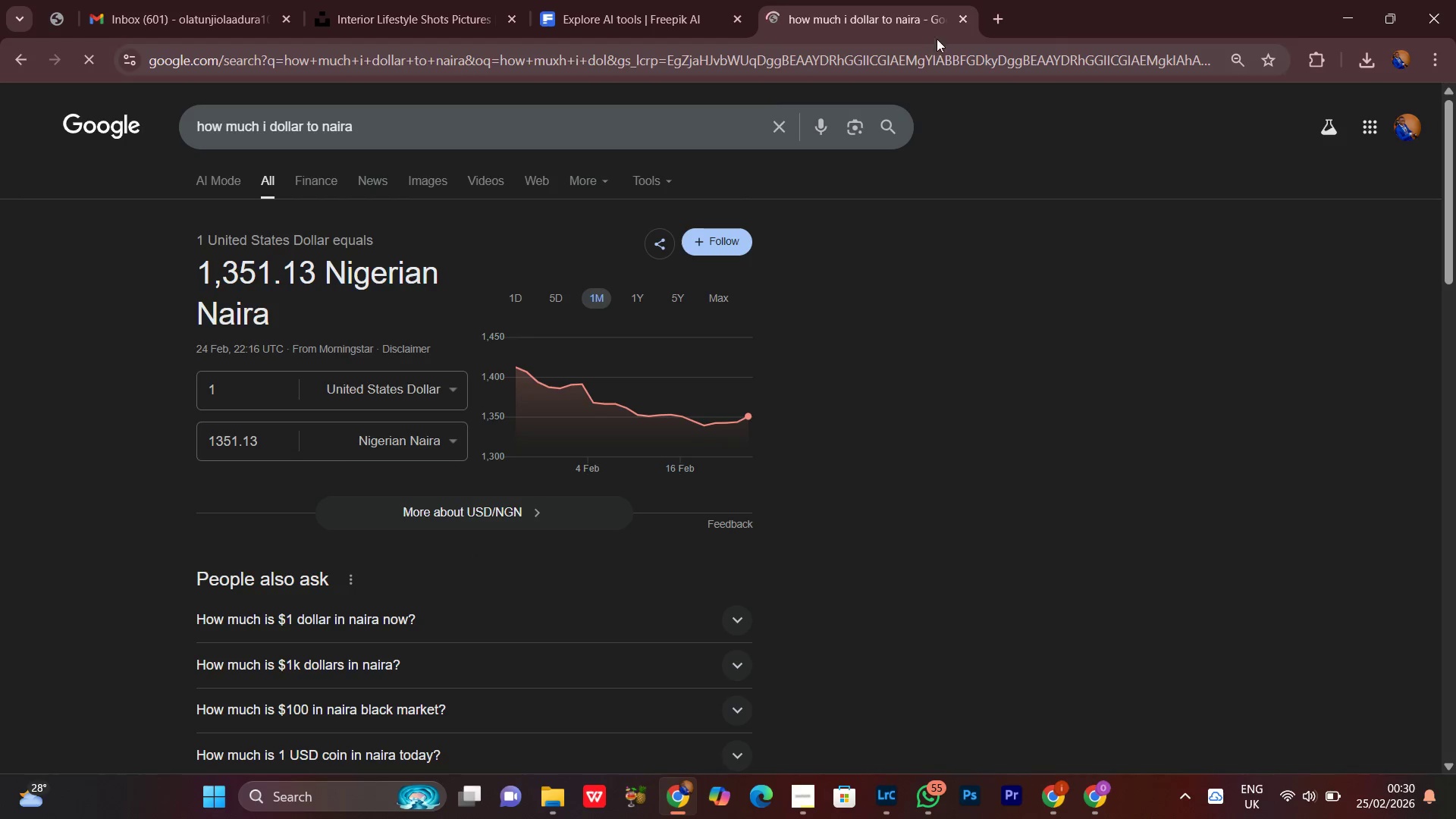 
left_click([968, 16])
 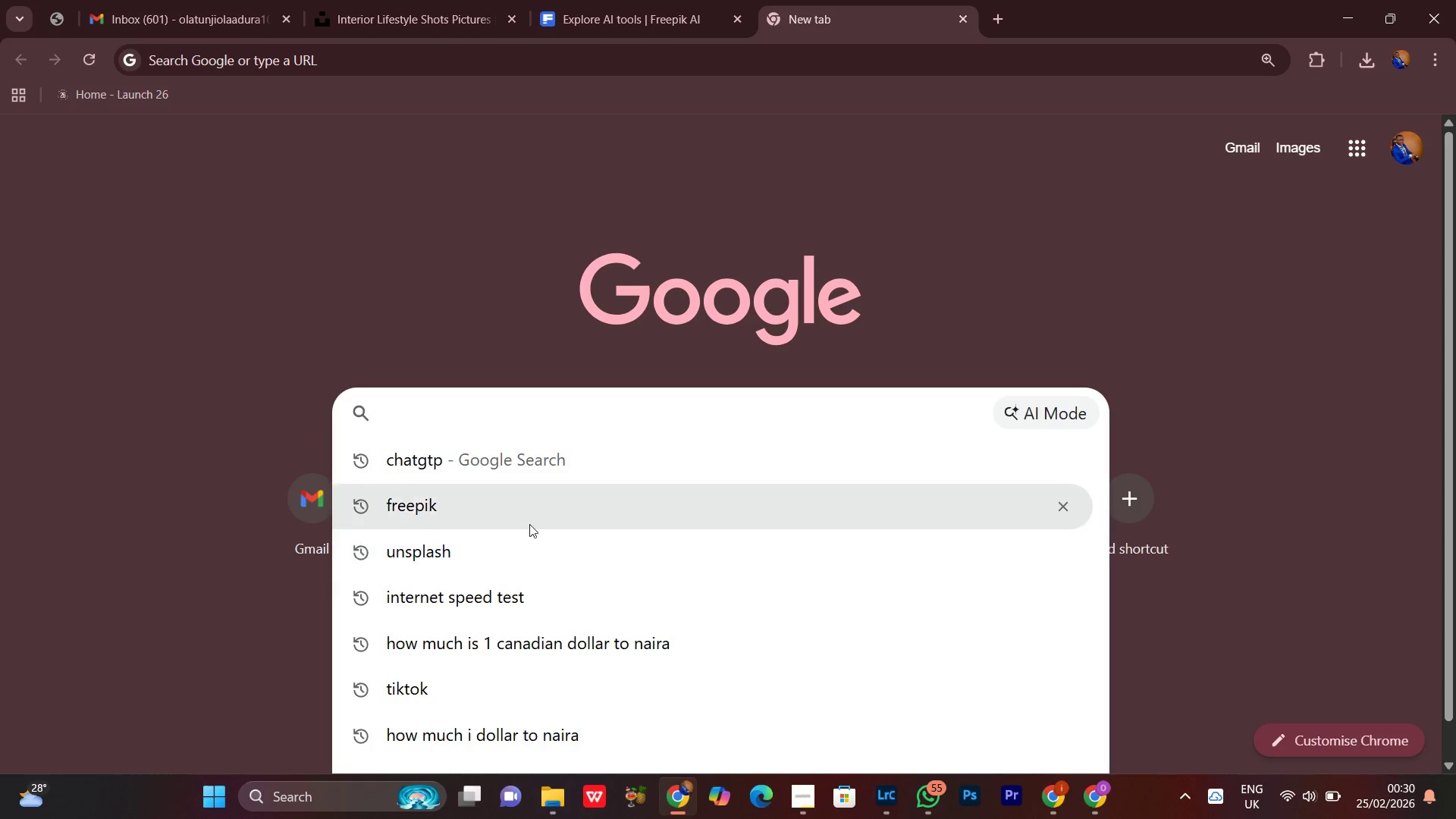 
wait(6.47)
 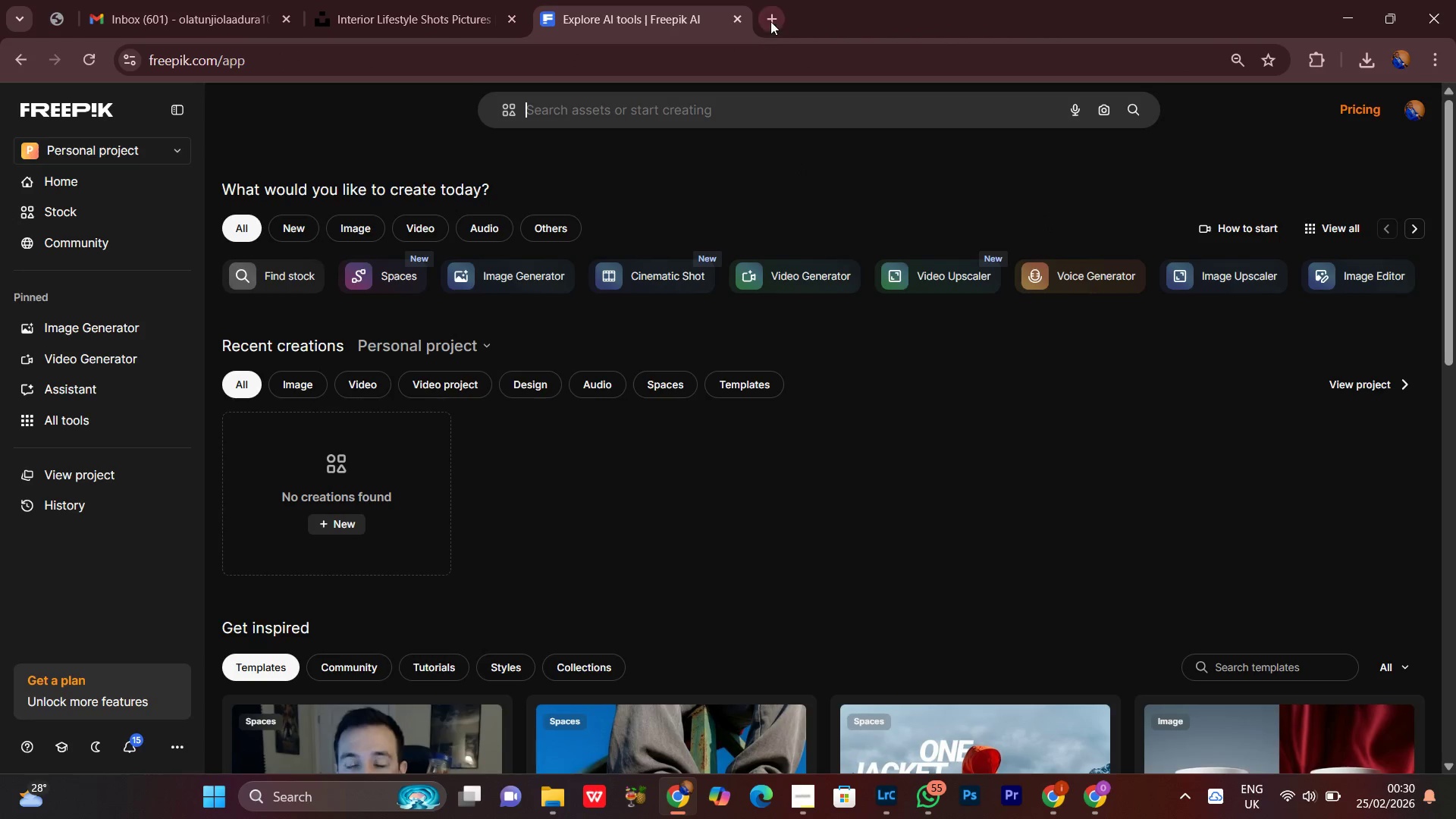 
left_click([528, 723])
 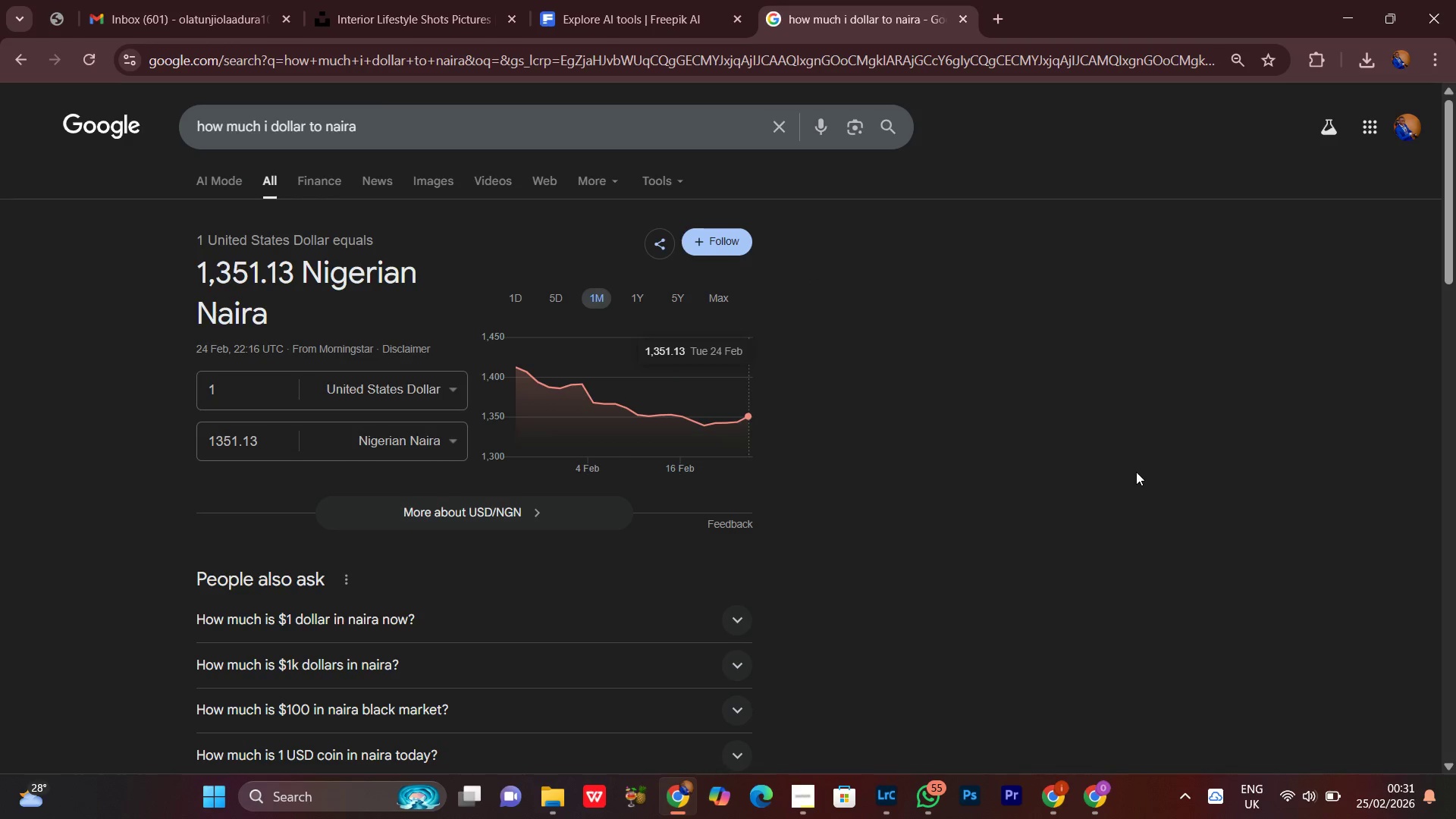 
mouse_move([538, 386])
 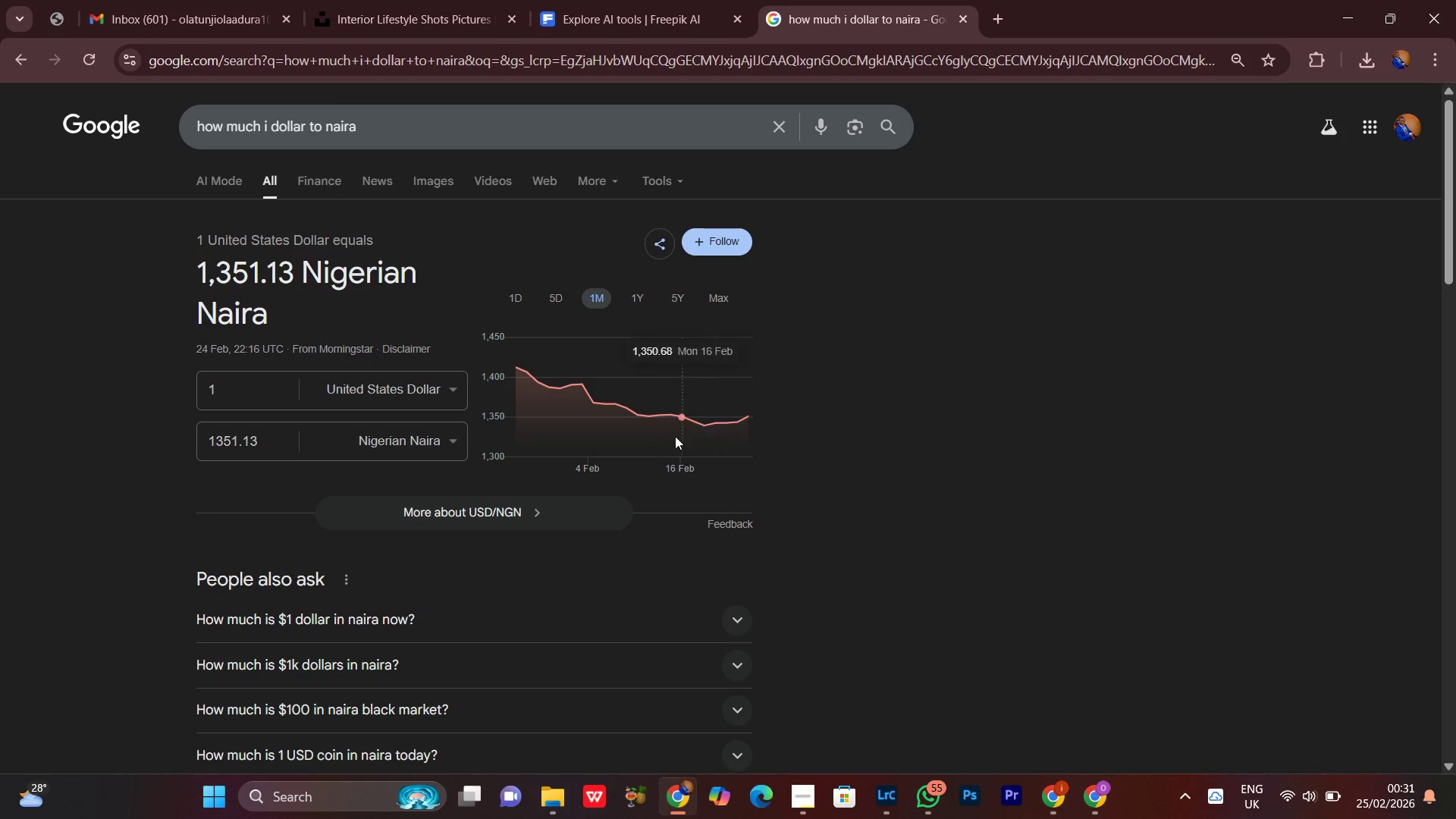 
mouse_move([566, 390])
 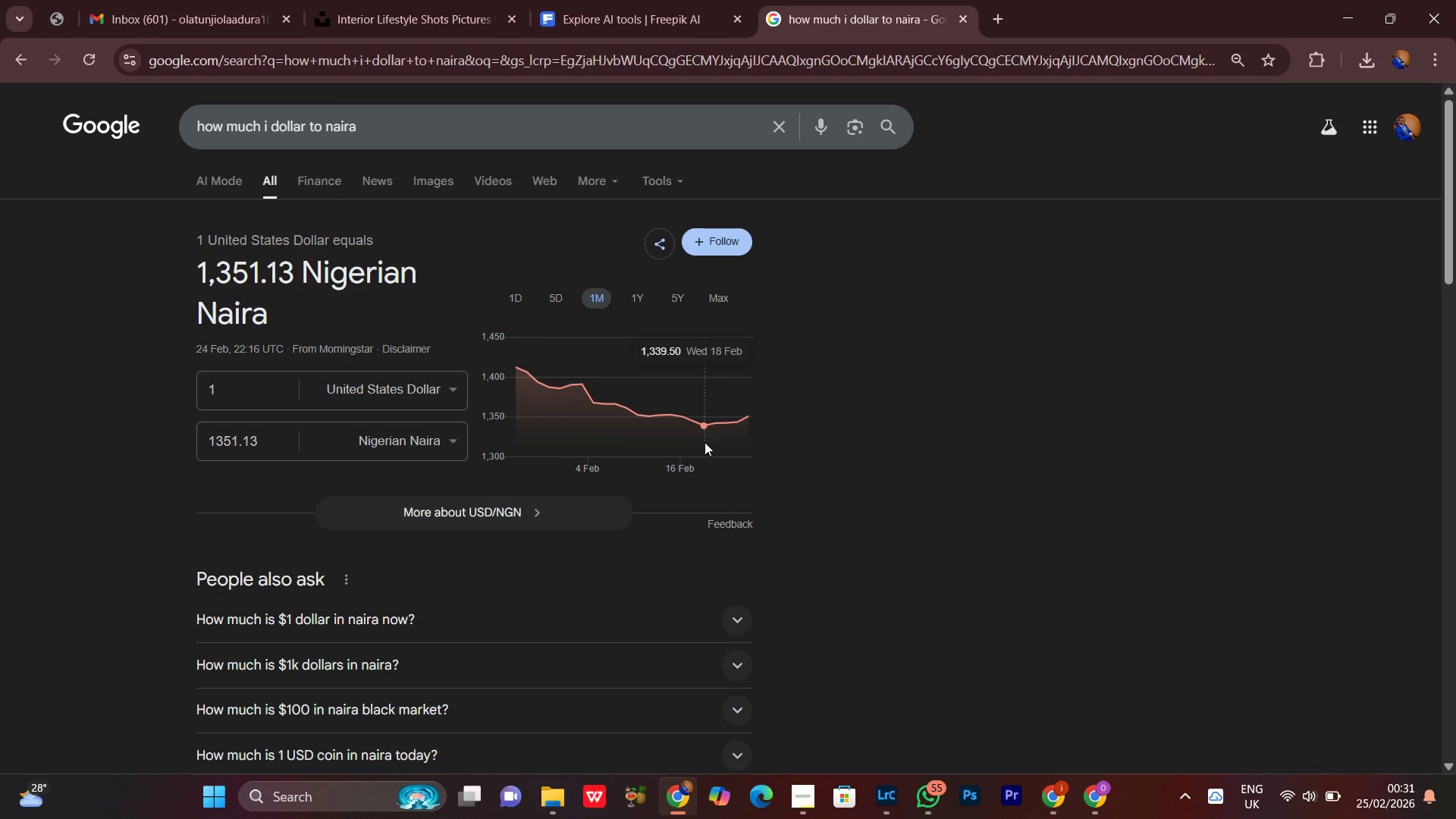 
wait(8.1)
 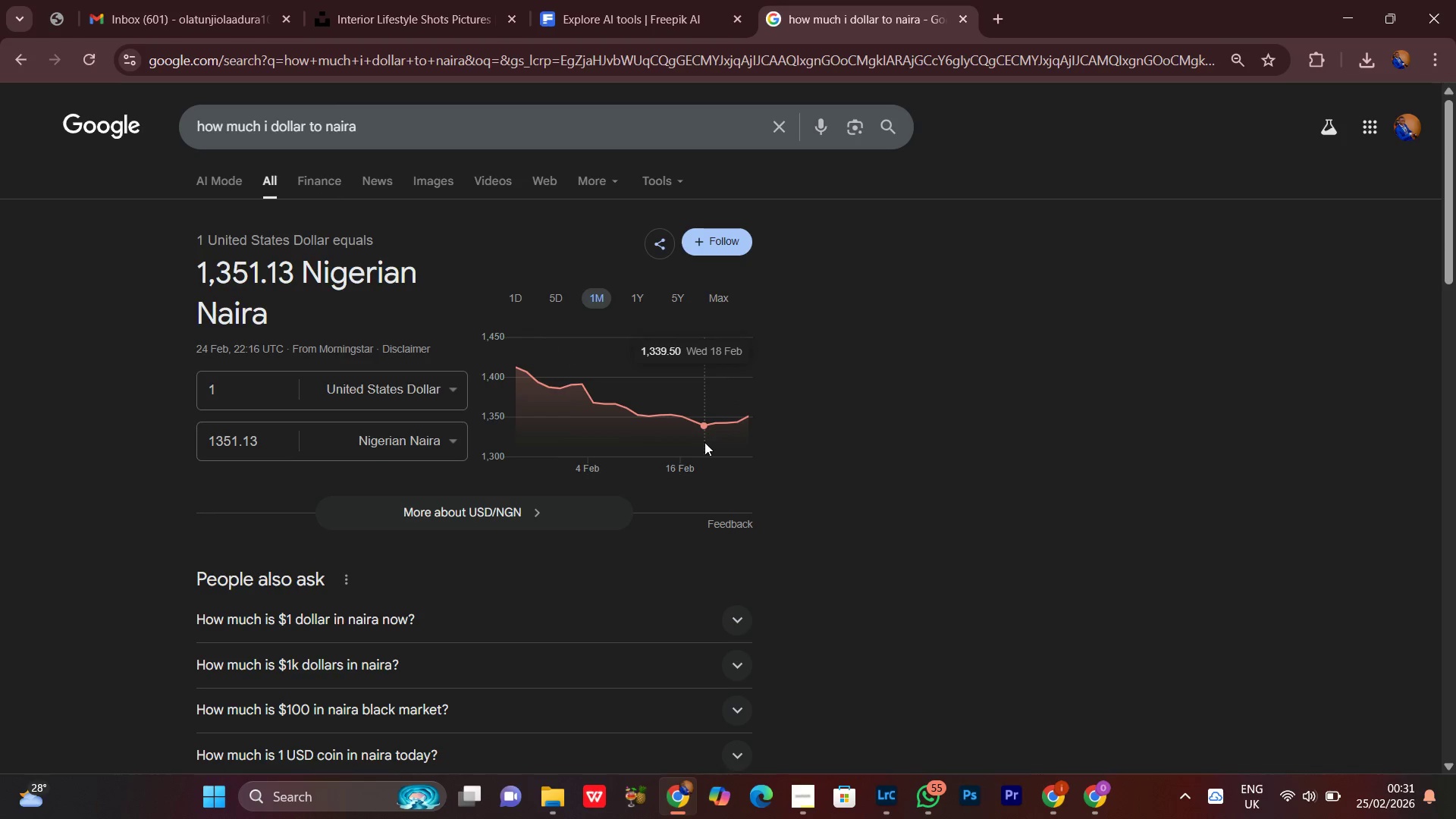 
left_click_drag(start_coordinate=[669, 441], to_coordinate=[519, 441])
 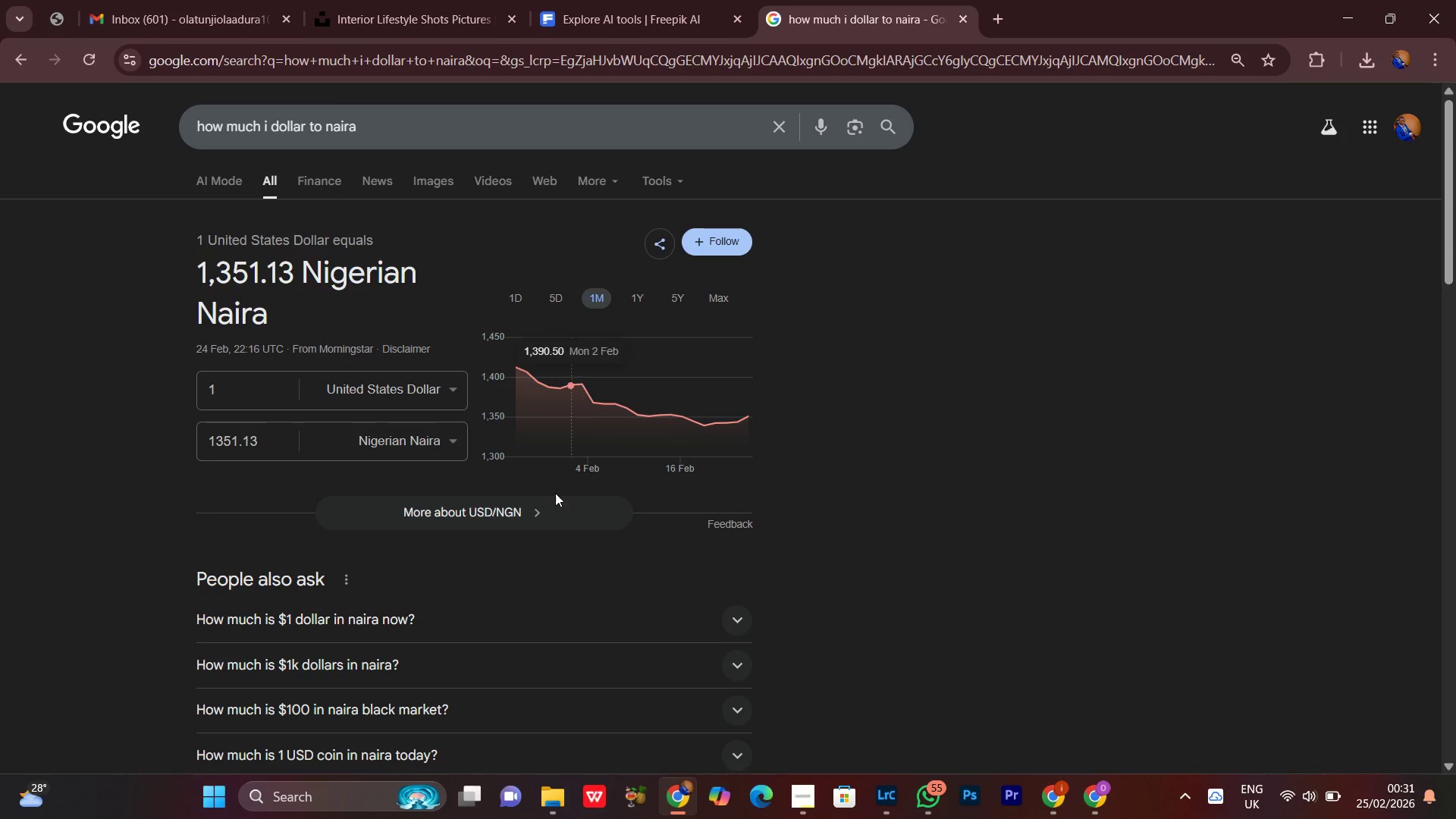 
left_click_drag(start_coordinate=[629, 498], to_coordinate=[719, 504])
 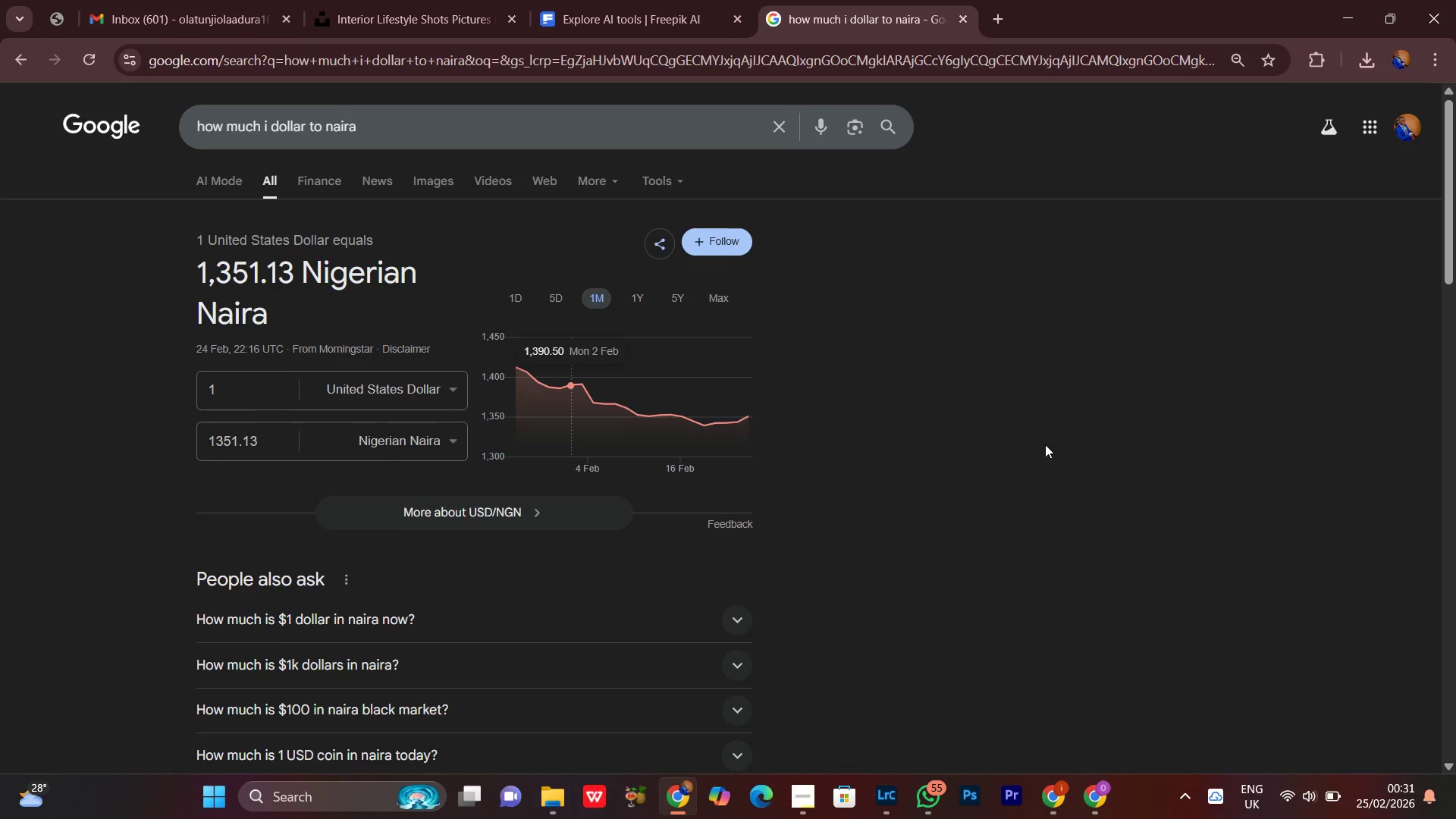 
left_click_drag(start_coordinate=[1051, 447], to_coordinate=[1047, 446])
 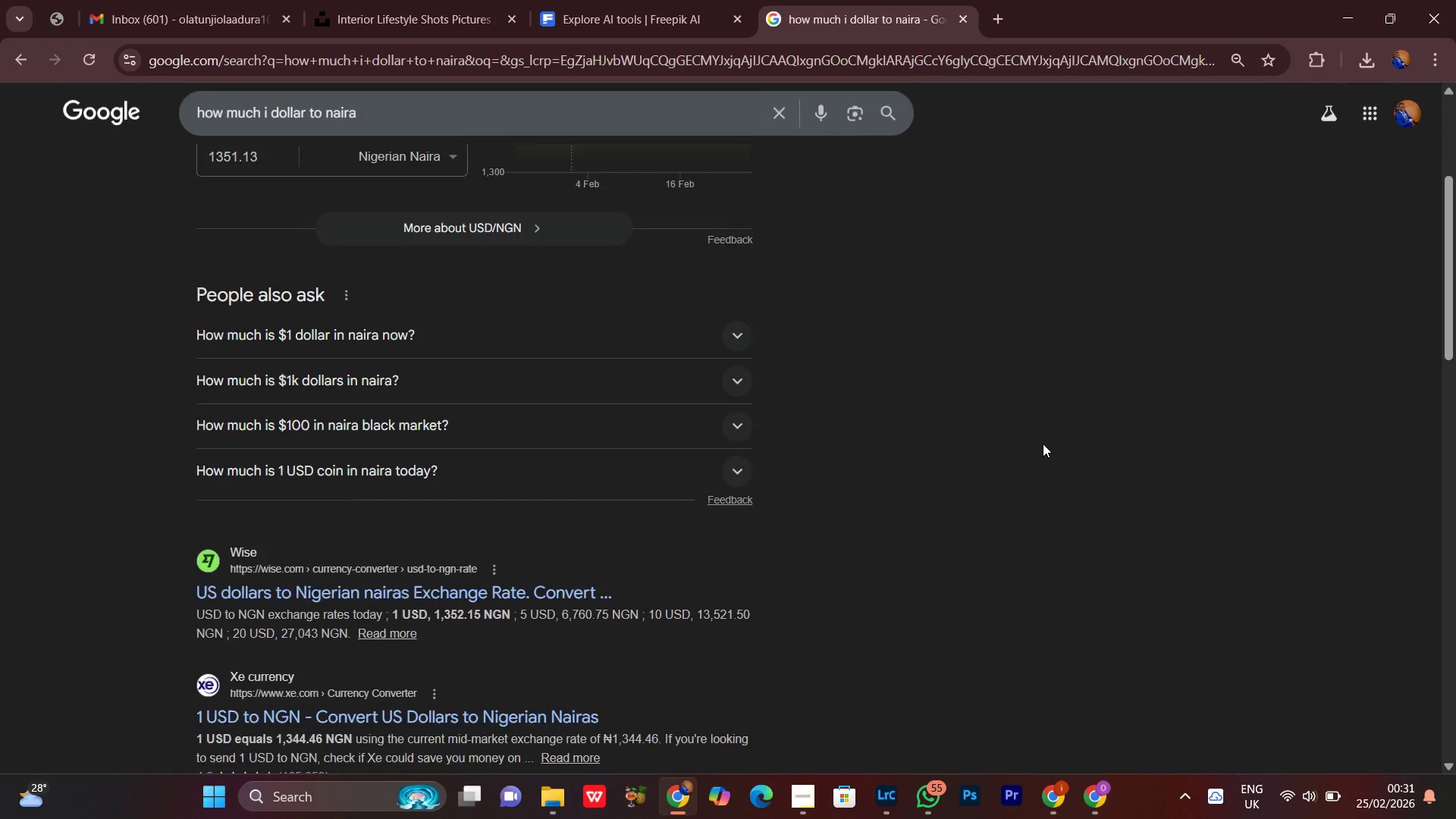 
double_click([1043, 444])
 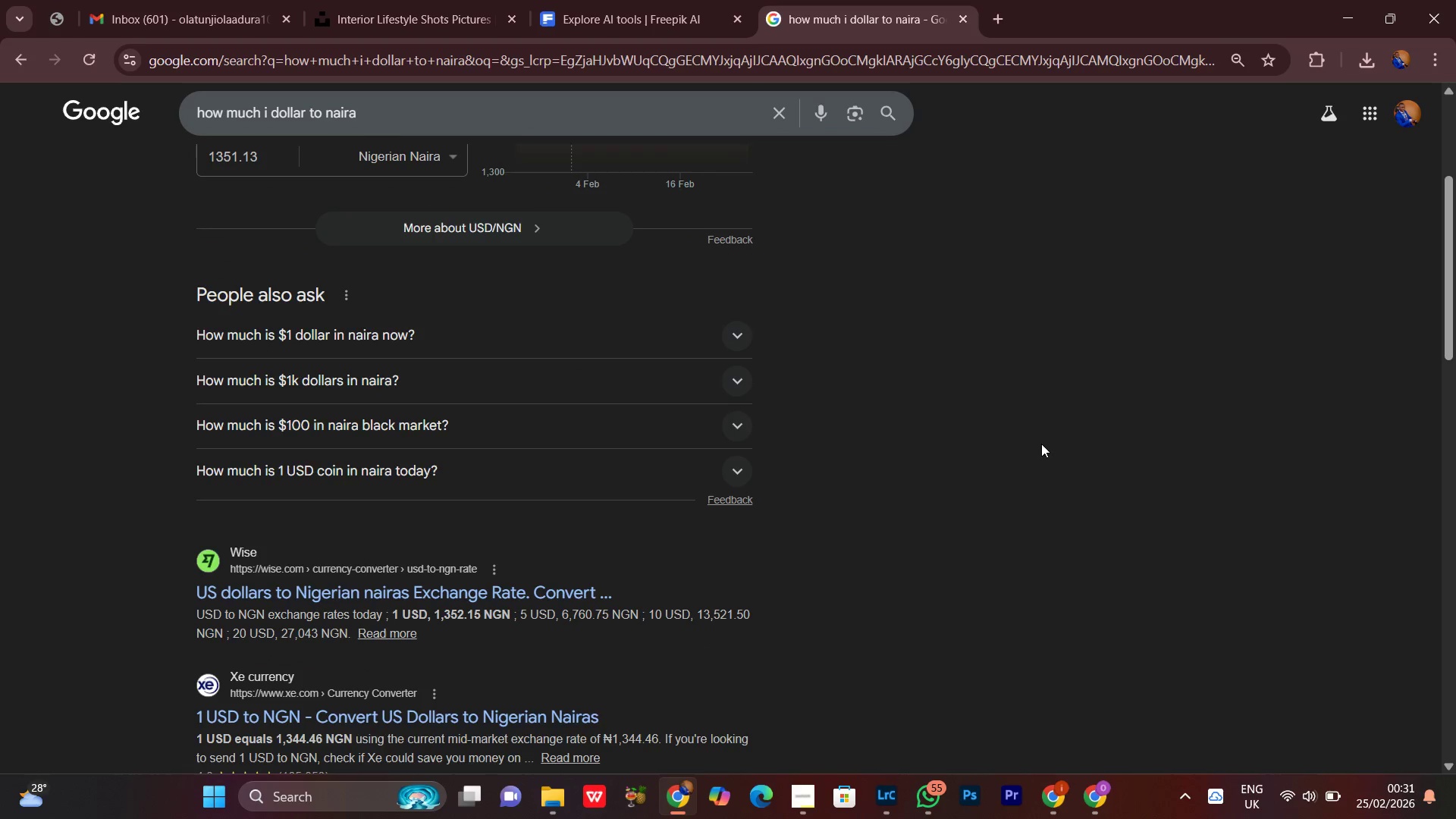 
triple_click([1040, 444])
 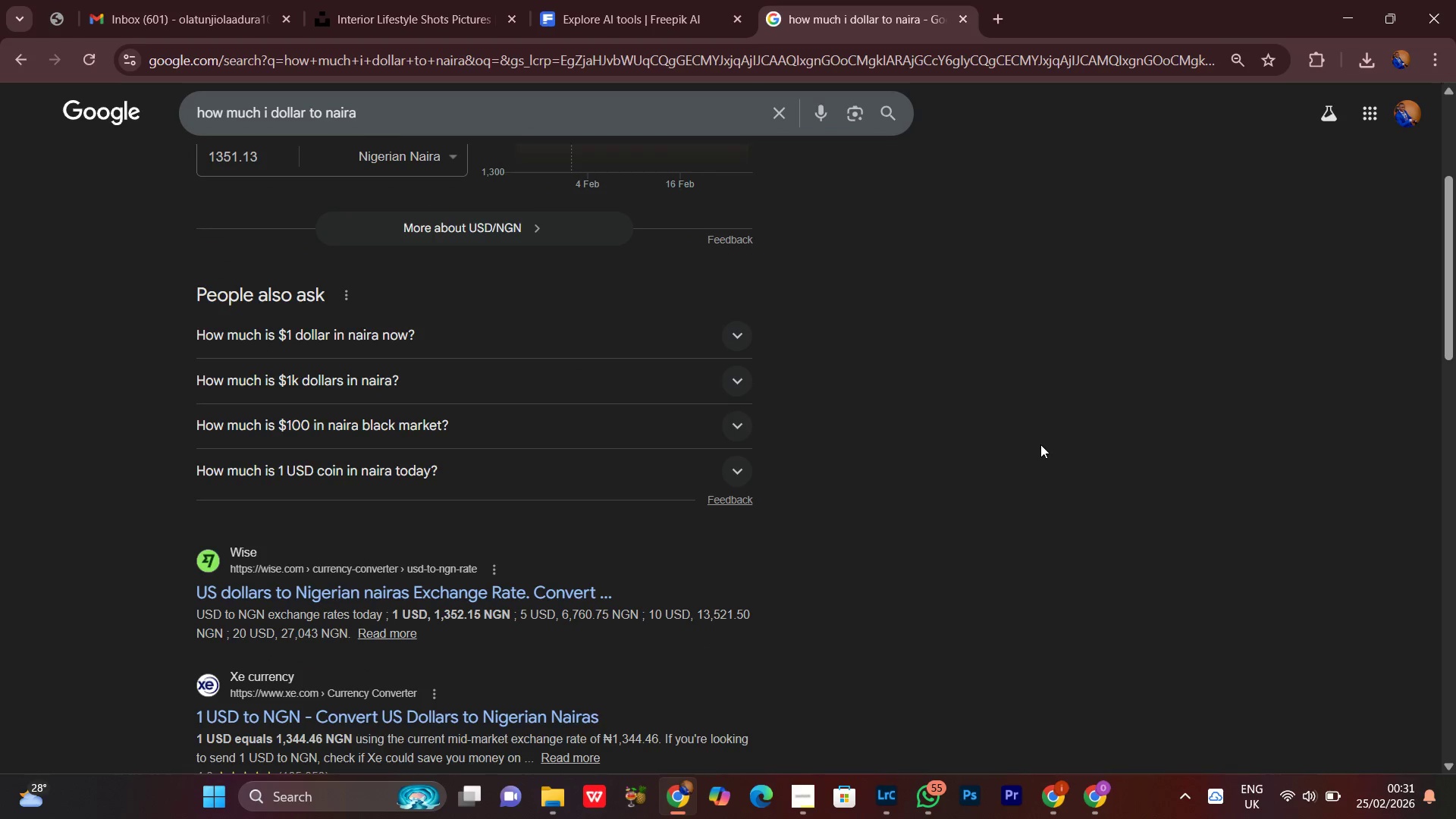 
left_click([1040, 444])
 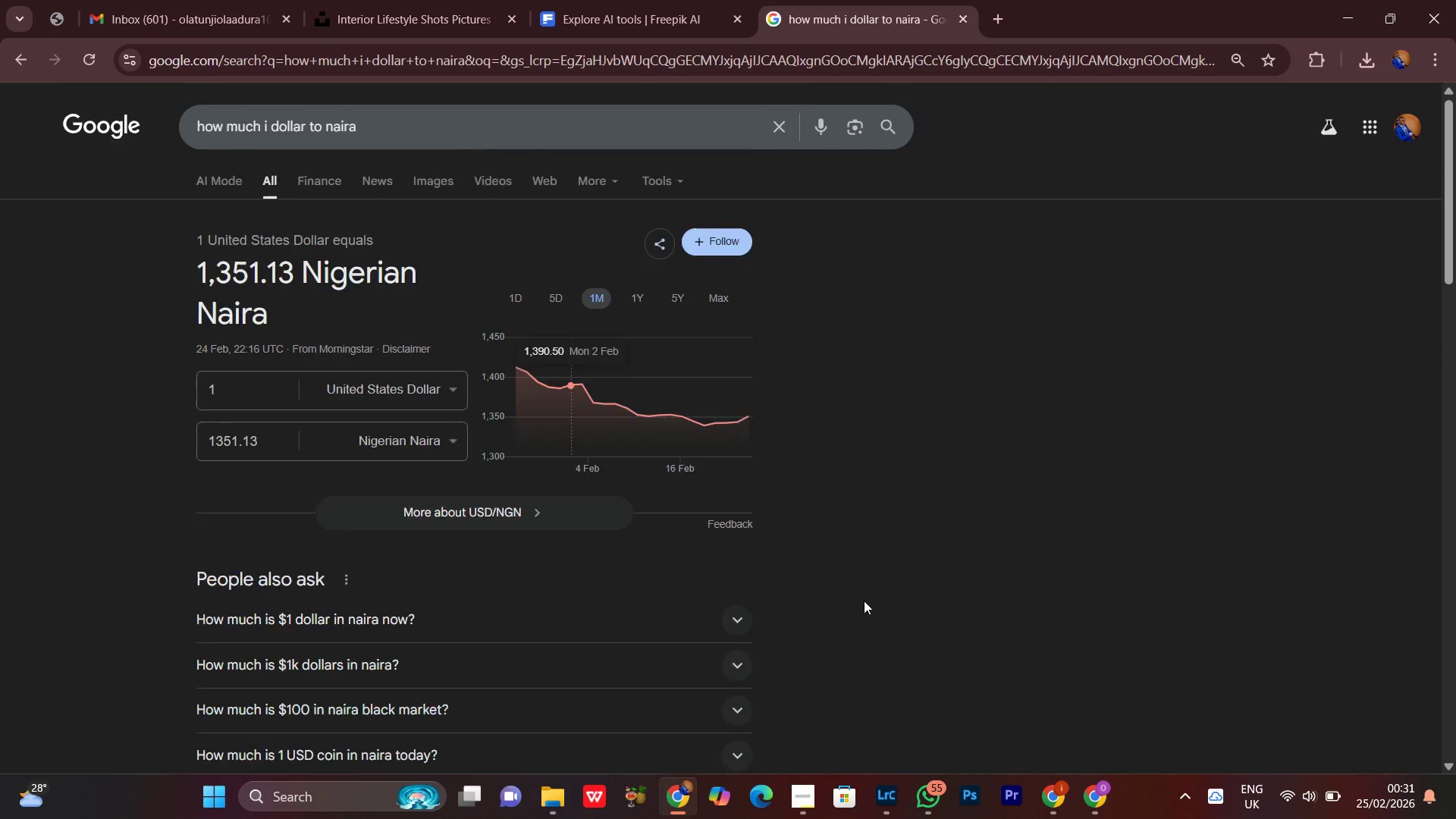 
triple_click([864, 601])
 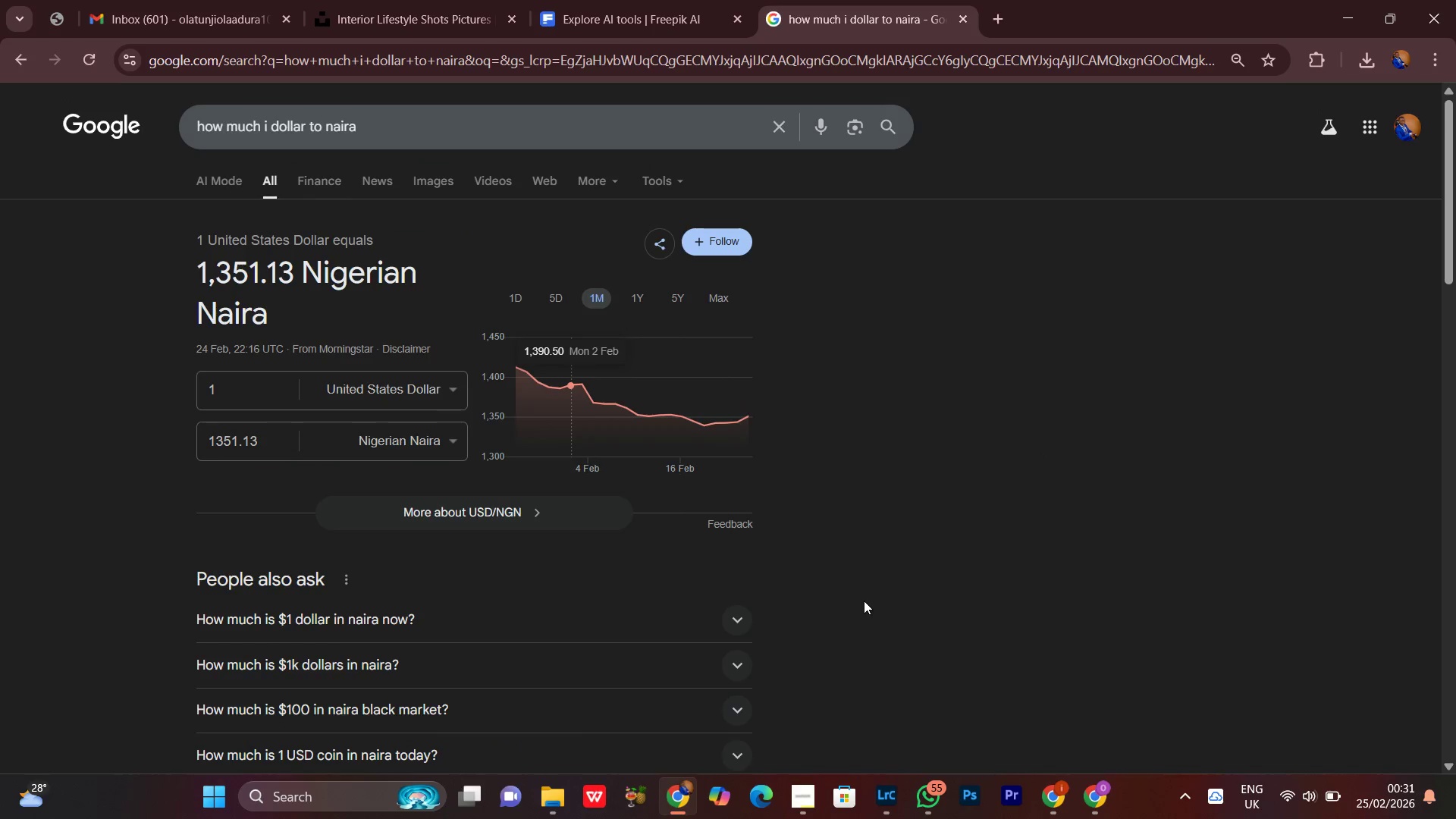 
triple_click([864, 601])
 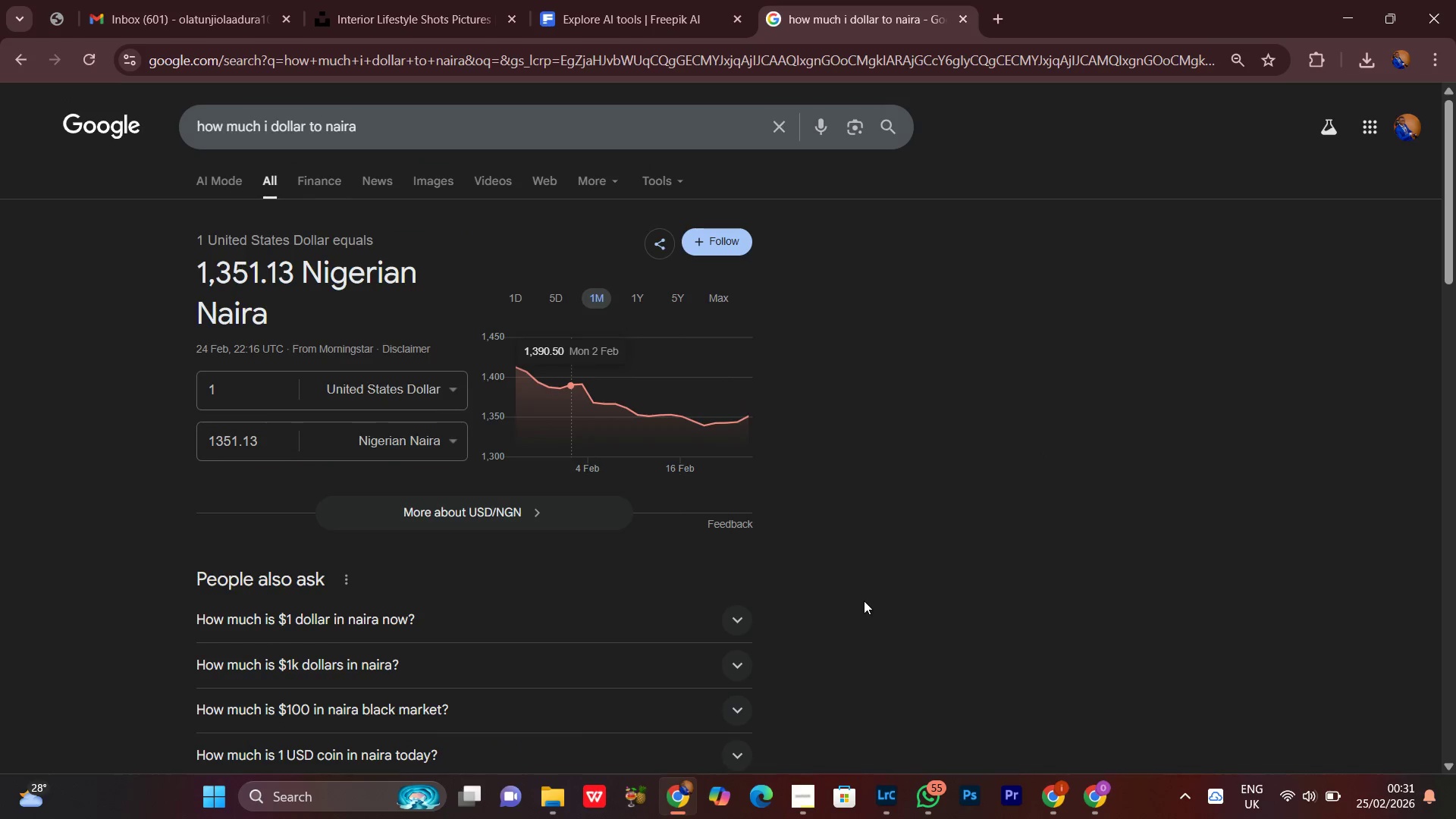 
triple_click([864, 601])
 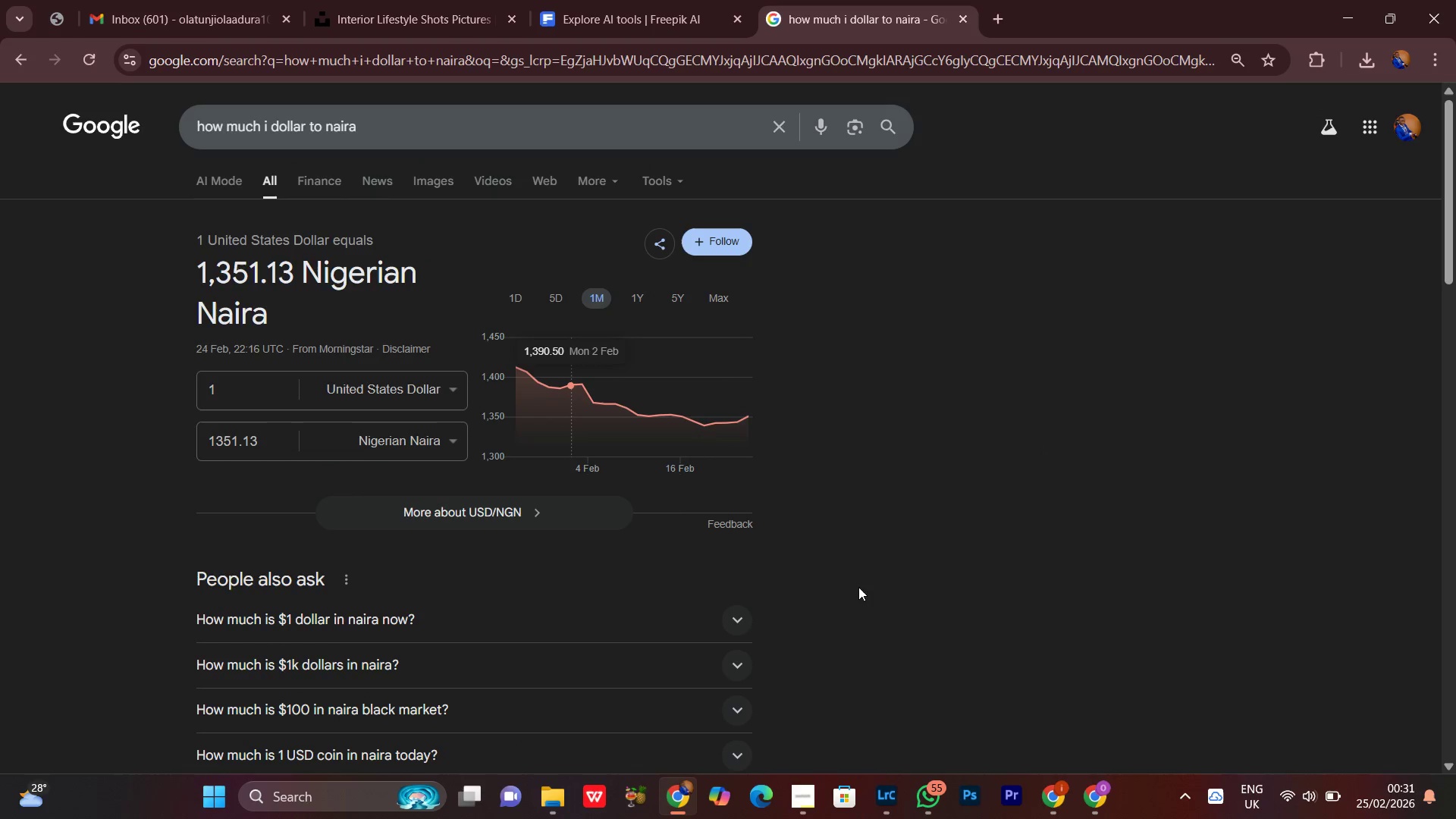 
triple_click([864, 601])
 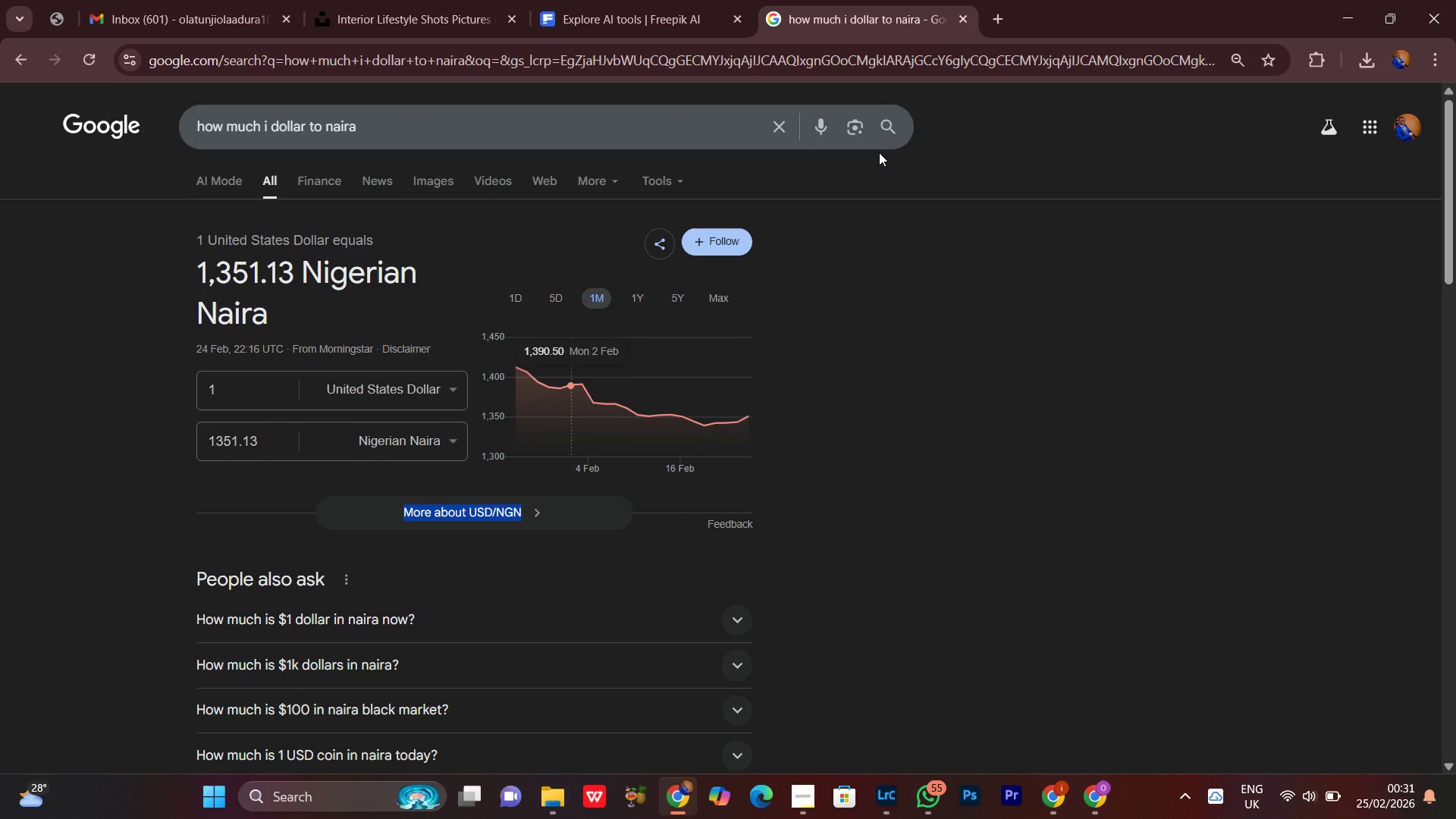 
left_click([864, 601])
 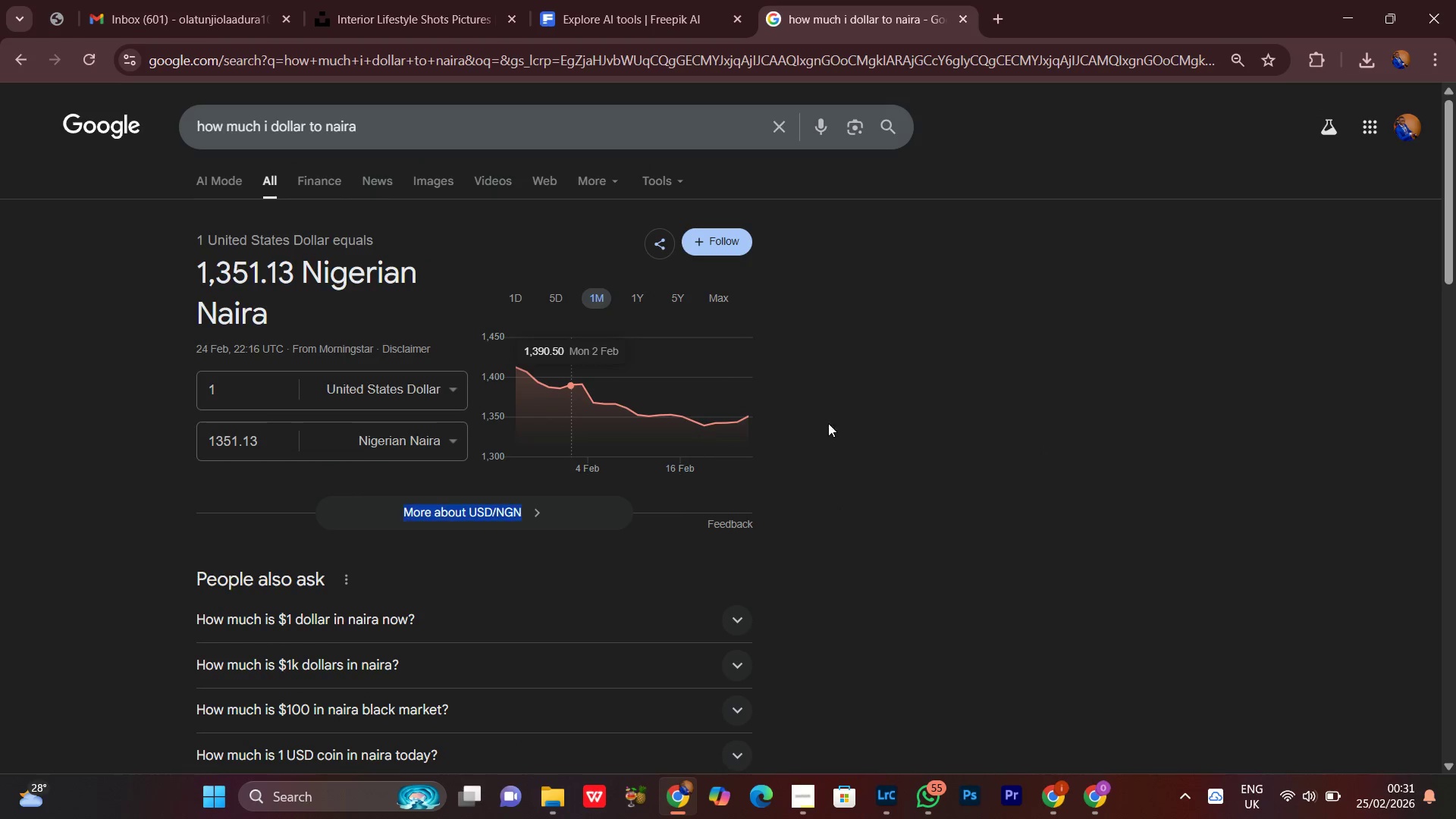 
left_click_drag(start_coordinate=[837, 529], to_coordinate=[833, 332])
 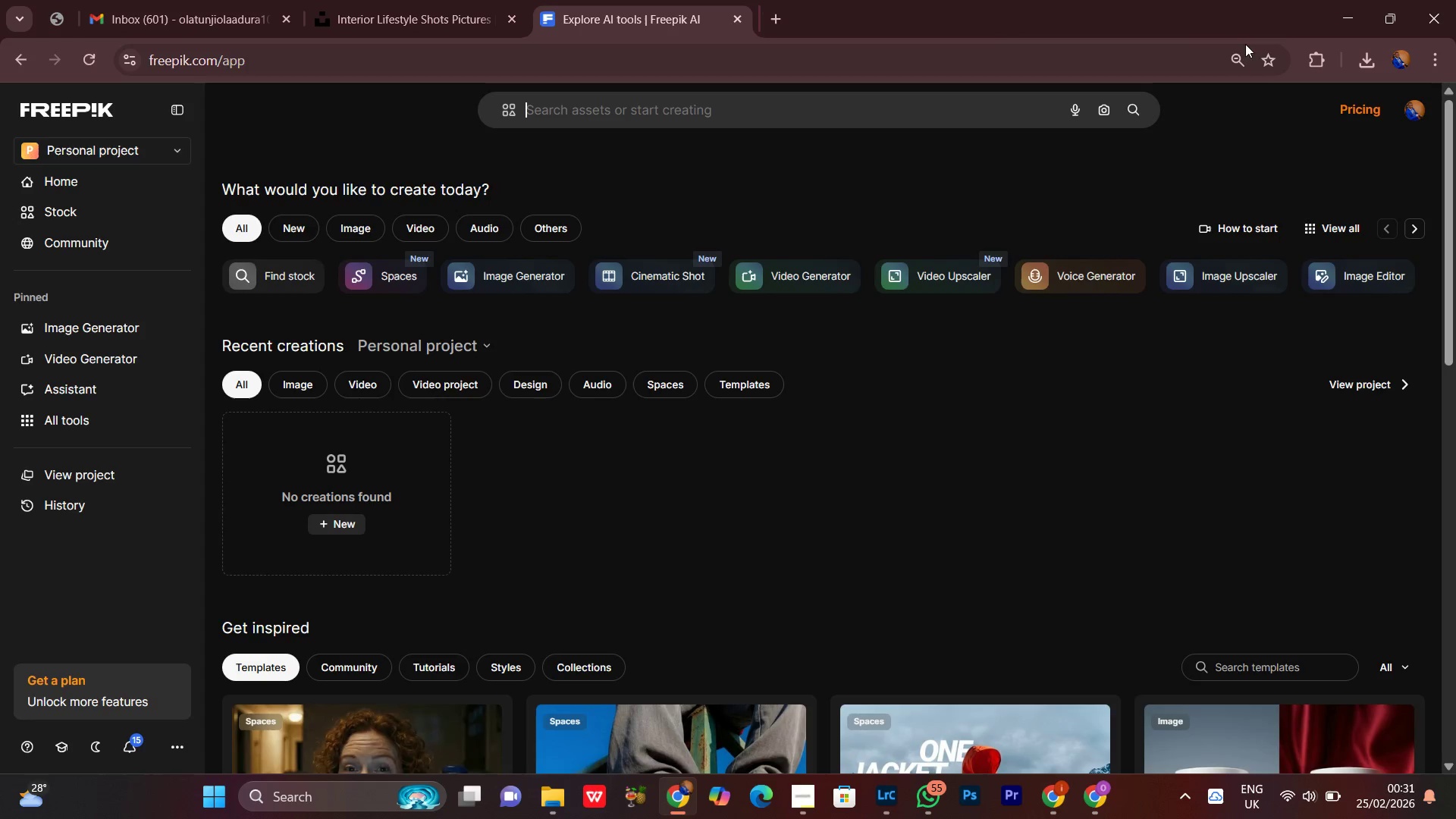 
scroll: coordinate [864, 601], scroll_direction: up, amount: 5.0
 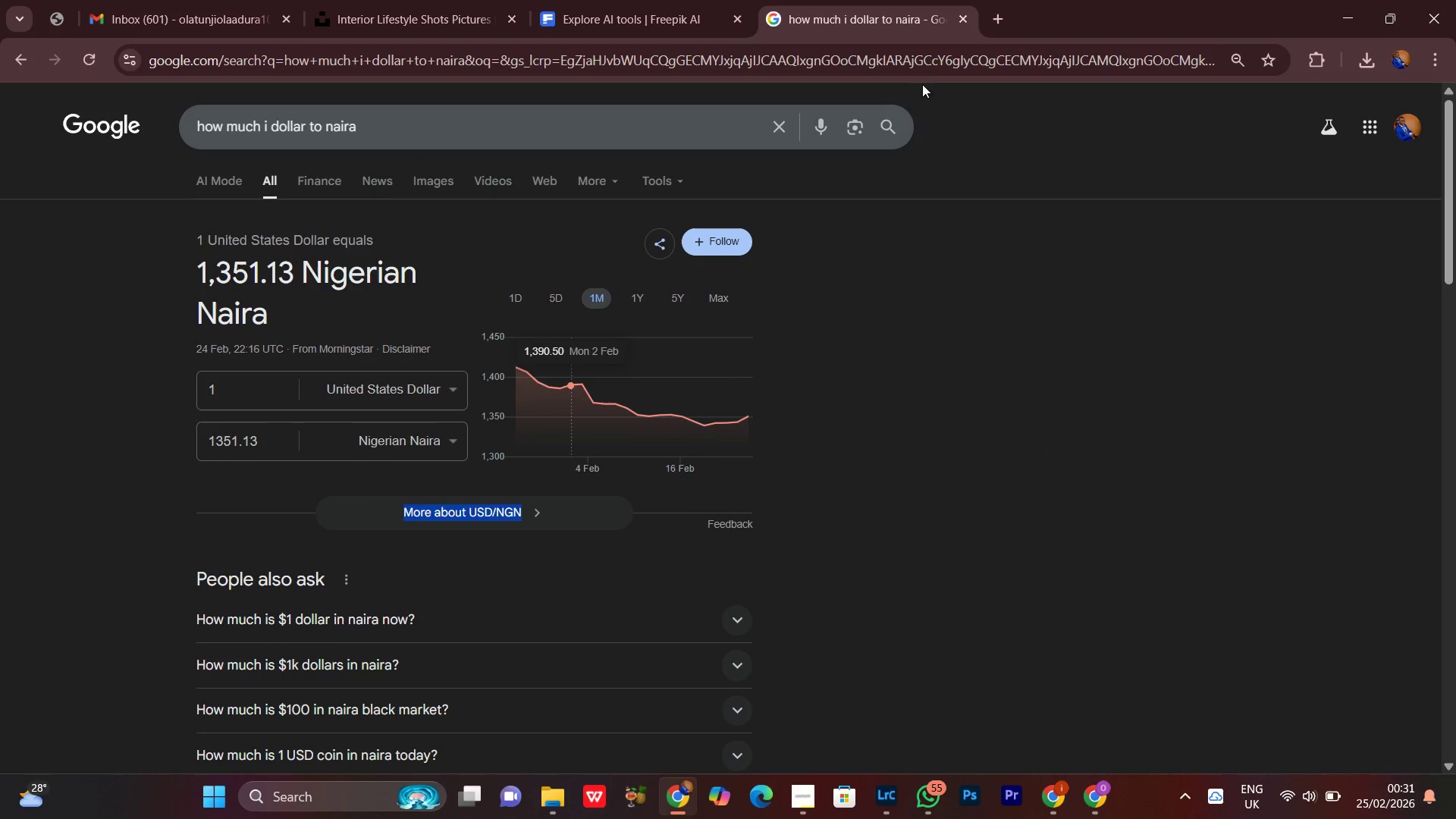 
scroll: coordinate [865, 463], scroll_direction: down, amount: 9.0
 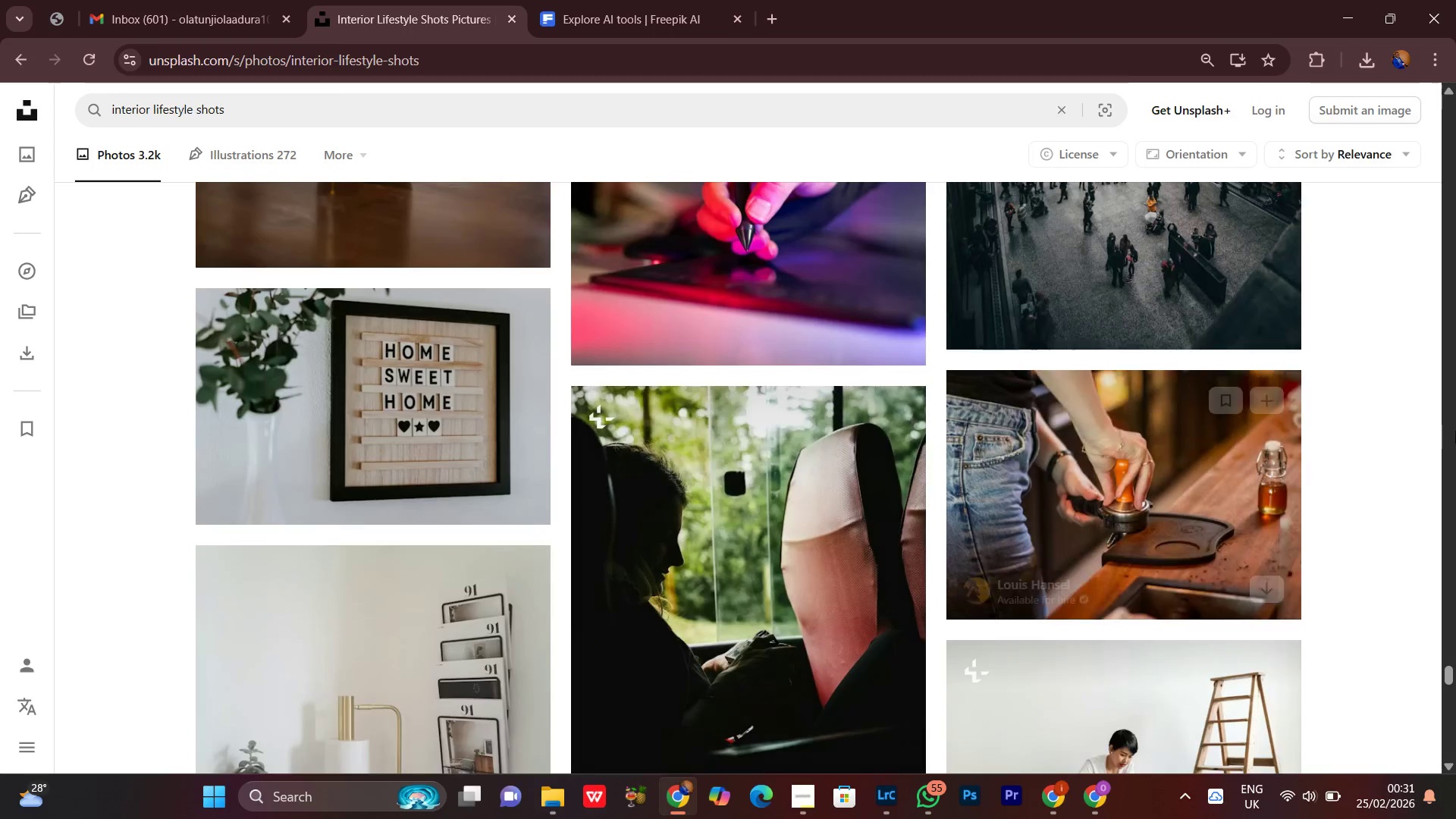 
scroll: coordinate [1429, 494], scroll_direction: up, amount: 3.0
 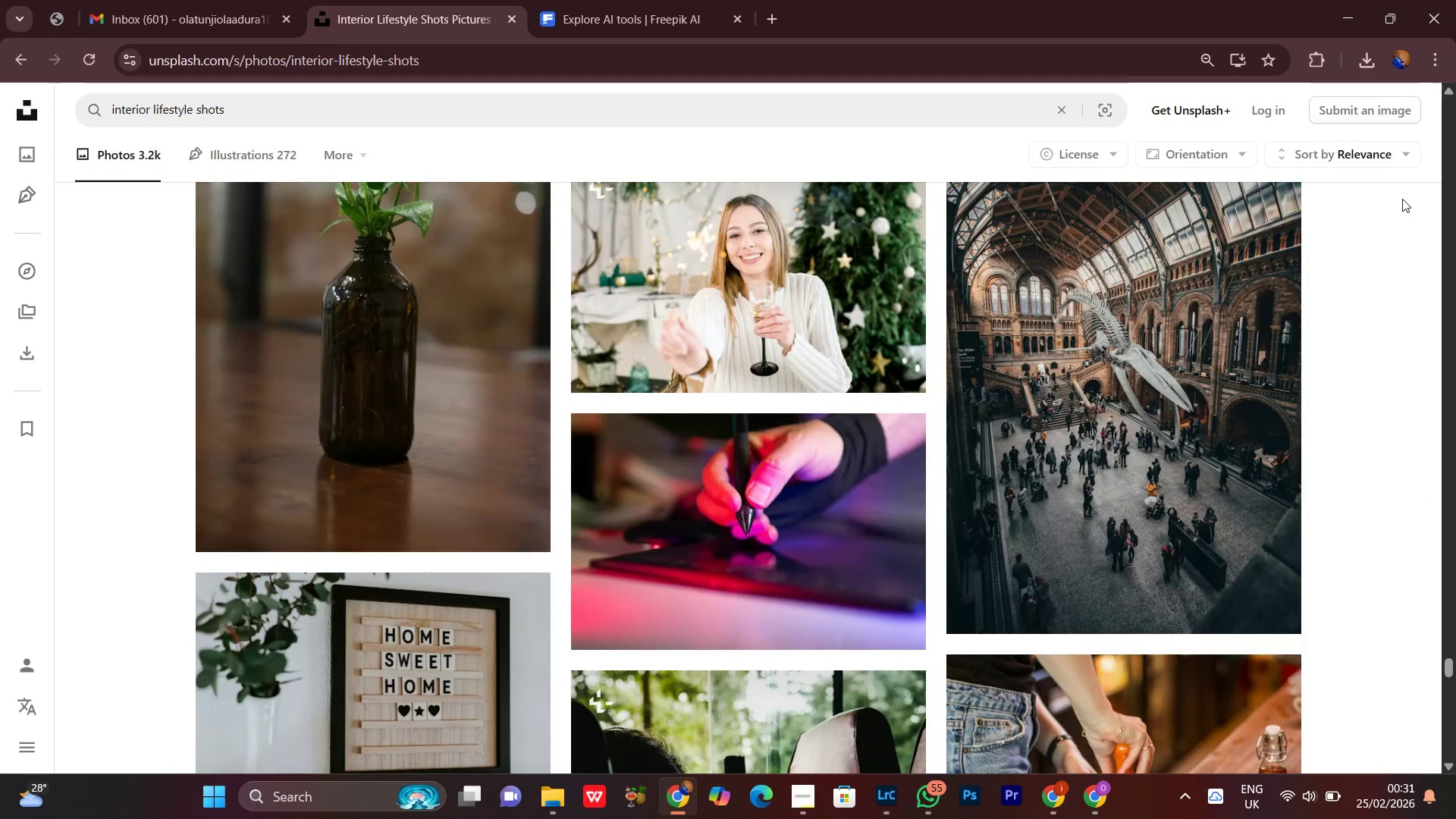 
wait(6.9)
 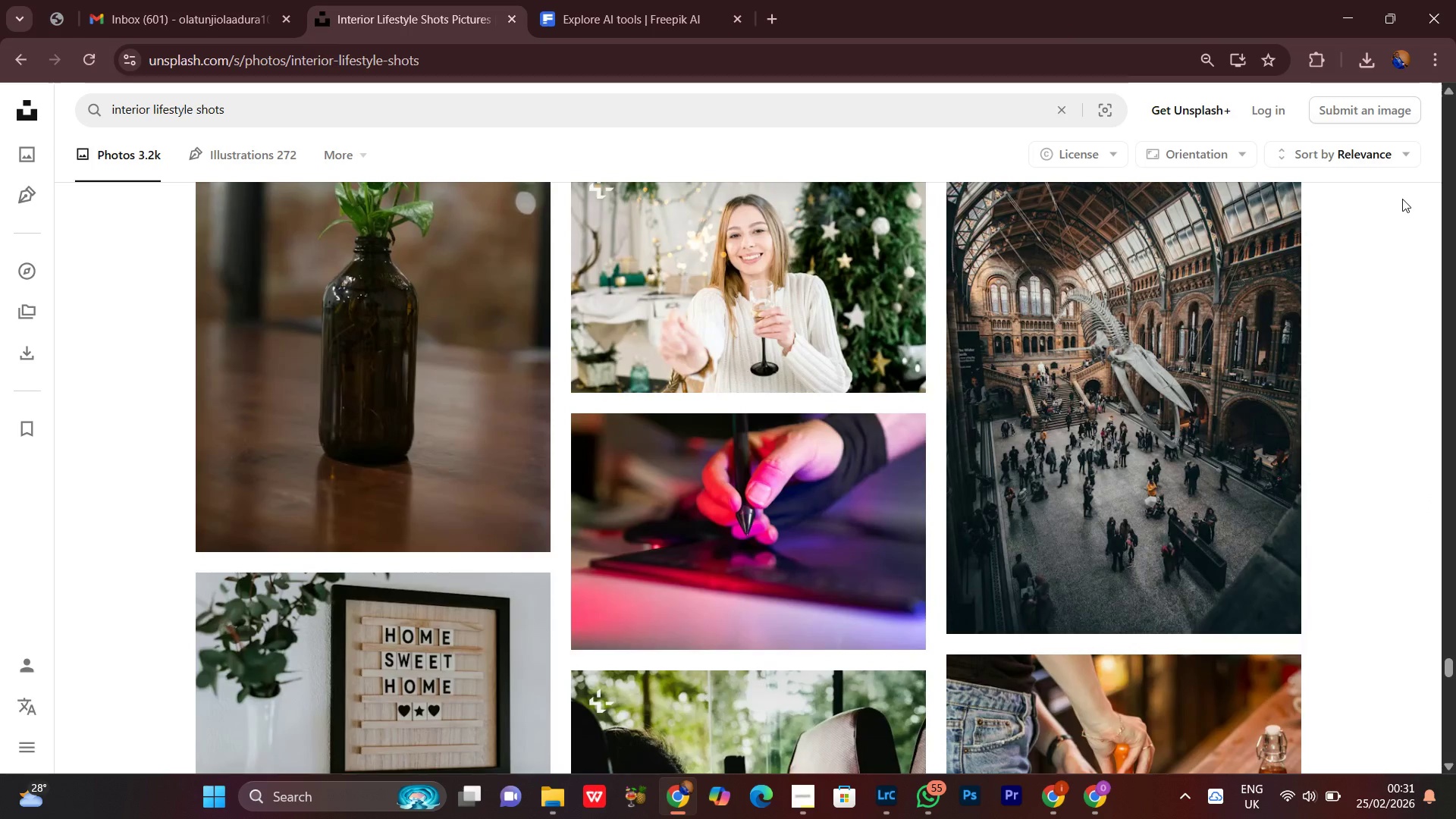 
left_click([1360, 16])
 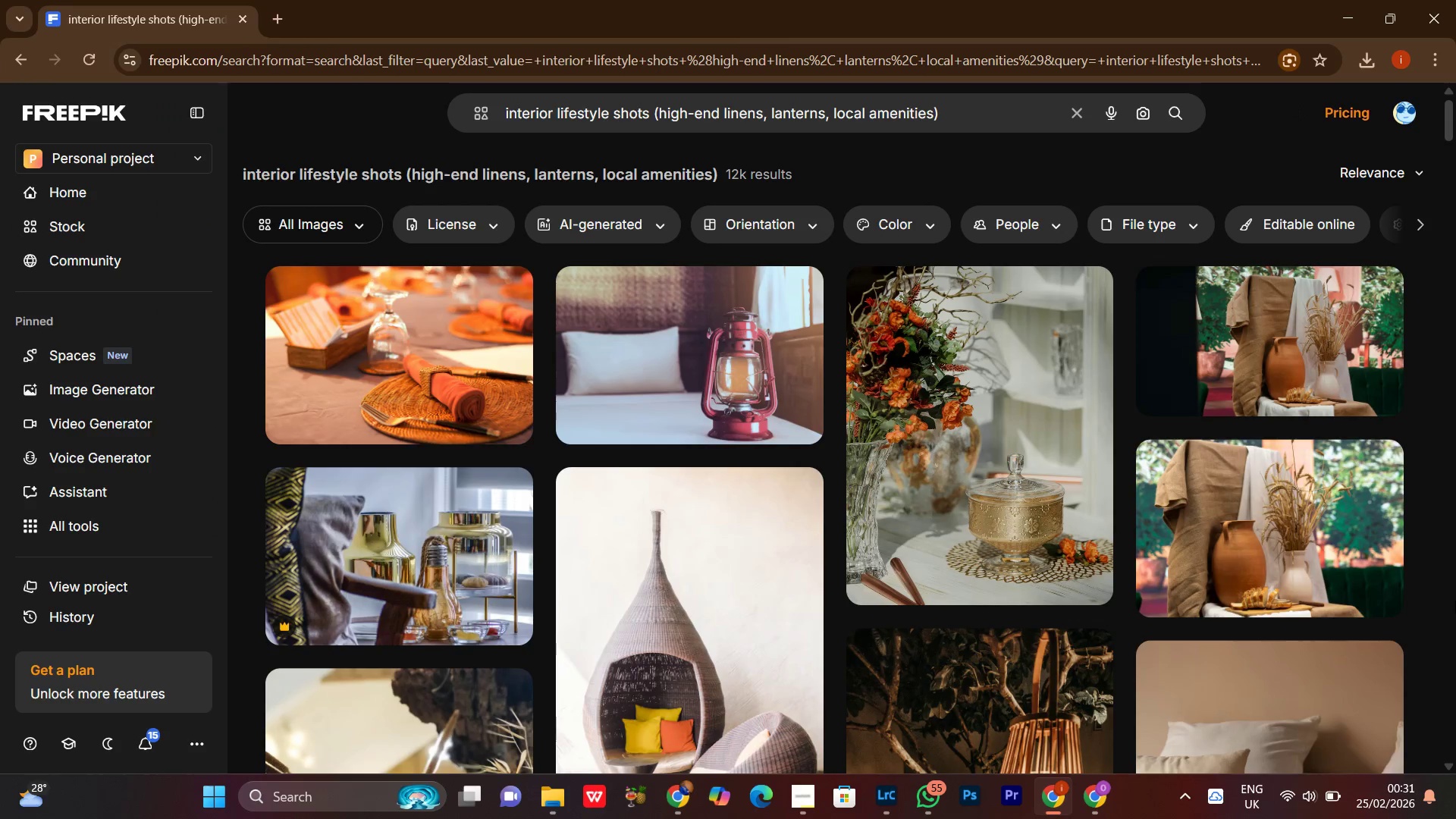 
left_click([1437, 700])
 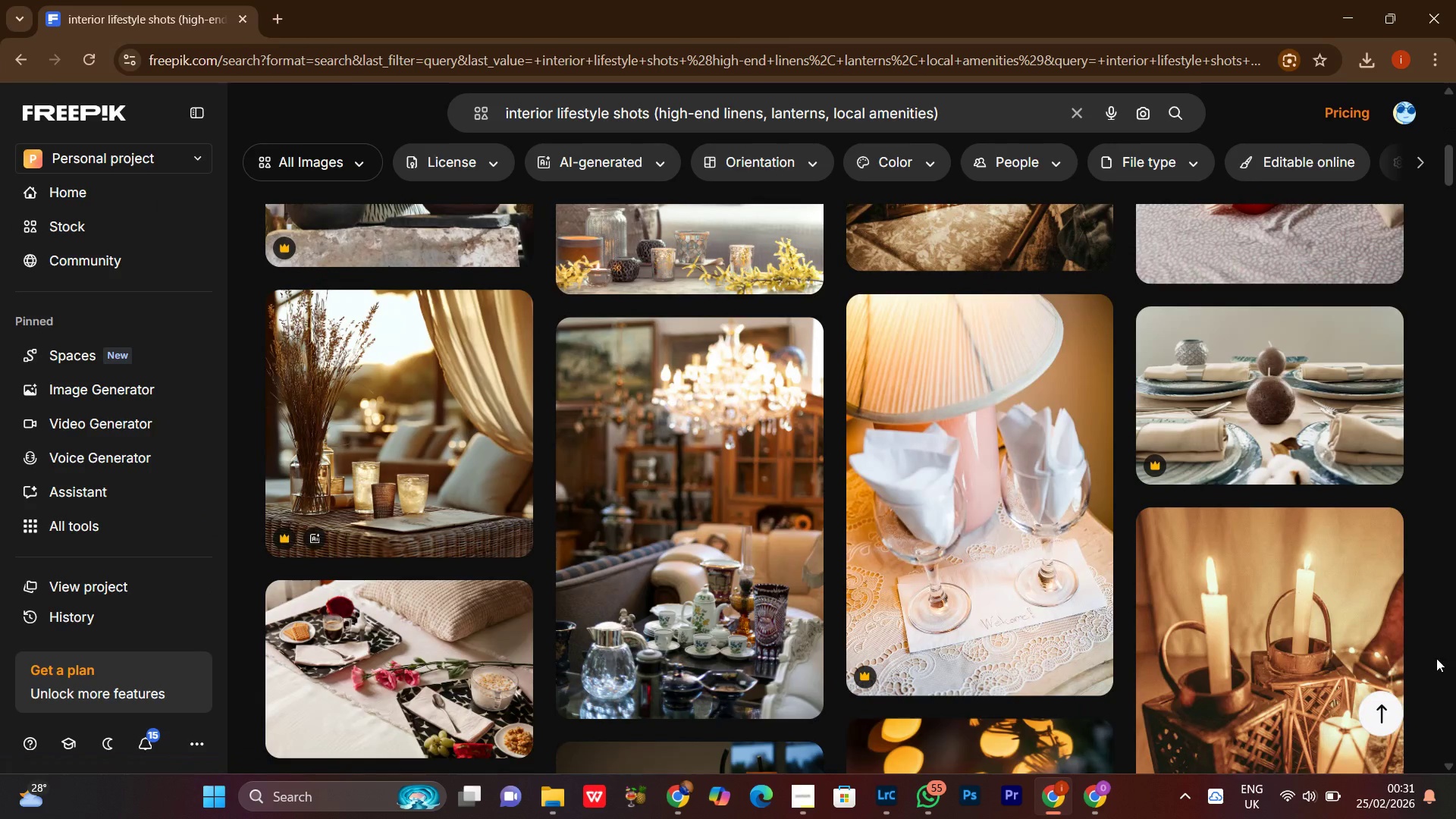 
scroll: coordinate [1376, 644], scroll_direction: down, amount: 16.0
 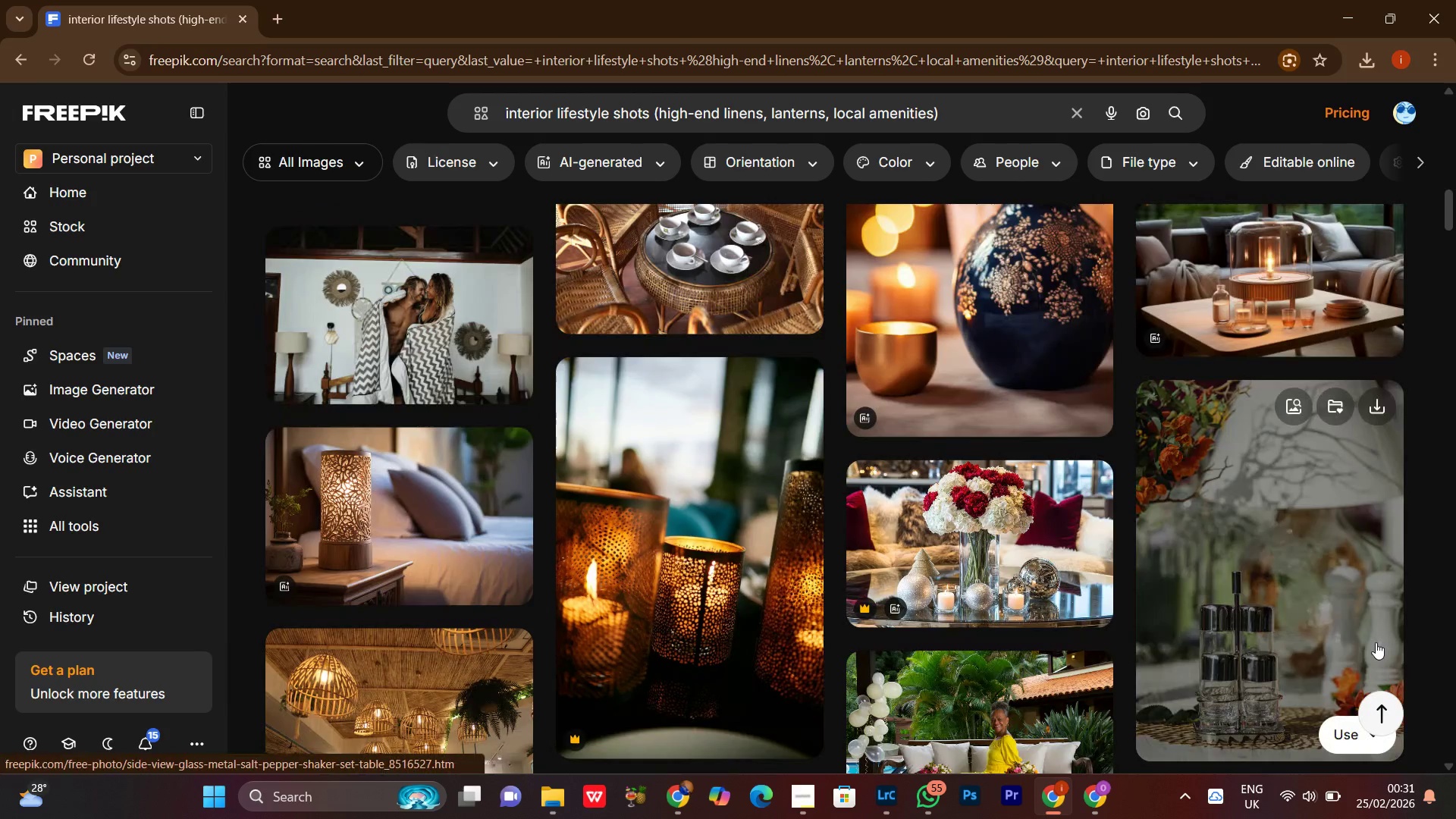 
double_click([1188, 670])
 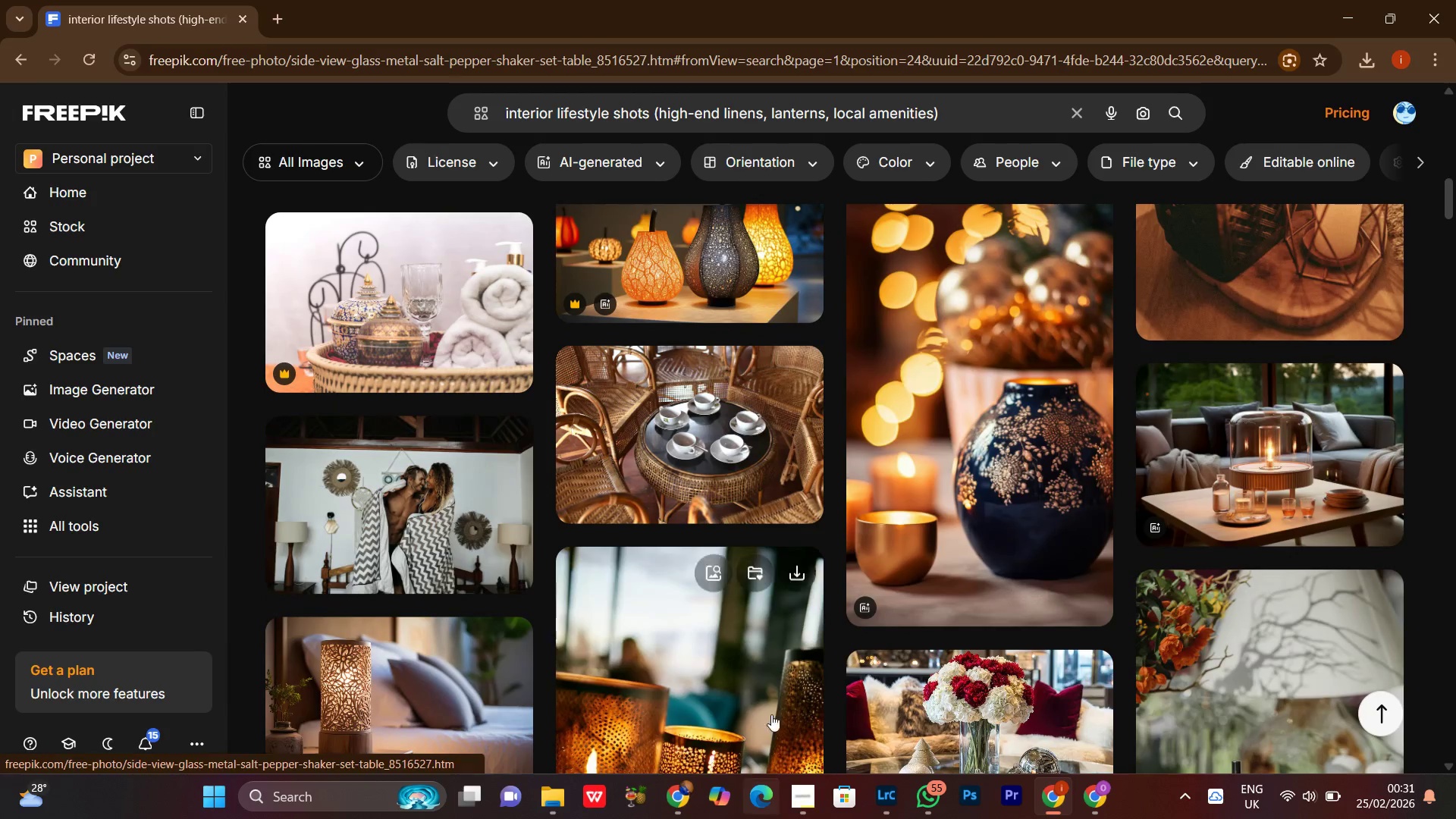 
scroll: coordinate [1376, 642], scroll_direction: up, amount: 2.0
 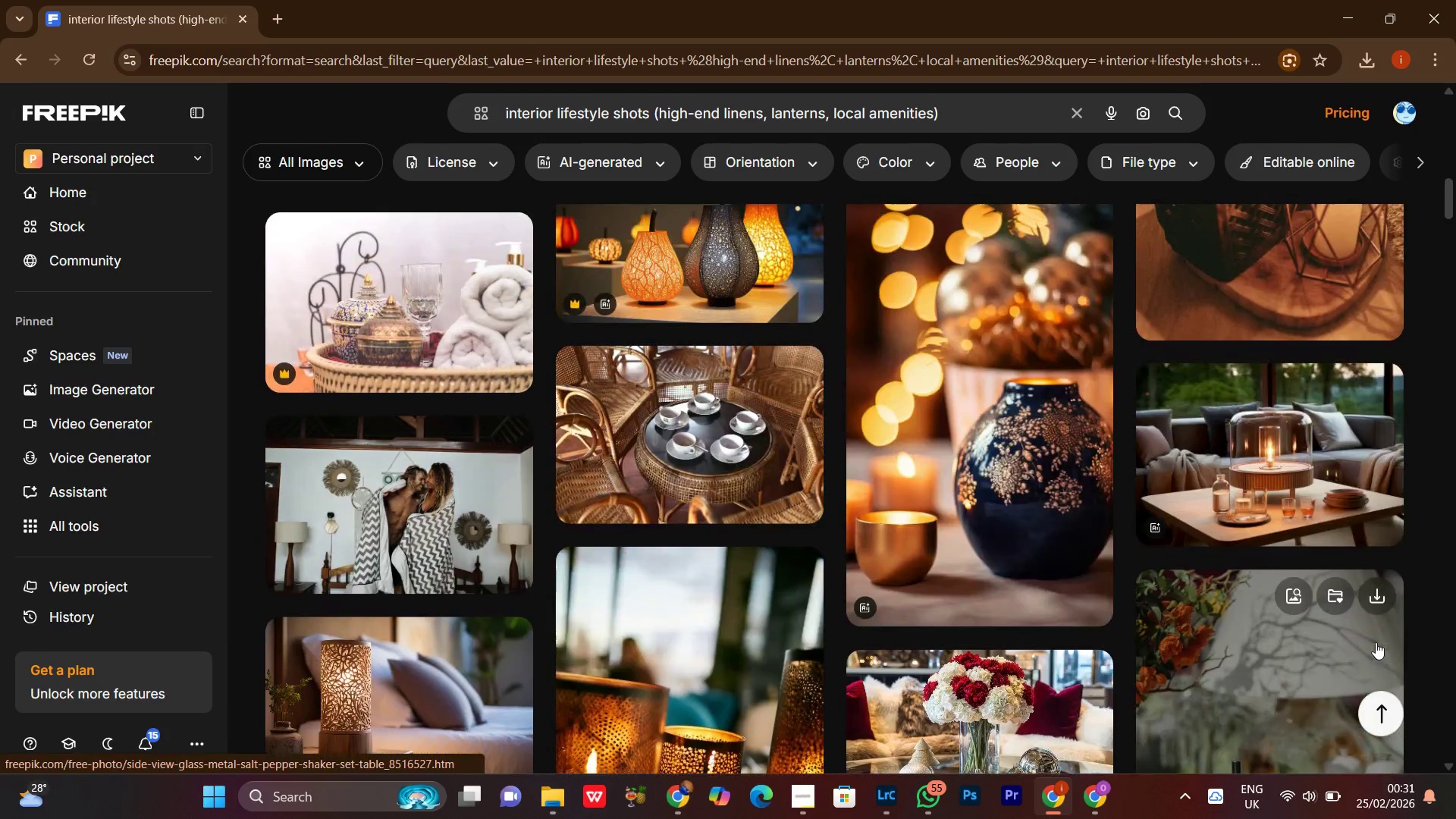 
right_click([1020, 704])
 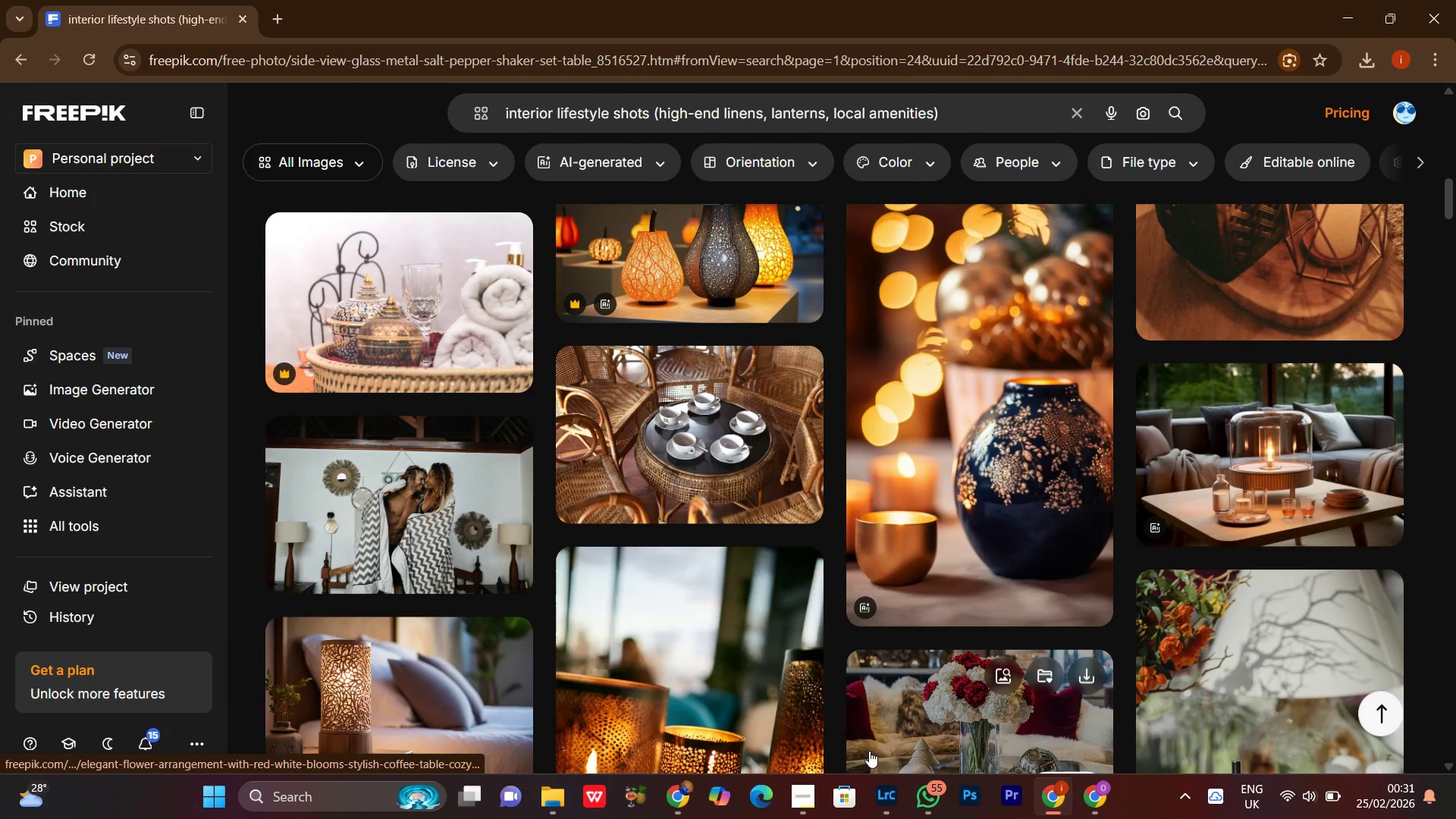 
left_click_drag(start_coordinate=[872, 706], to_coordinate=[869, 751])
 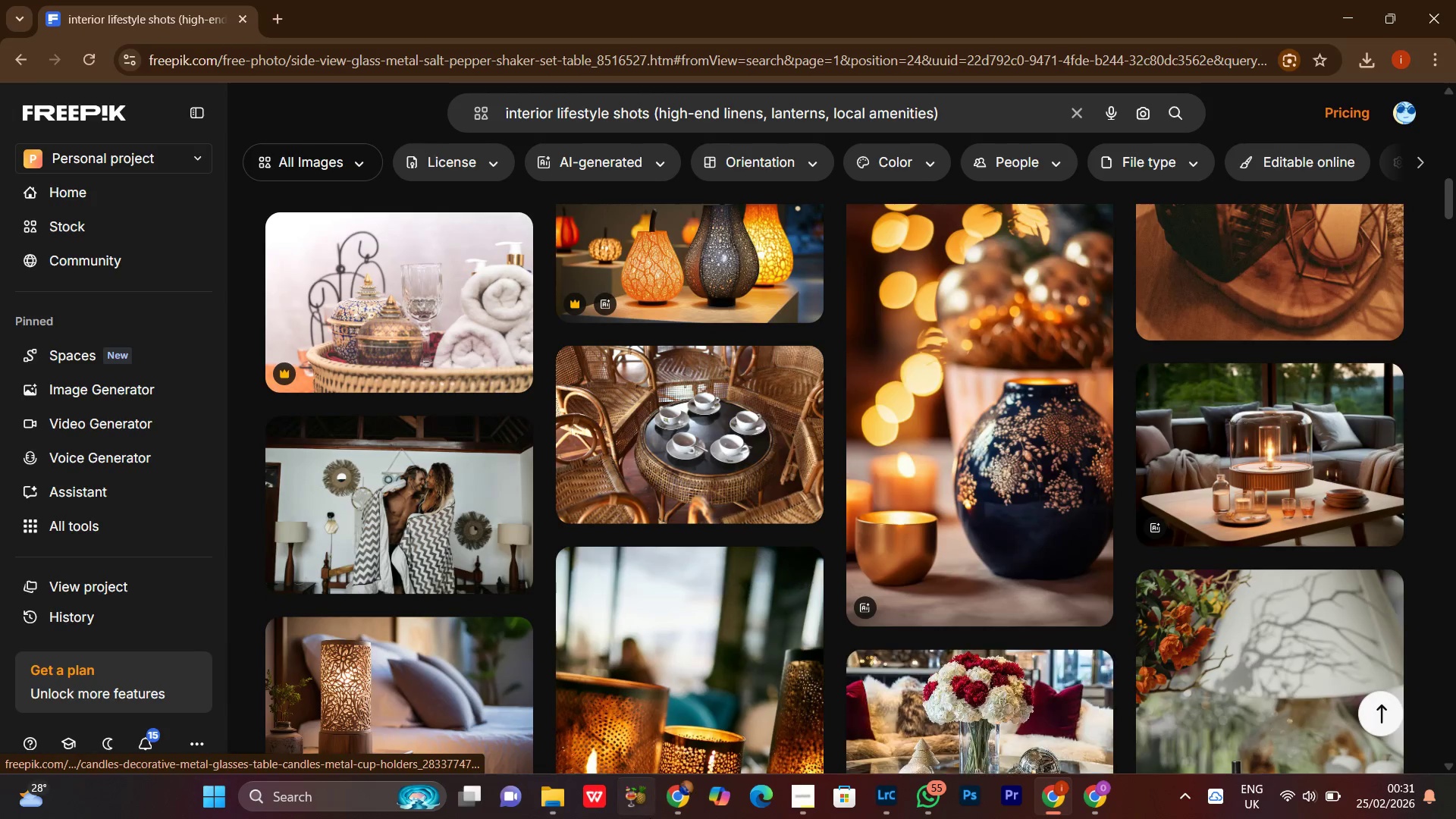 
left_click([686, 815])
 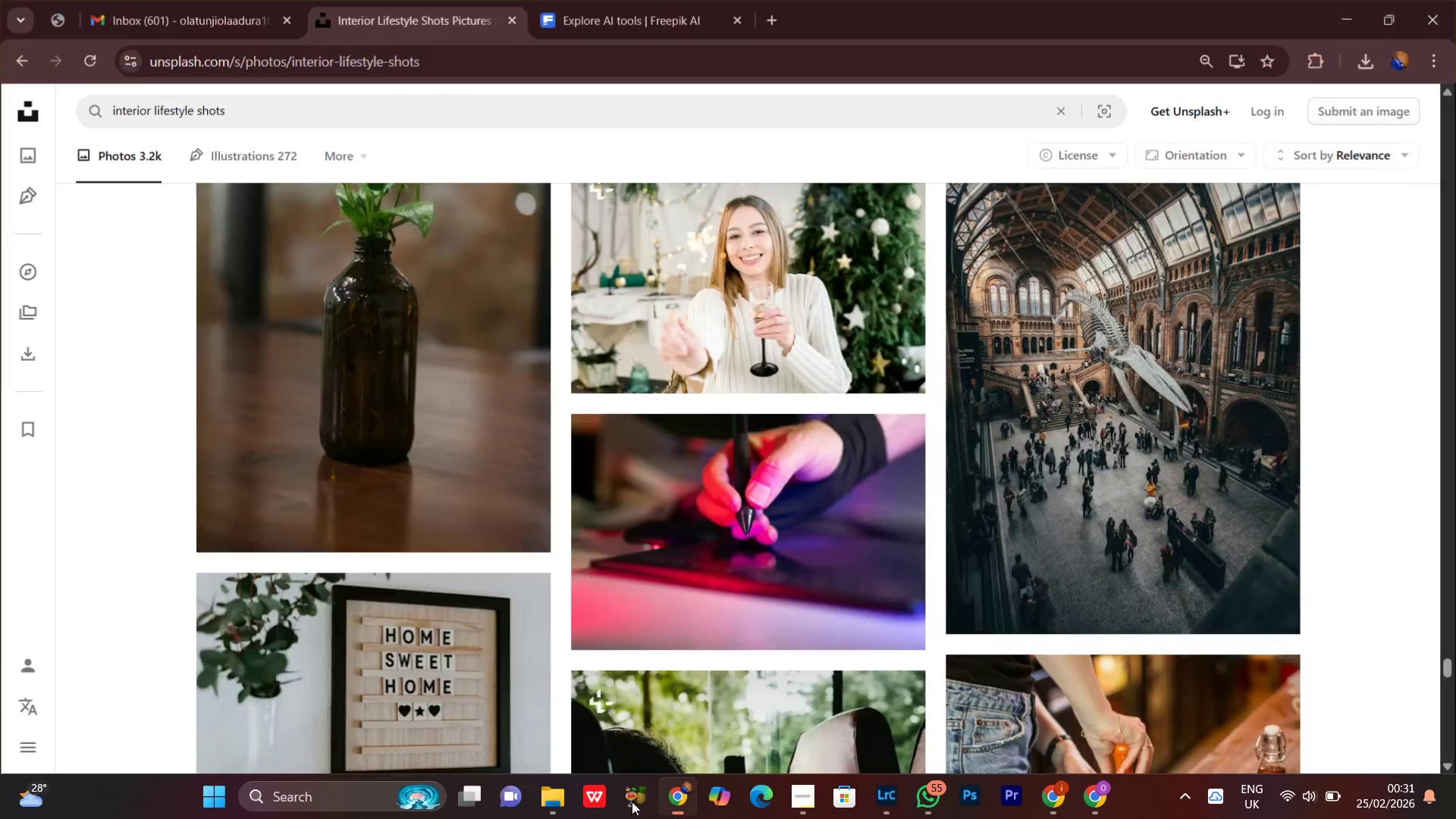 
left_click_drag(start_coordinate=[339, 763], to_coordinate=[89, 769])
 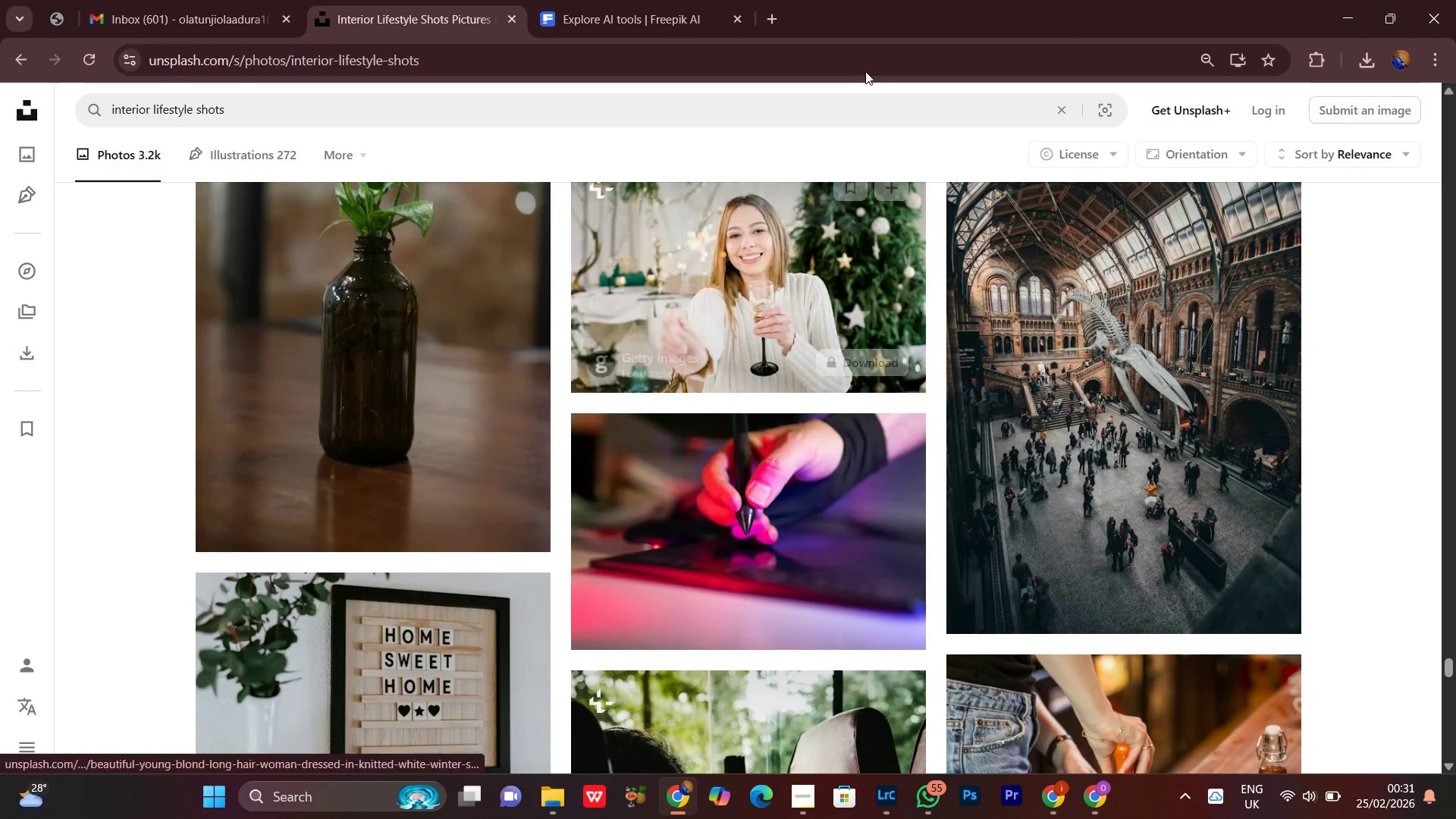 
scroll: coordinate [686, 815], scroll_direction: down, amount: 3.0
 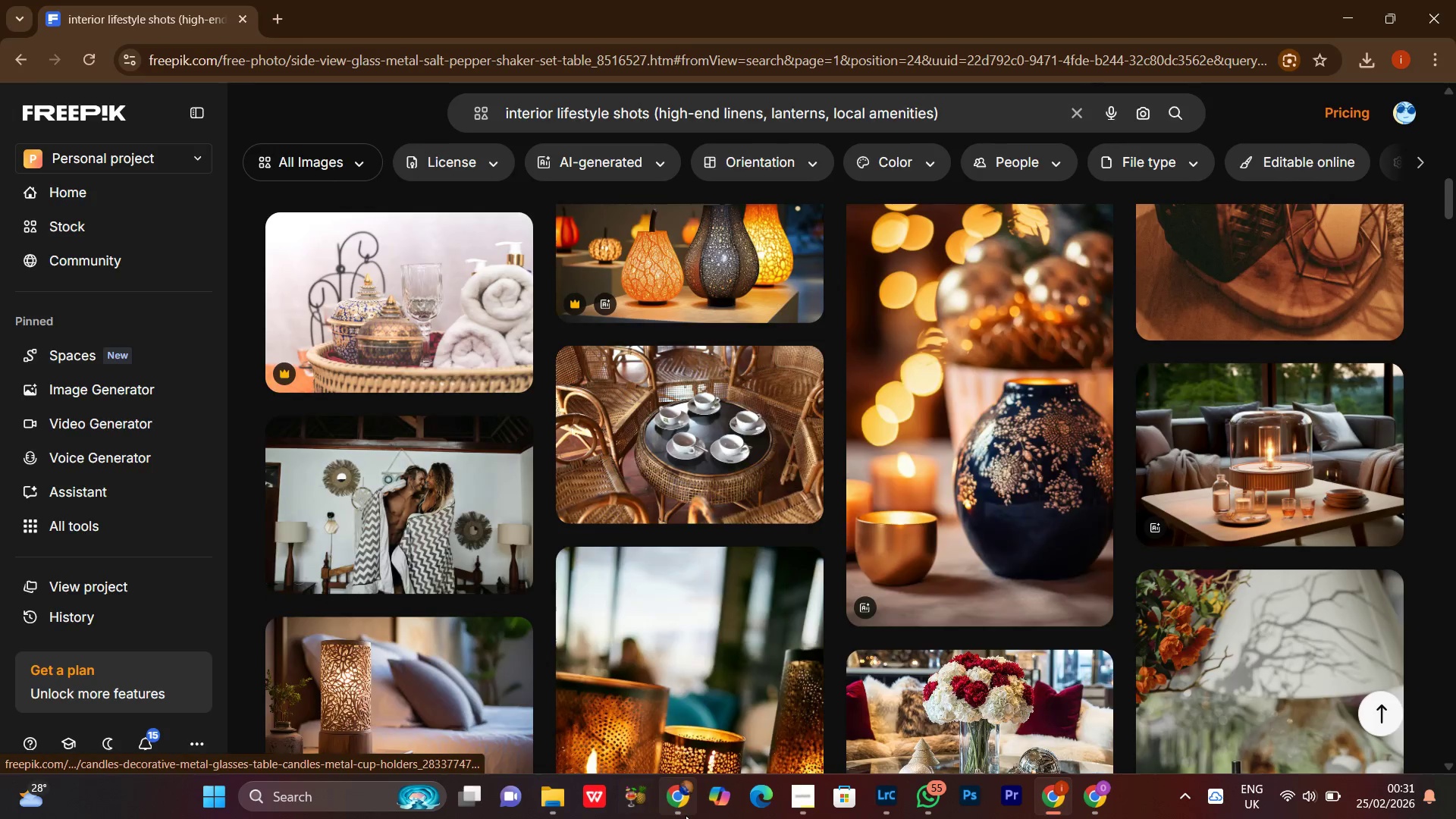 
left_click([1348, 7])
 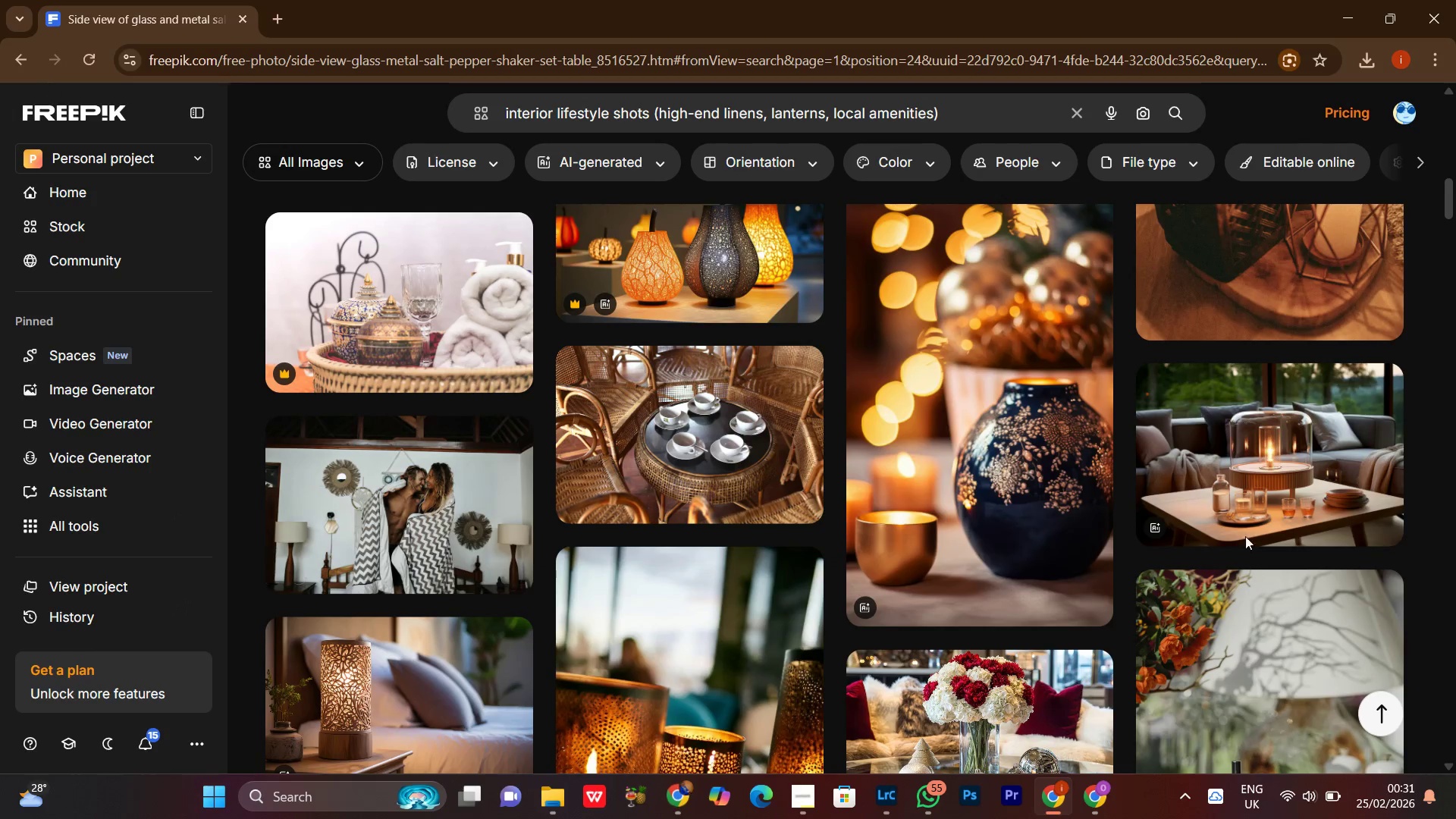 
scroll: coordinate [1260, 539], scroll_direction: down, amount: 3.0
 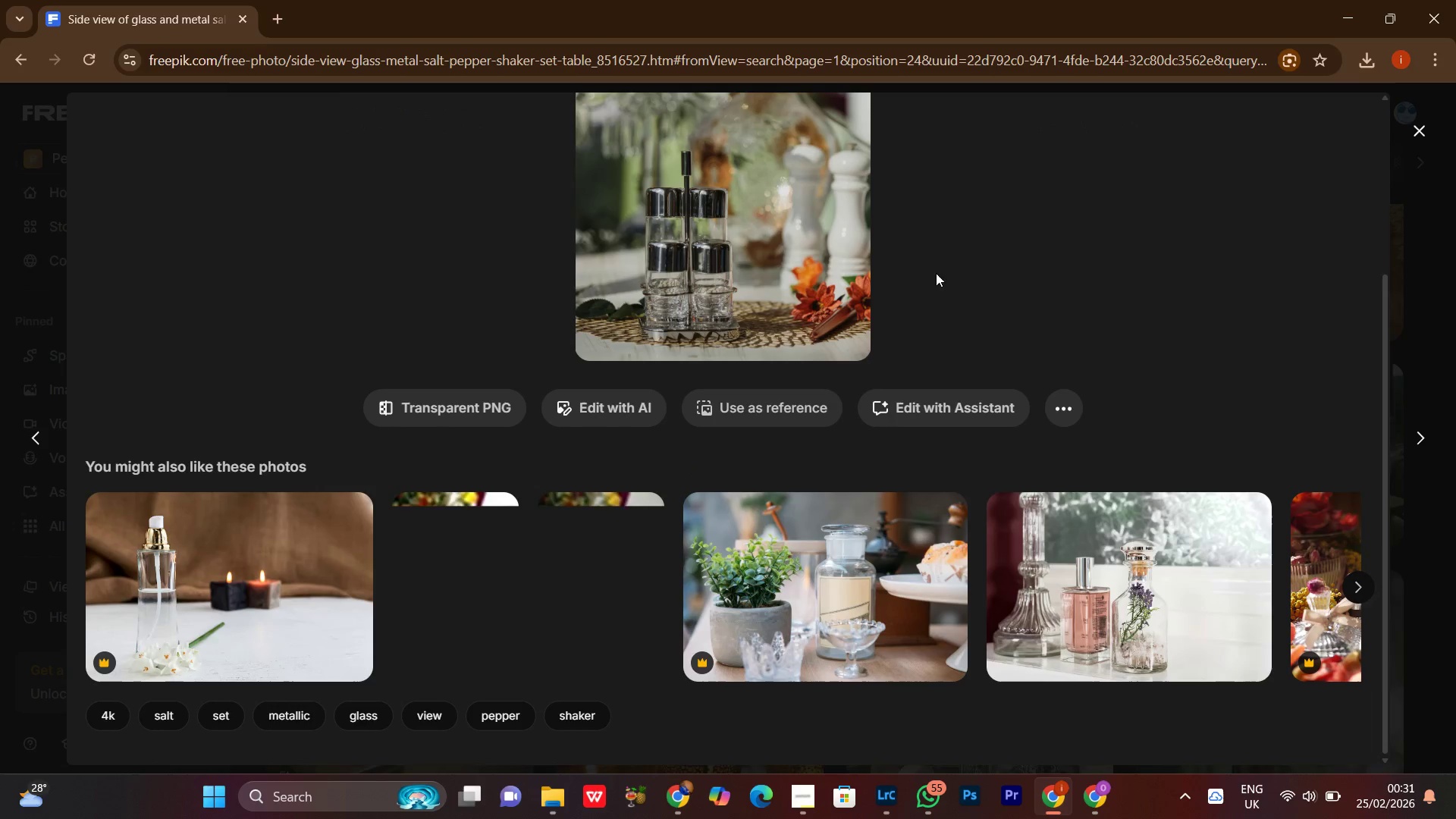 
scroll: coordinate [1018, 350], scroll_direction: up, amount: 3.0
 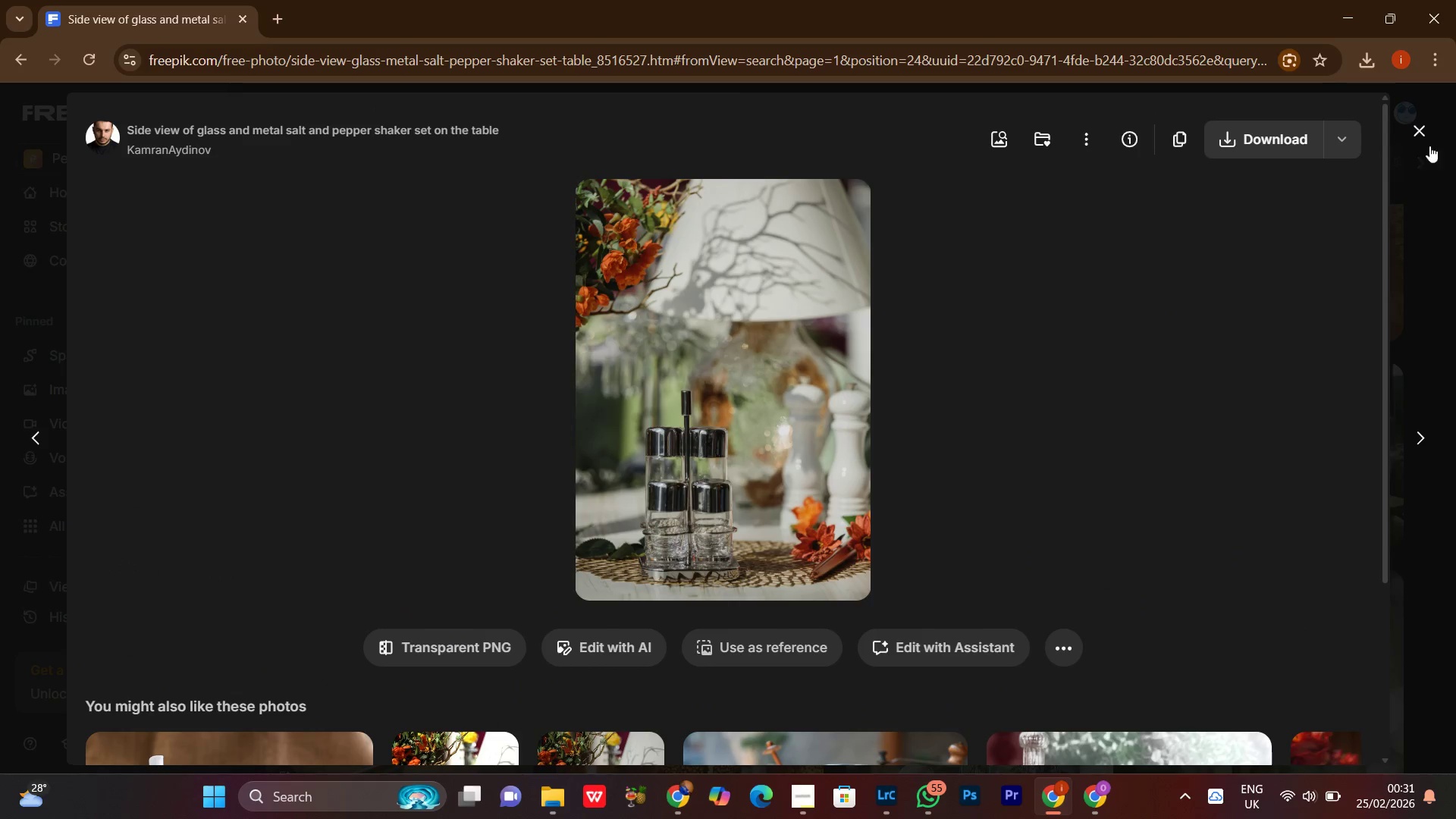 
left_click([1422, 136])
 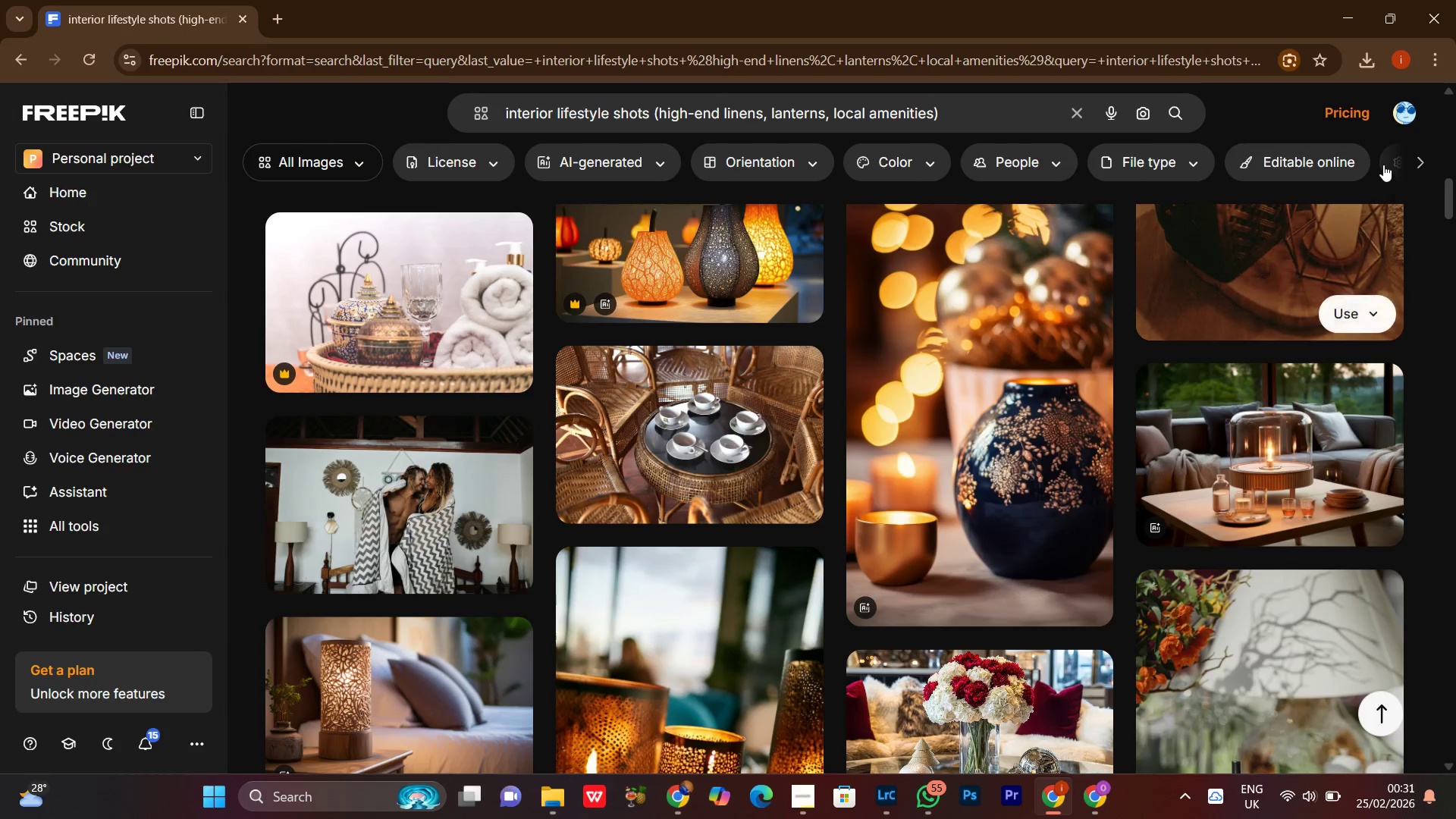 
scroll: coordinate [1282, 479], scroll_direction: down, amount: 6.0
 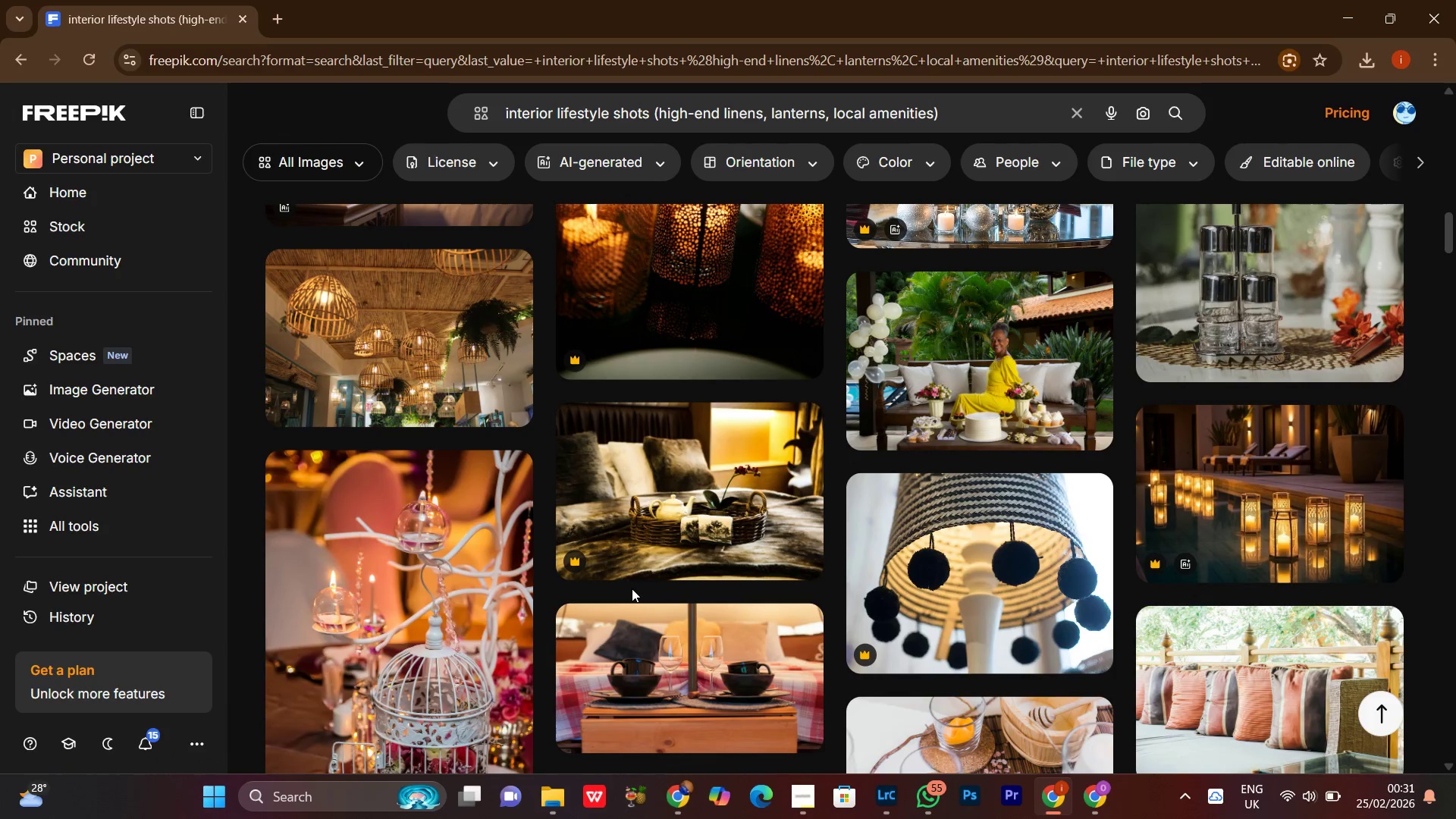 
scroll: coordinate [573, 595], scroll_direction: up, amount: 5.0
 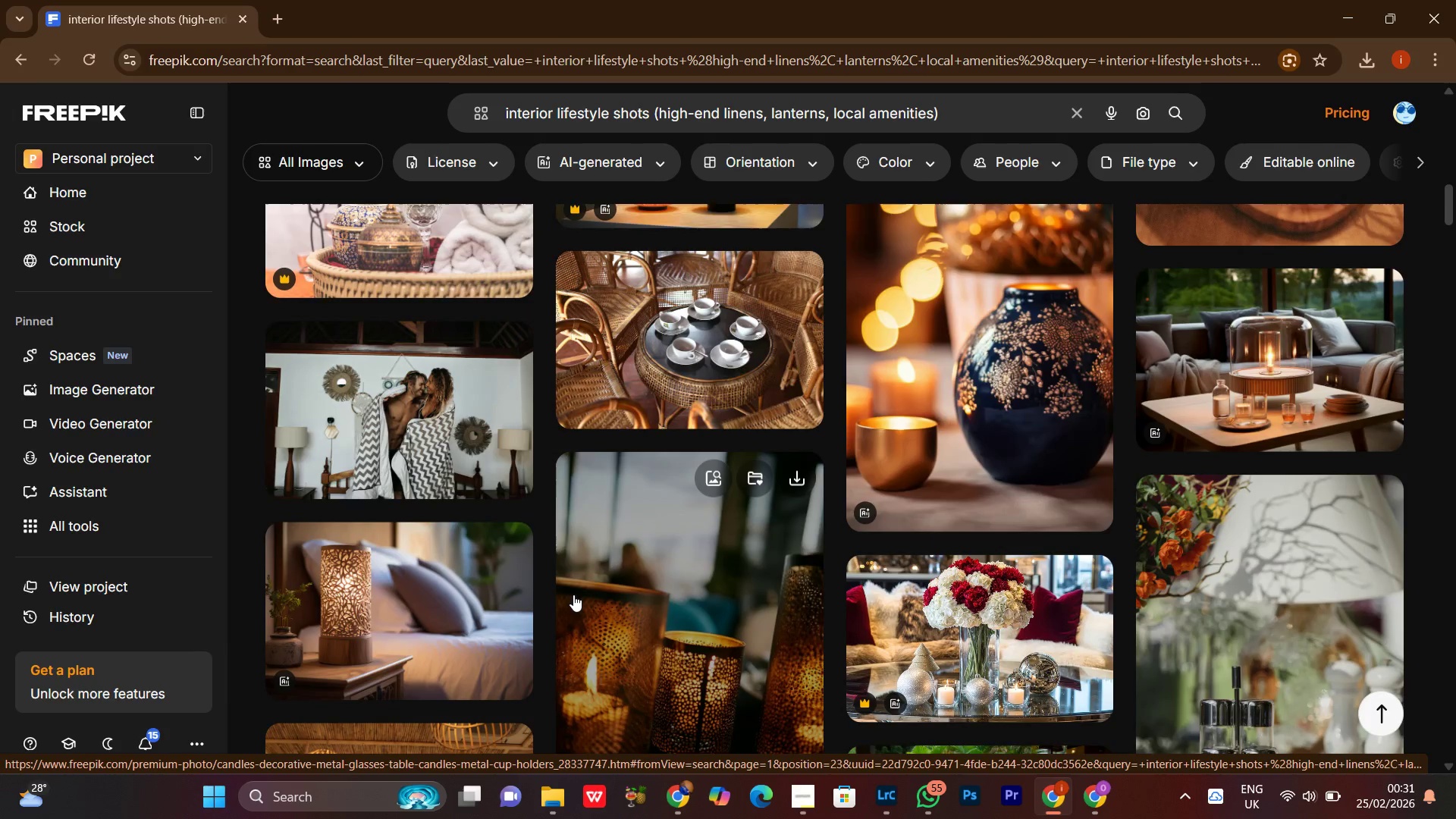 
scroll: coordinate [1455, 470], scroll_direction: down, amount: 17.0
 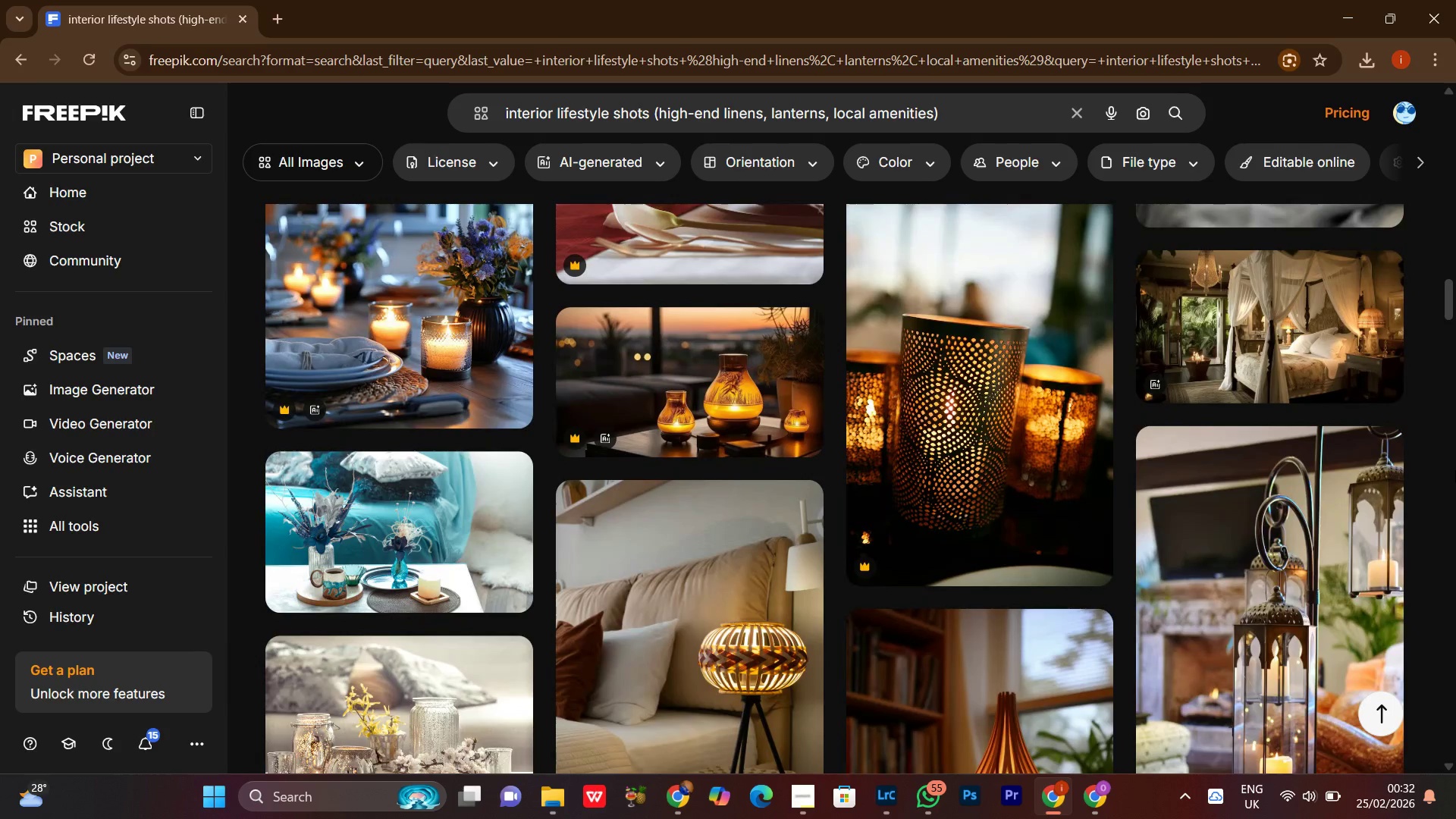 
scroll: coordinate [1455, 469], scroll_direction: down, amount: 6.0
 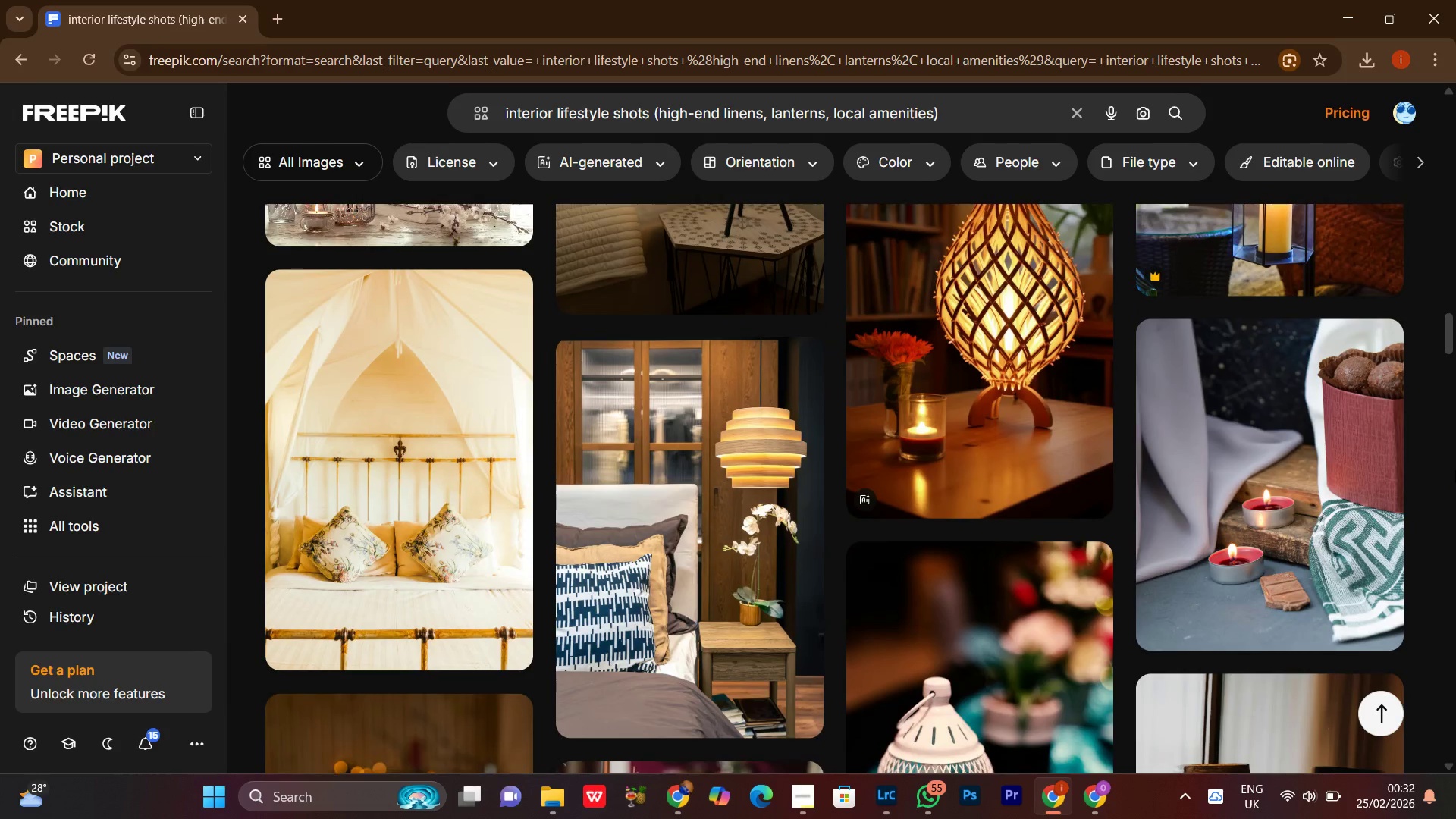 
scroll: coordinate [1455, 469], scroll_direction: up, amount: 1.0
 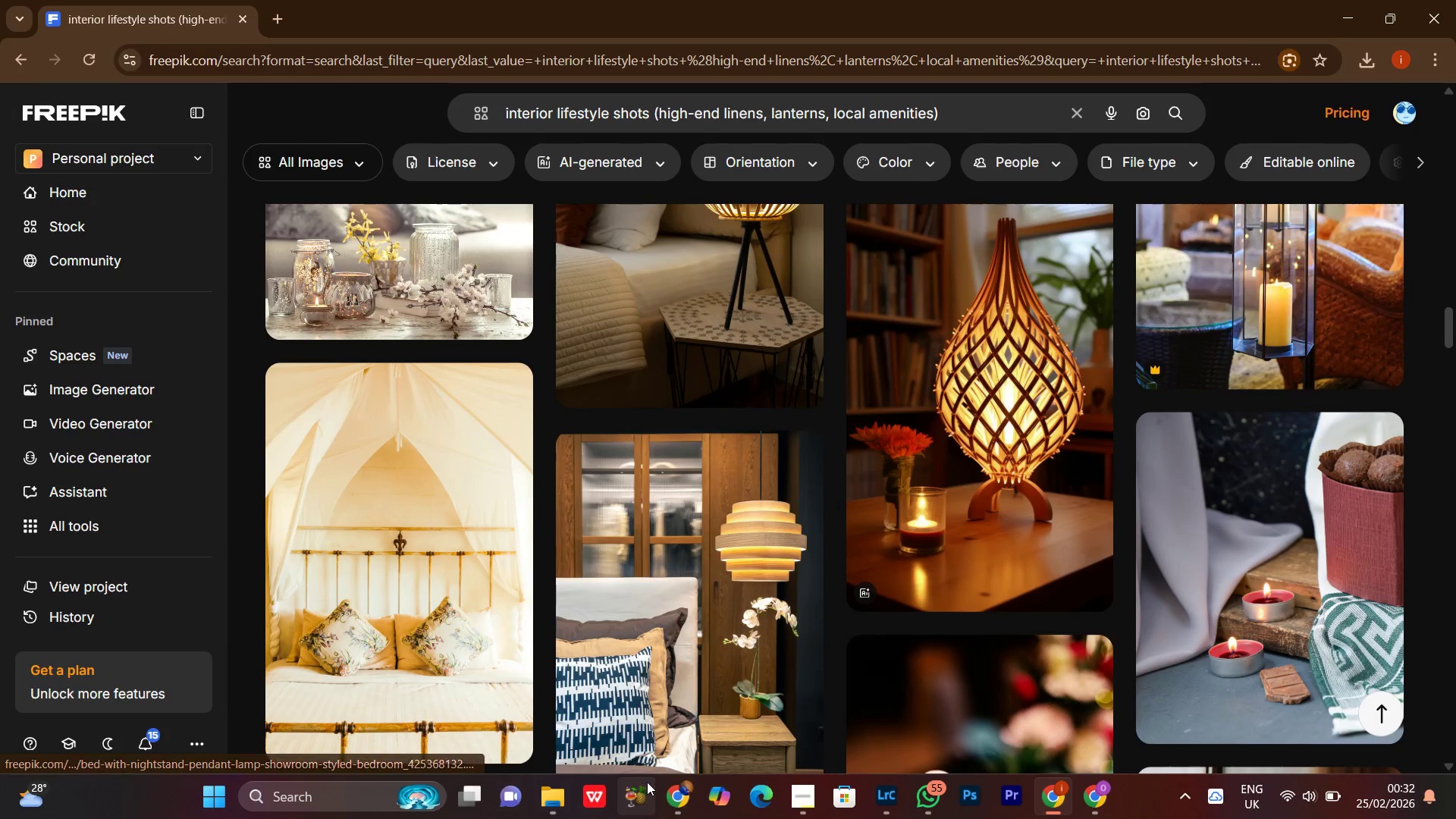 
left_click([557, 806])
 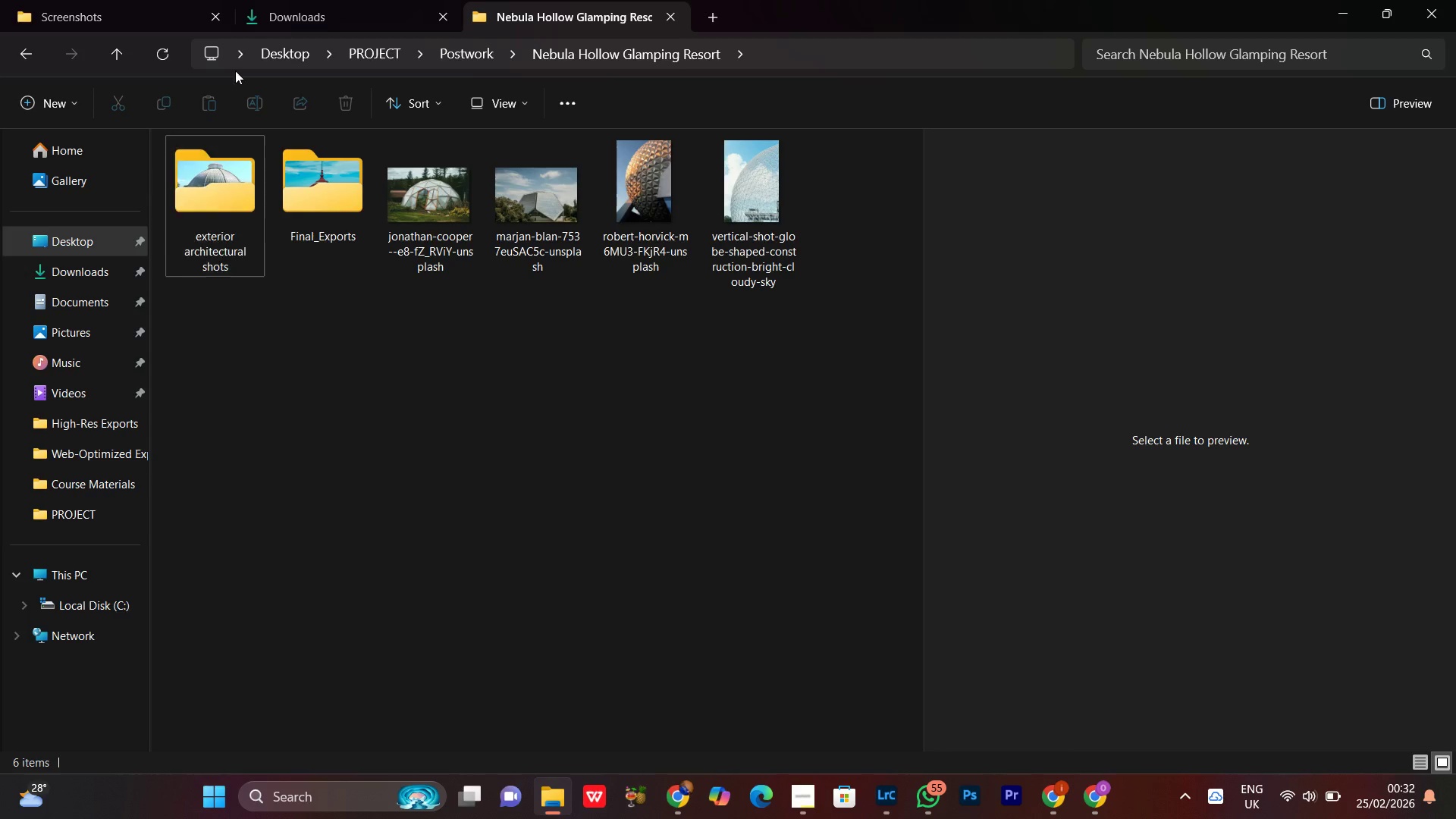 
left_click([287, 14])
 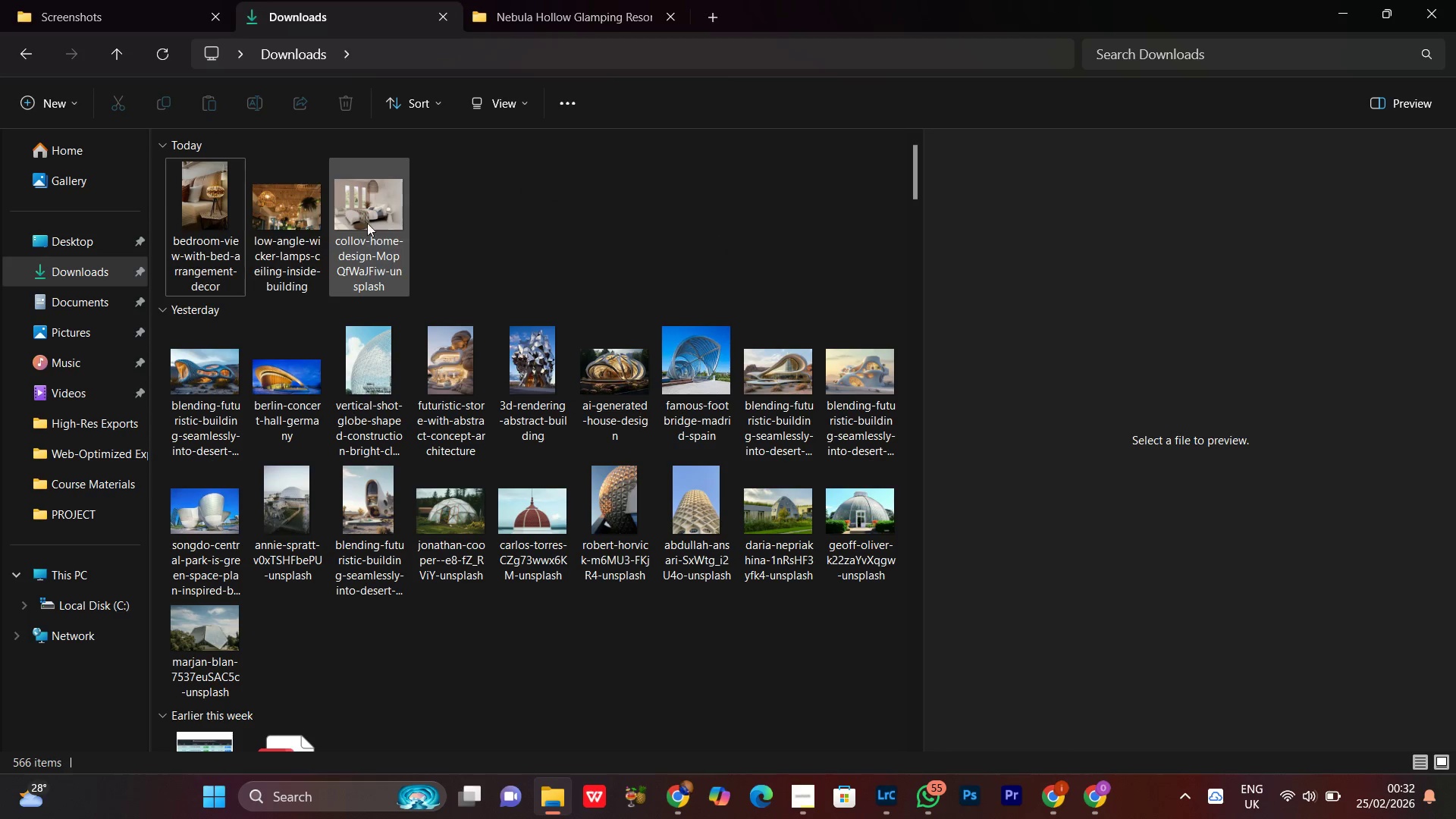 
left_click([278, 221])
 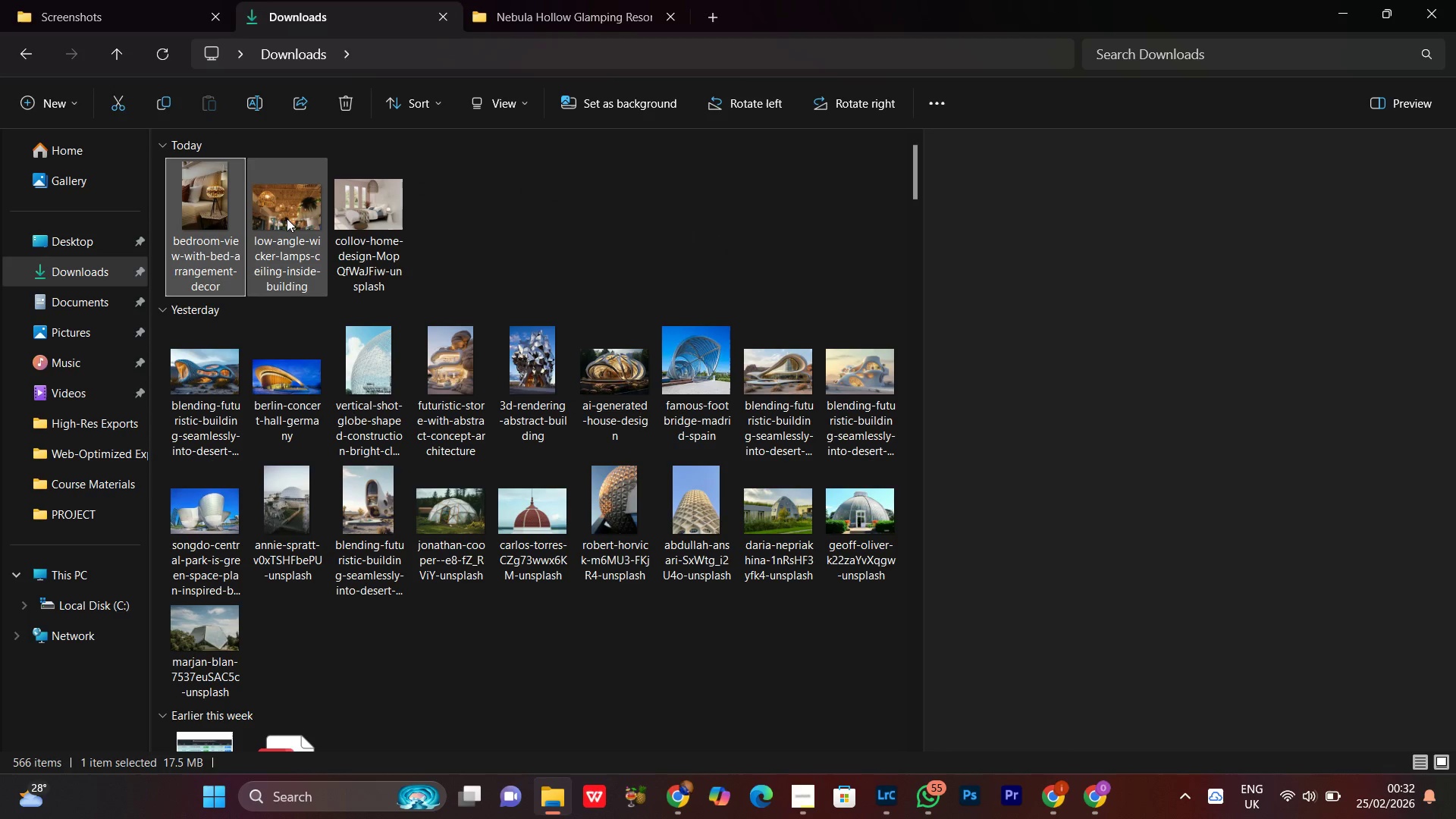 
double_click([290, 216])
 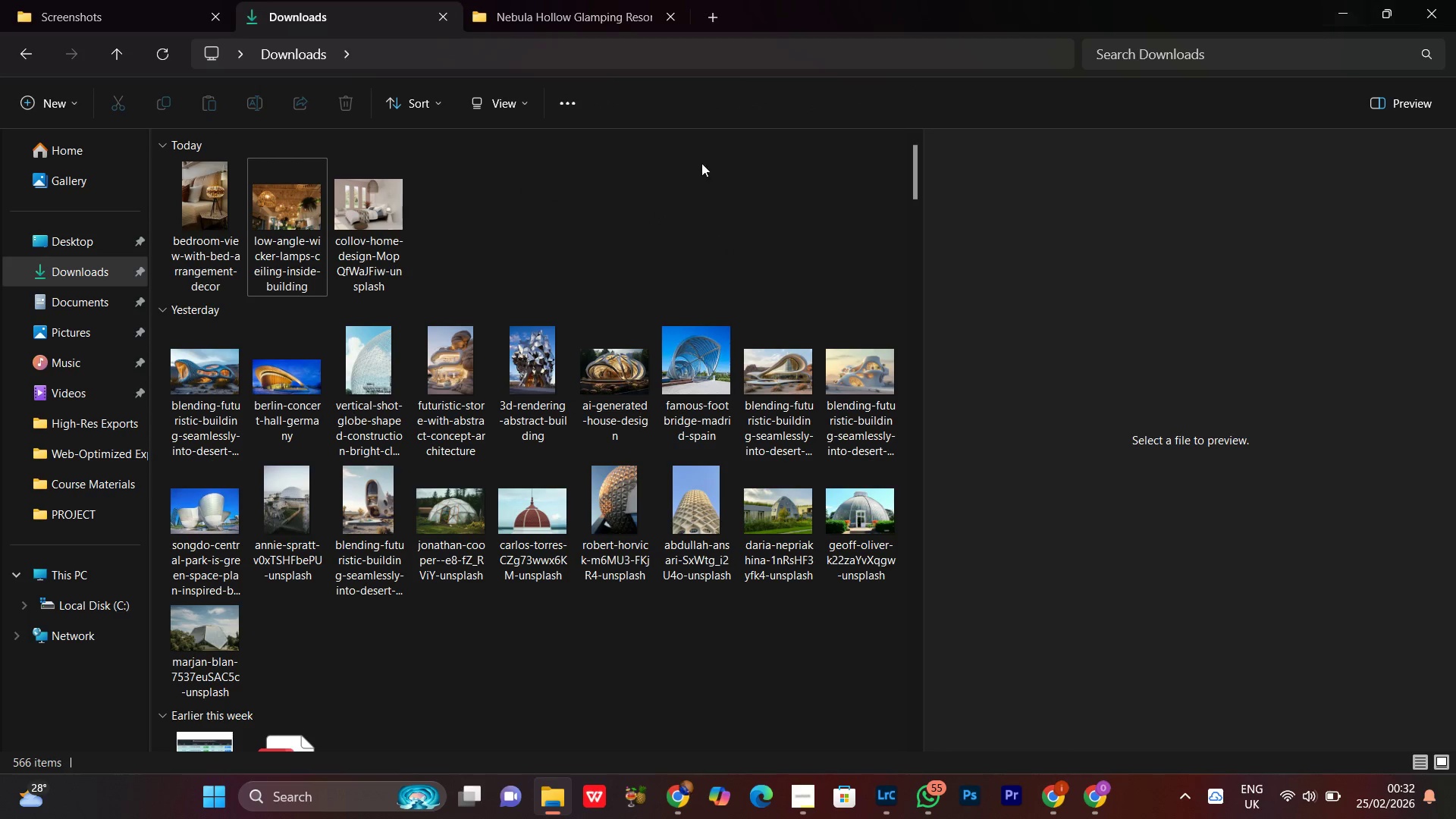 
left_click([350, 198])
 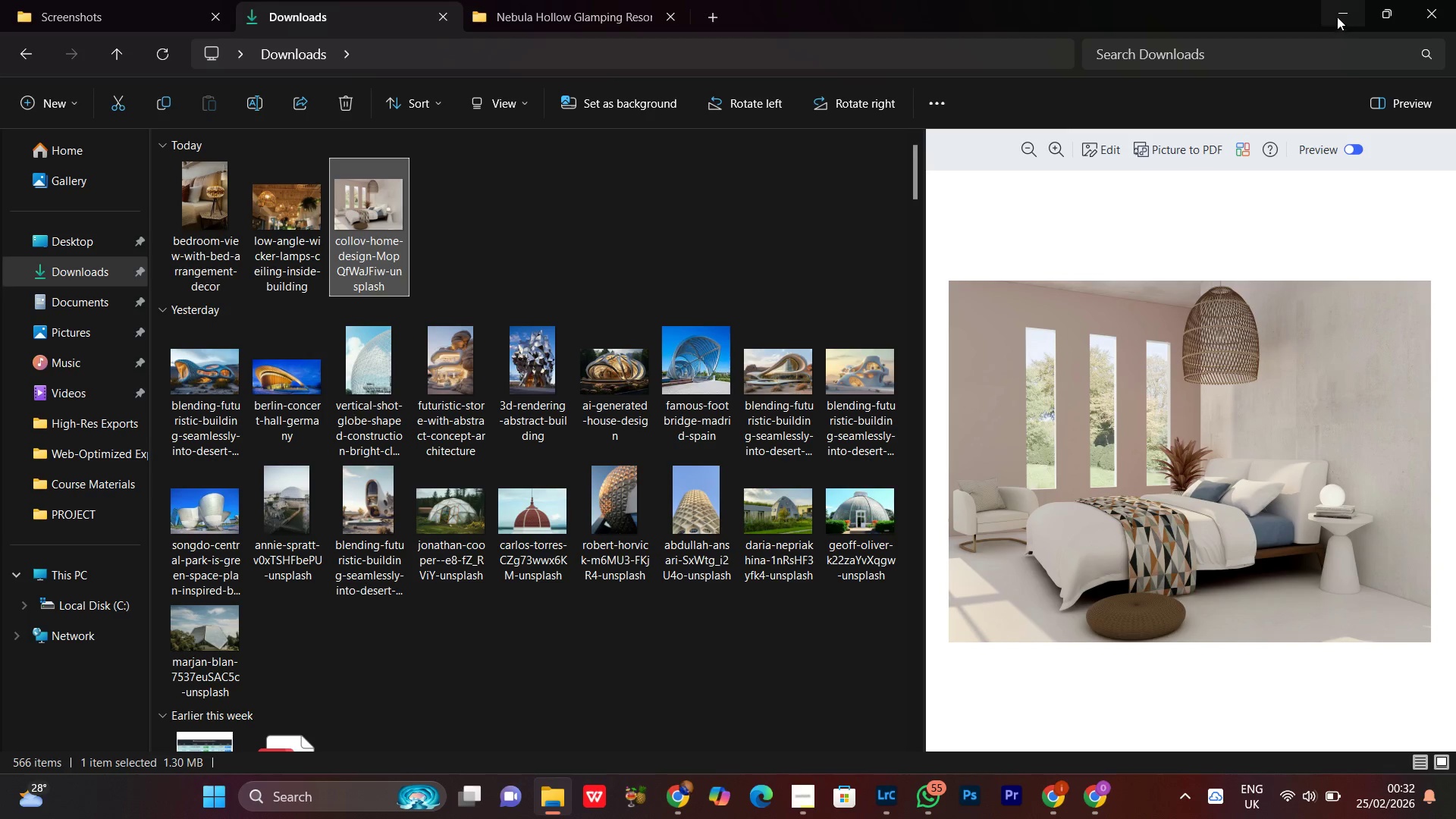 
left_click([1339, 5])
 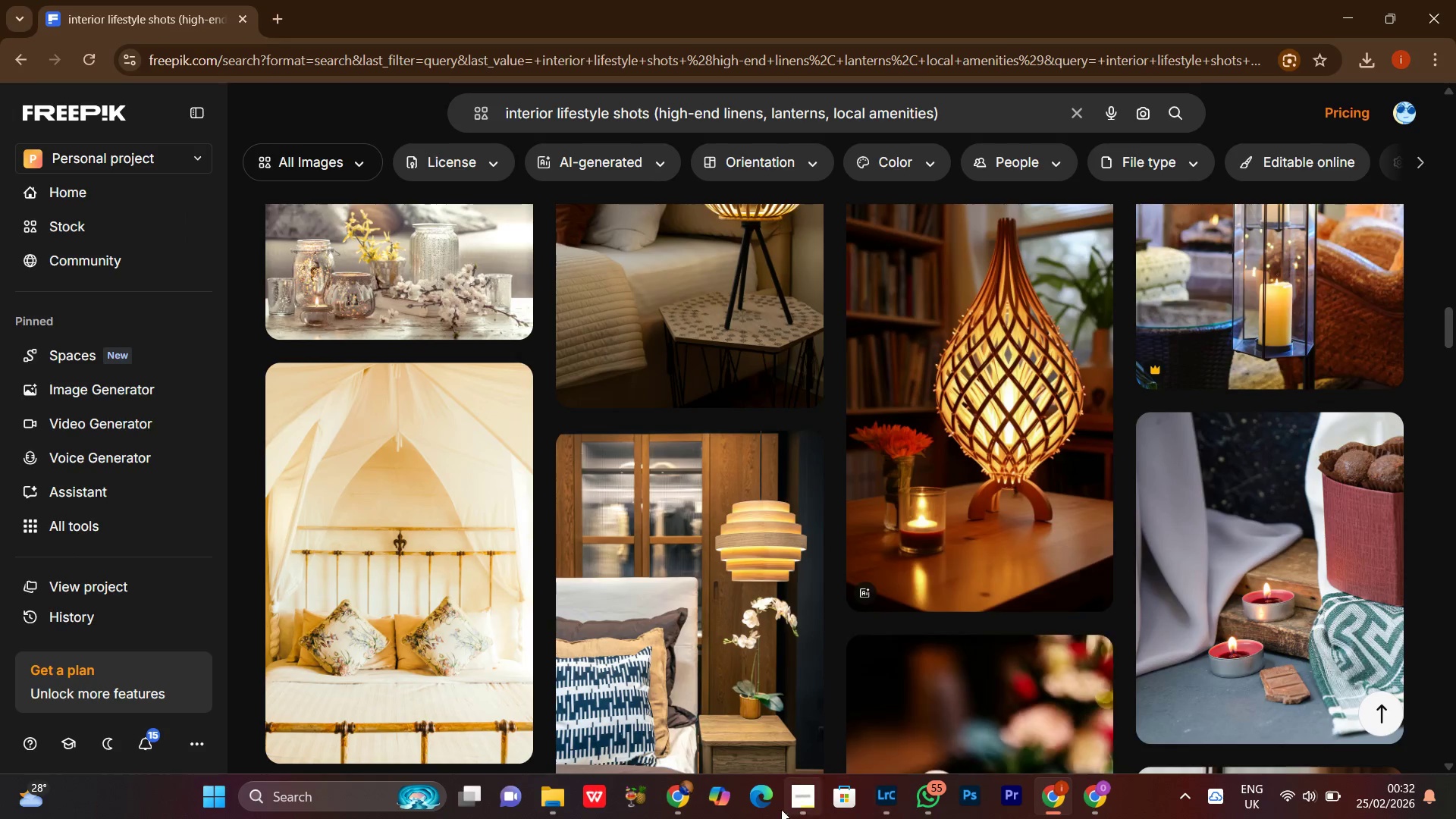 
scroll: coordinate [987, 543], scroll_direction: up, amount: 1.0
 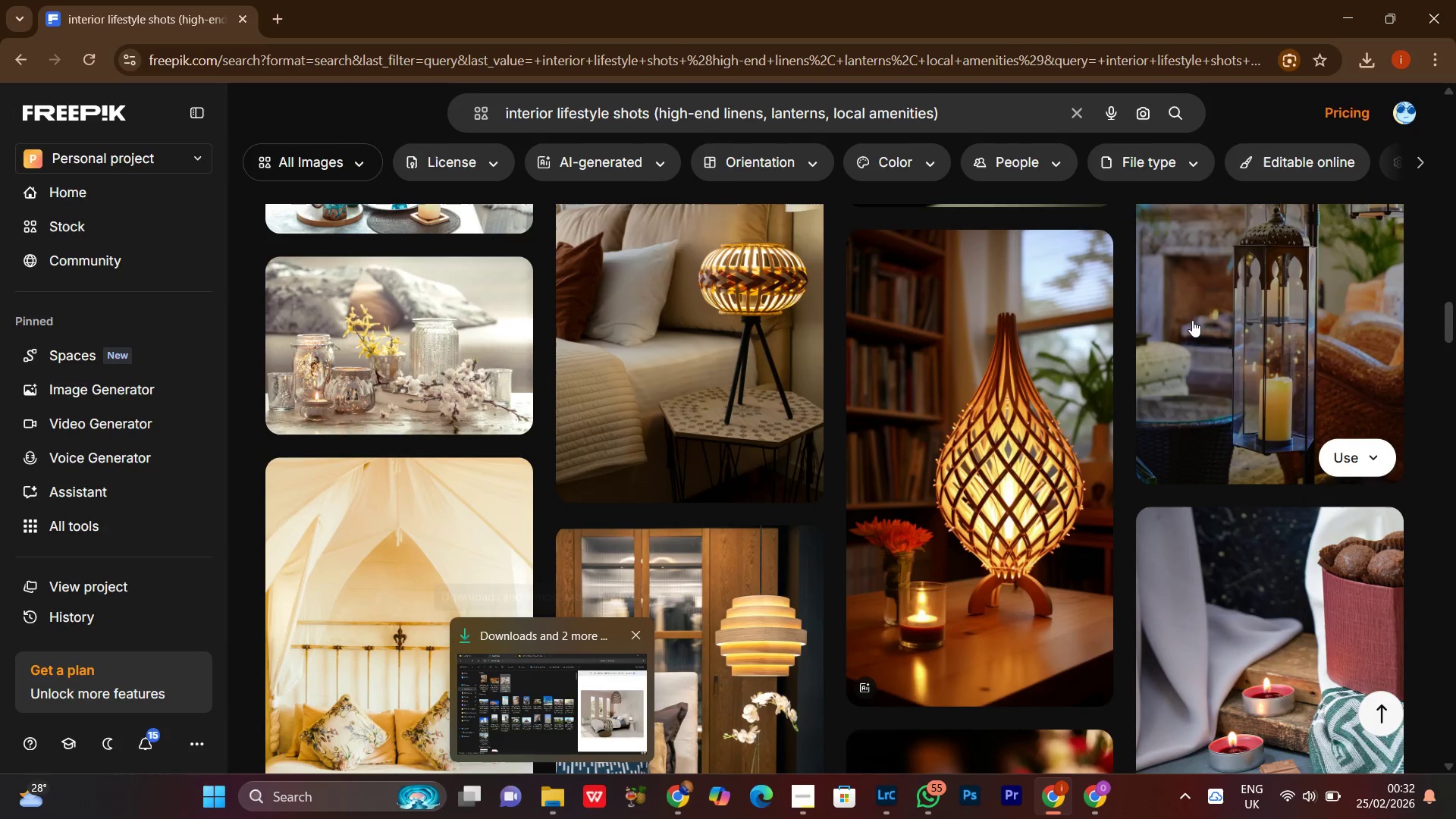 
left_click([1087, 258])
 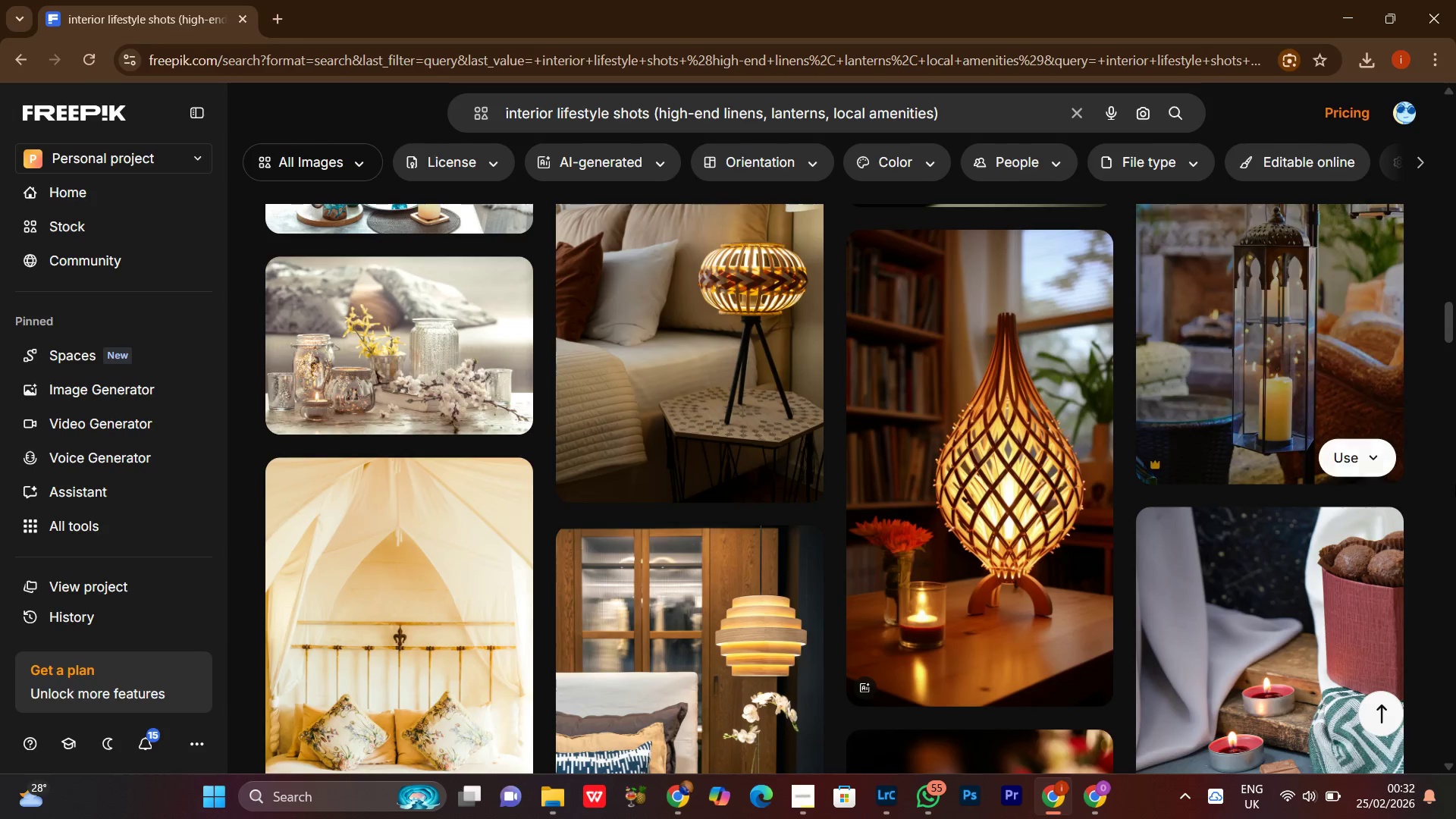 
scroll: coordinate [1455, 483], scroll_direction: down, amount: 3.0
 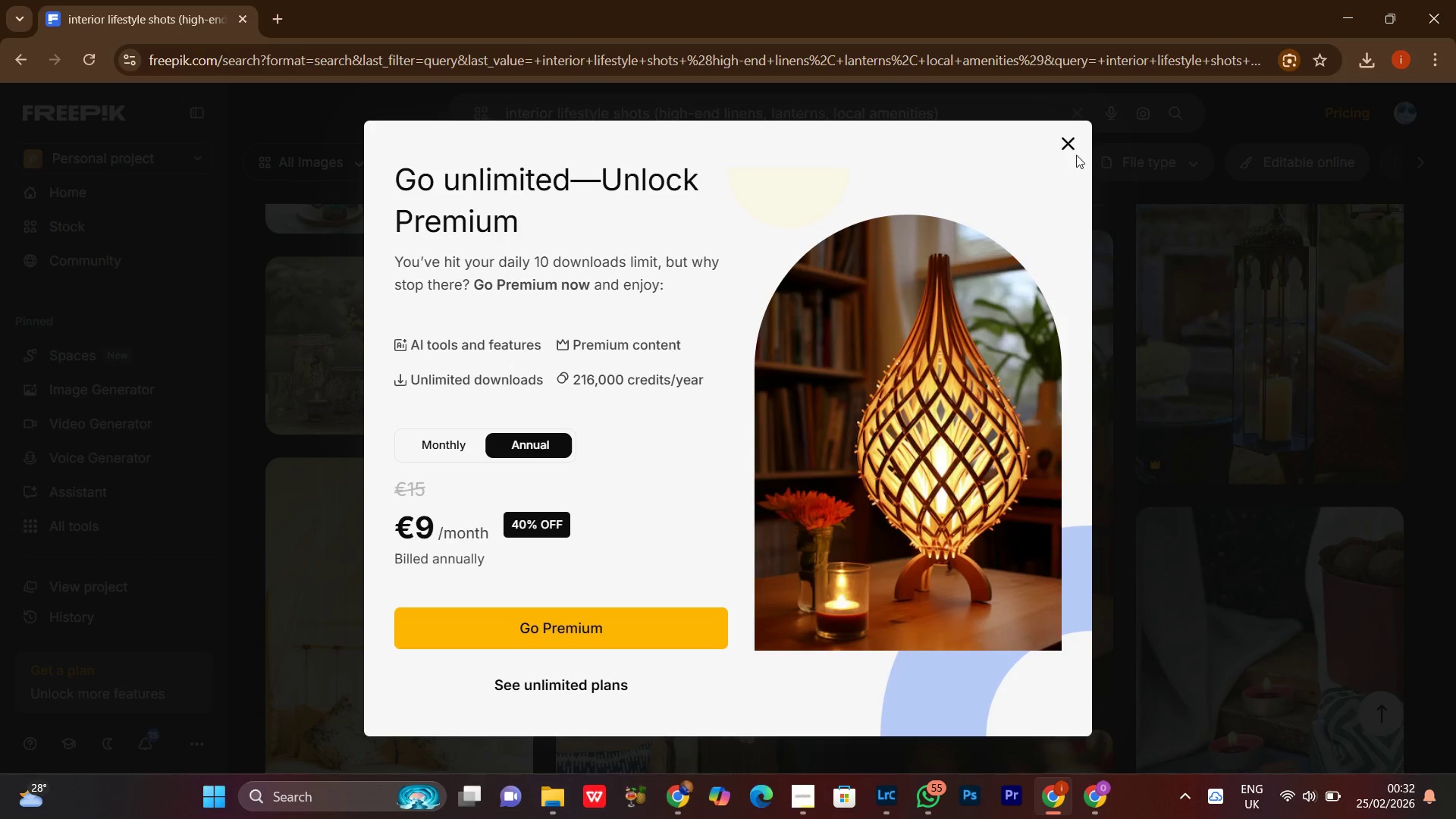 
left_click([1068, 151])
 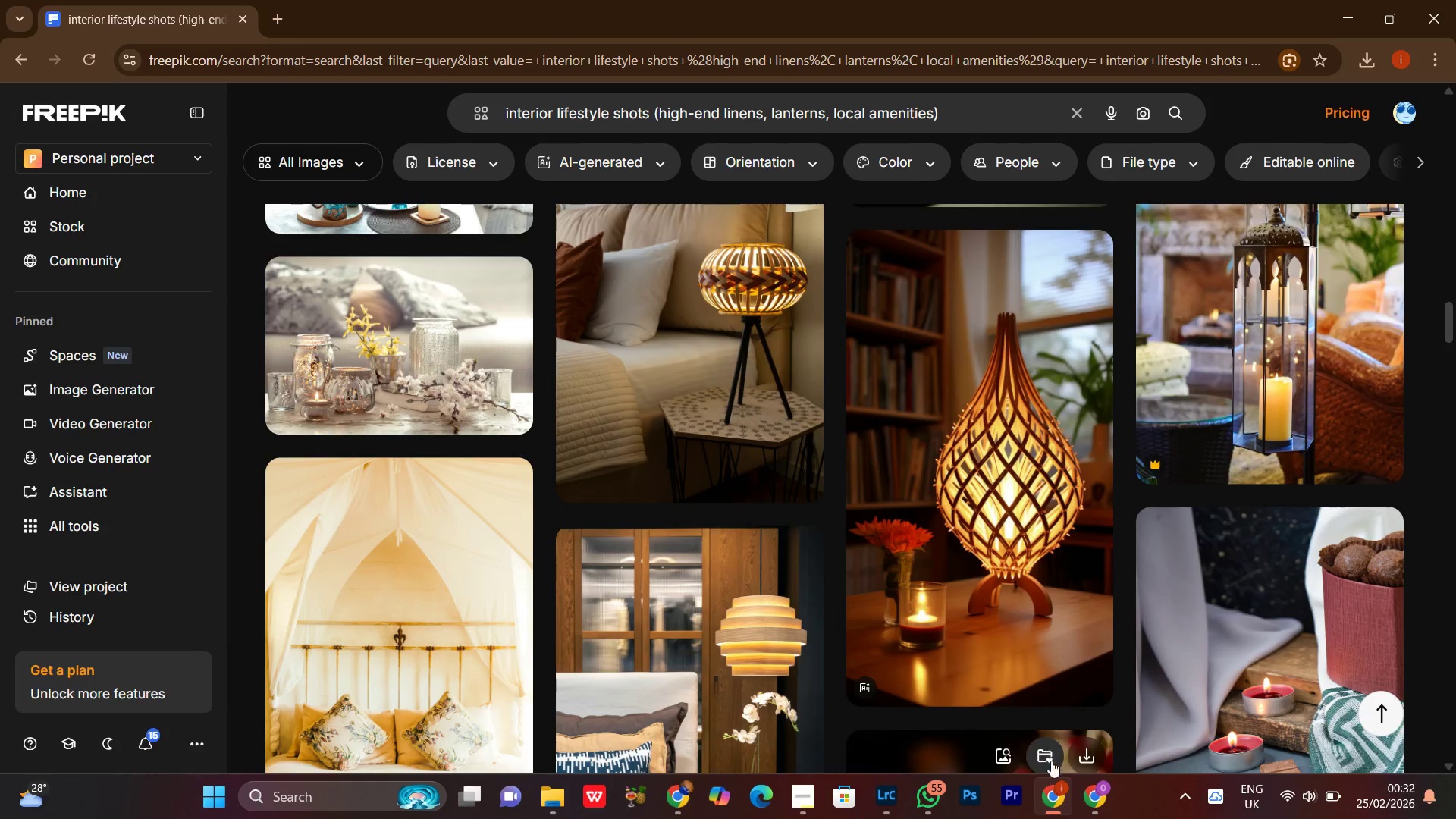 
left_click([1094, 812])
 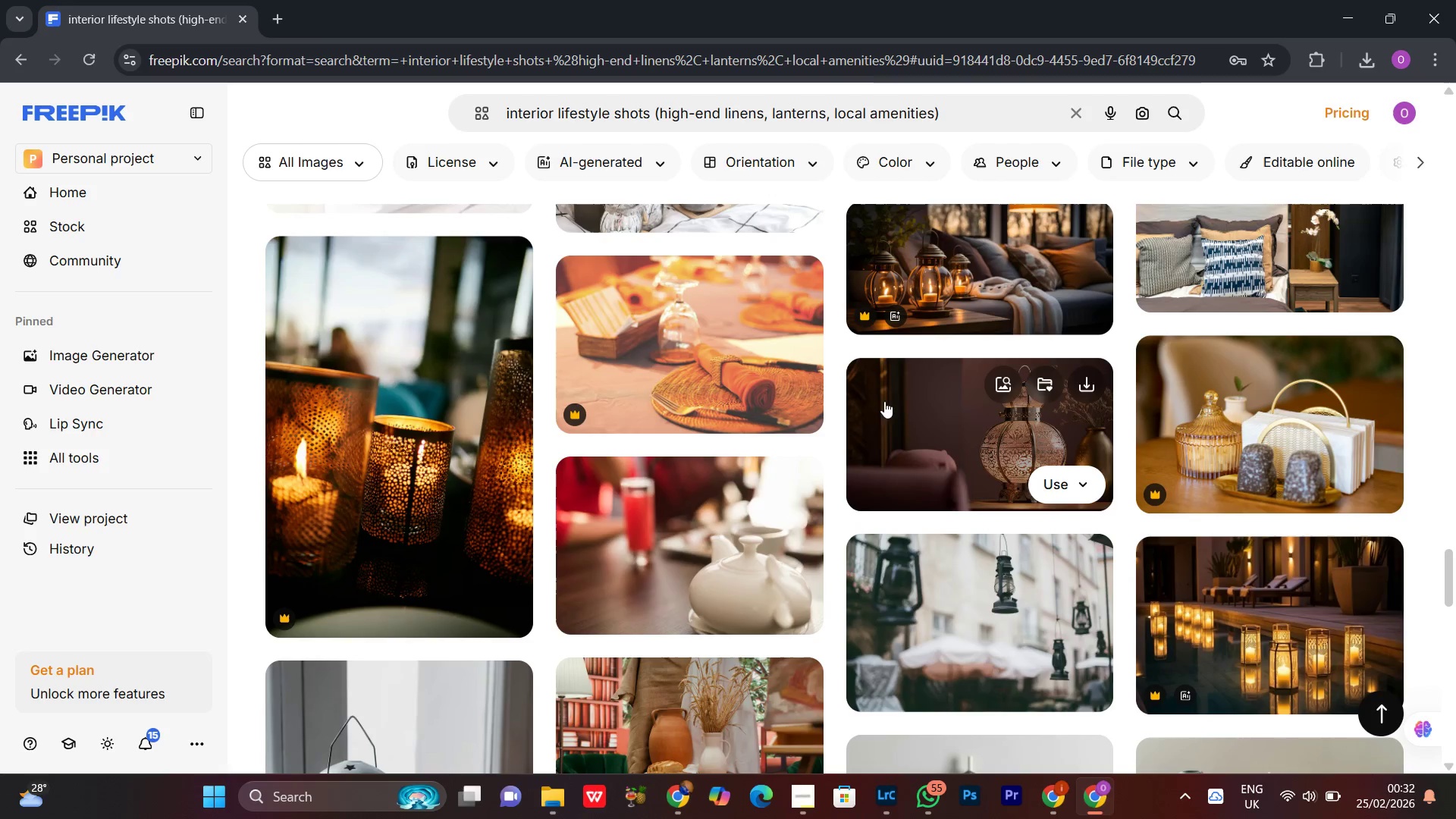 
scroll: coordinate [1453, 651], scroll_direction: down, amount: 4.0
 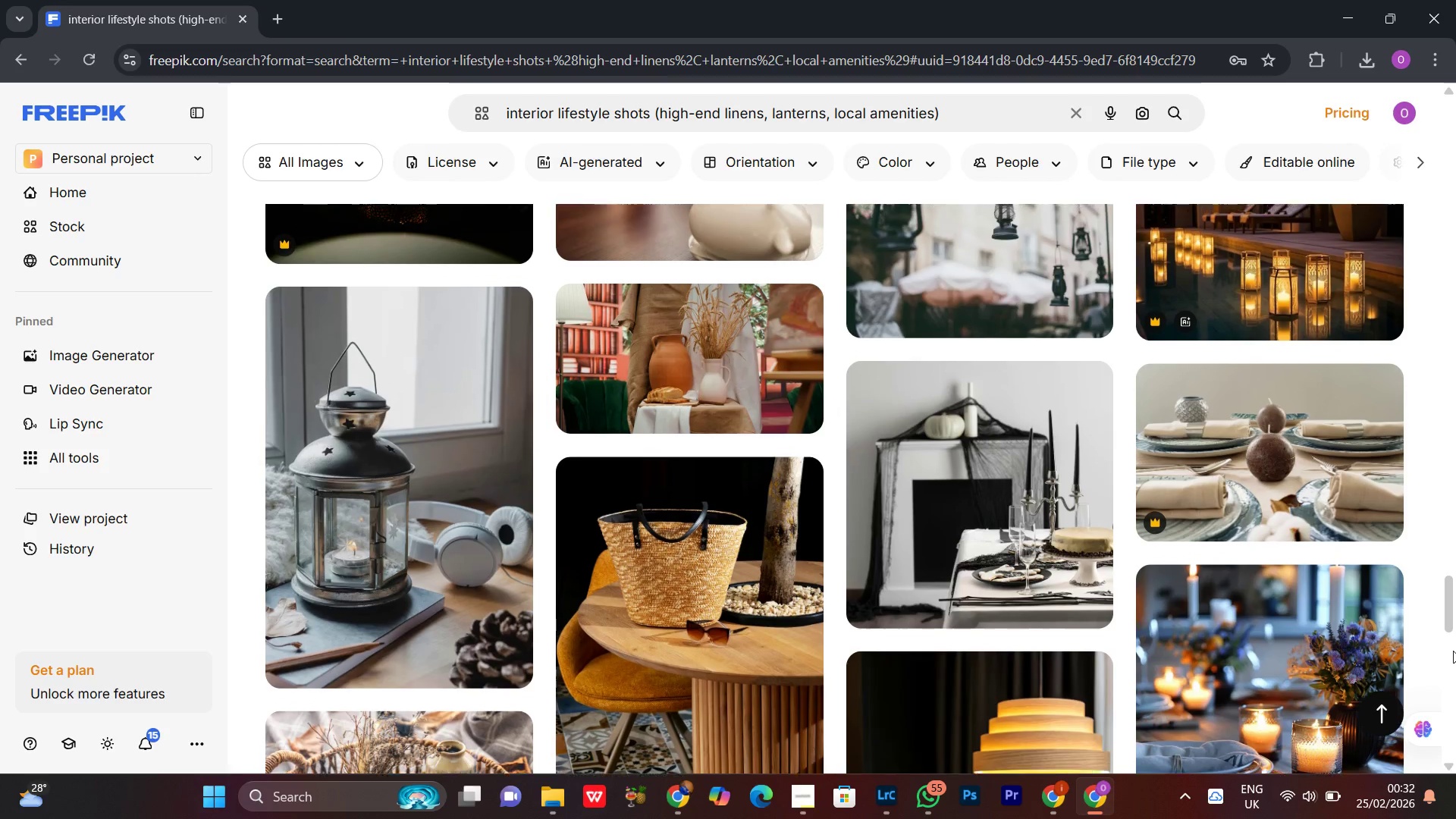 
scroll: coordinate [1453, 651], scroll_direction: up, amount: 2.0
 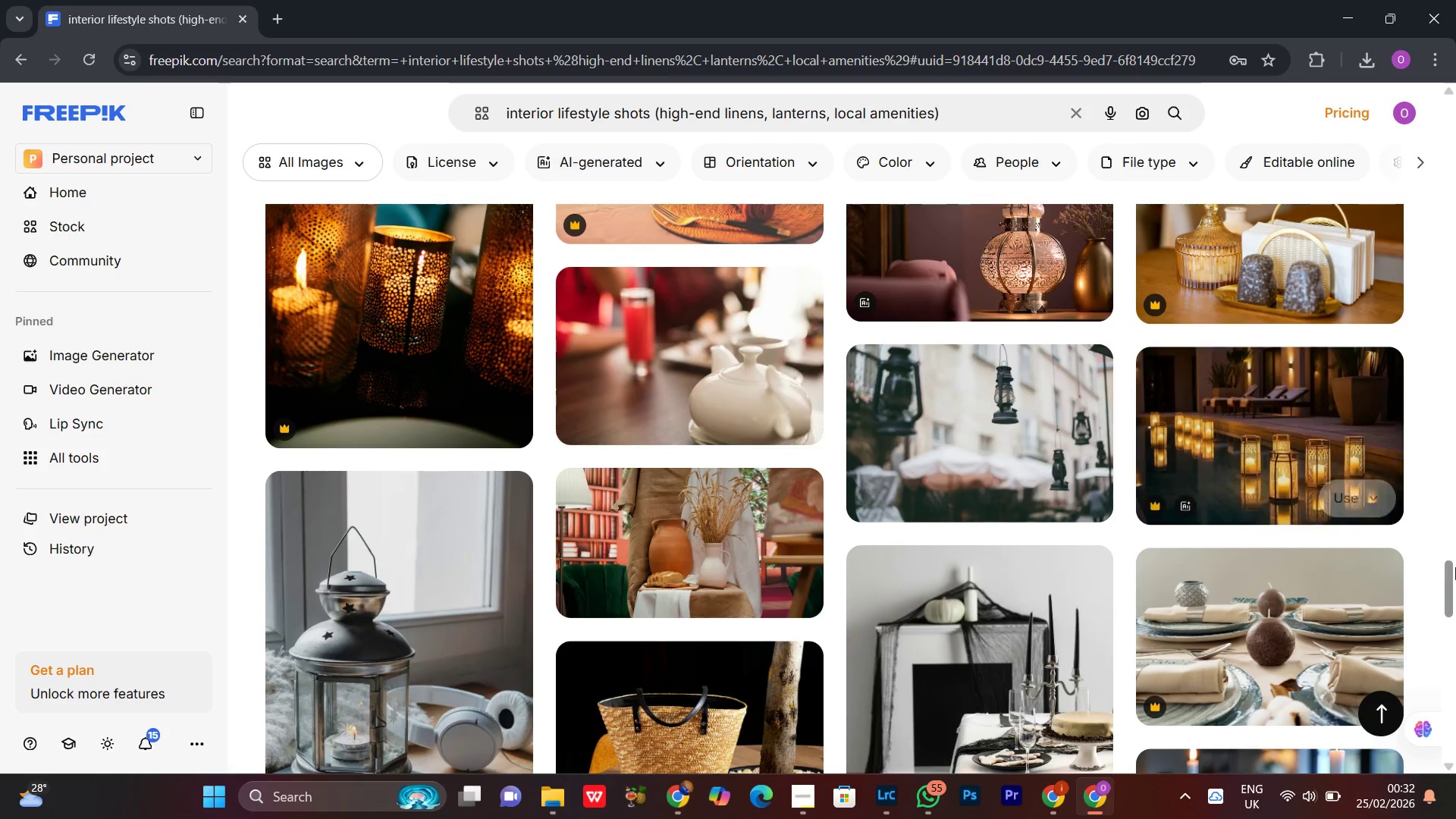 
scroll: coordinate [1454, 597], scroll_direction: down, amount: 7.0
 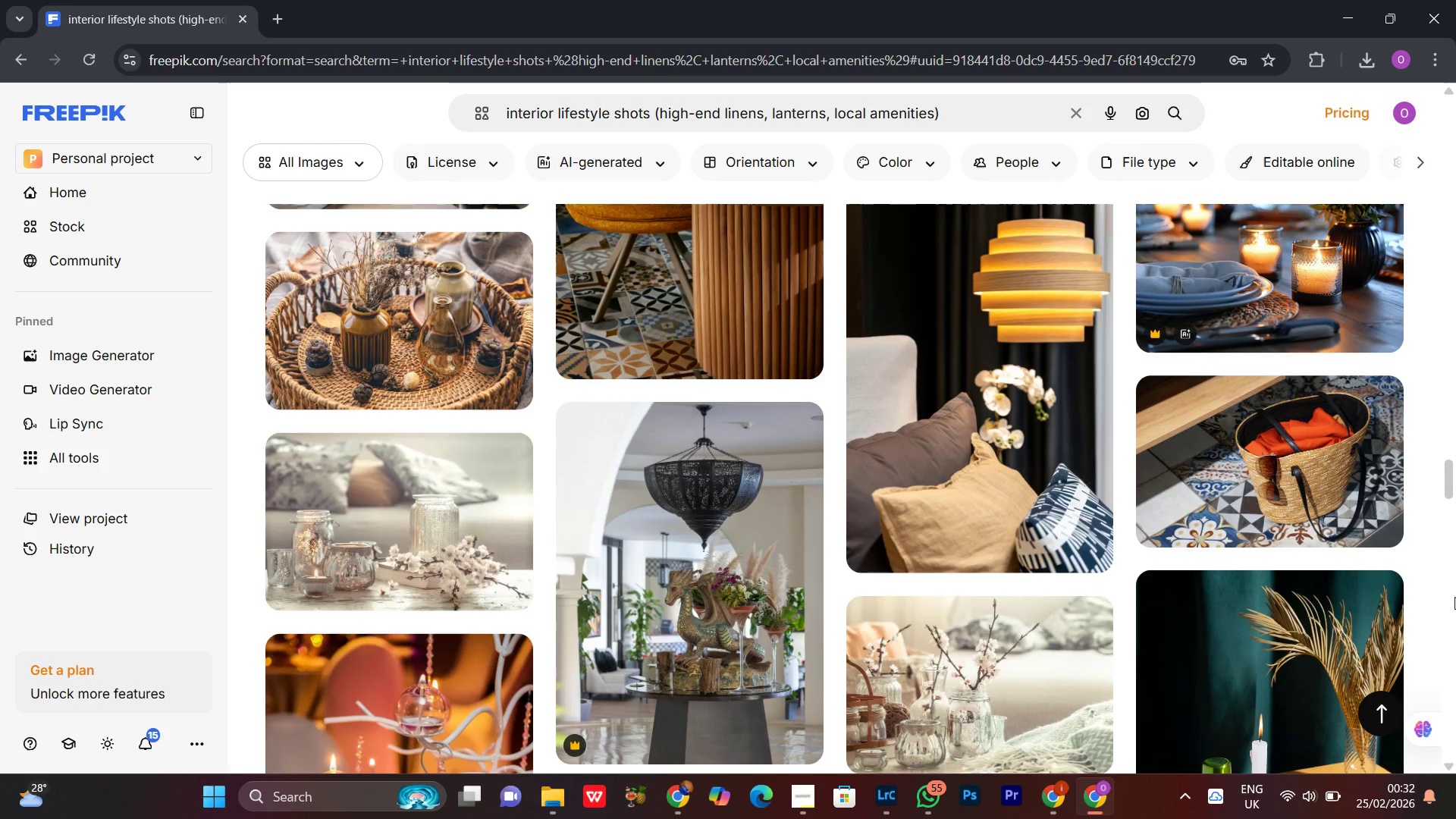 
scroll: coordinate [1455, 428], scroll_direction: up, amount: 72.0
 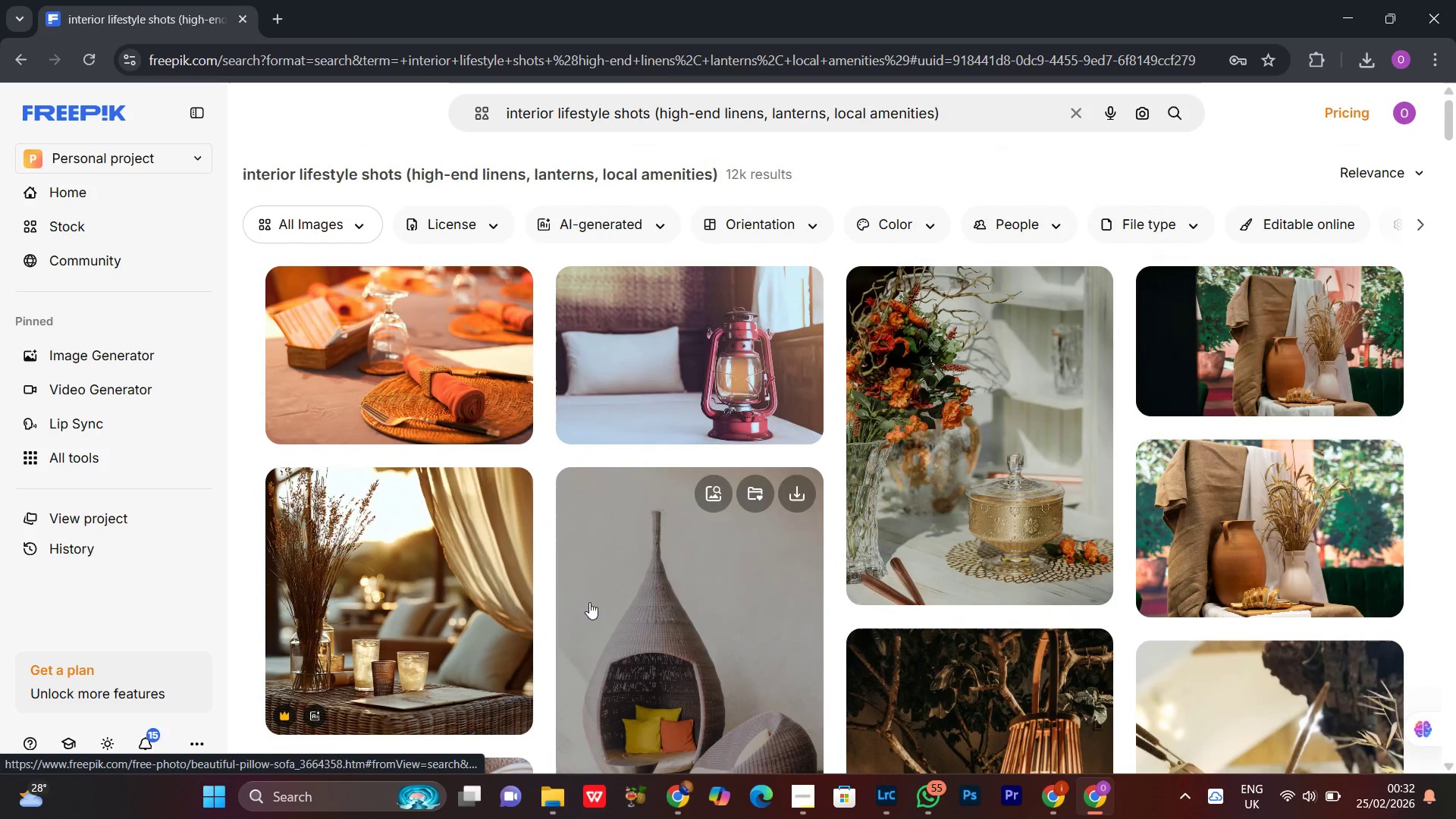 
scroll: coordinate [1455, 571], scroll_direction: down, amount: 5.0
 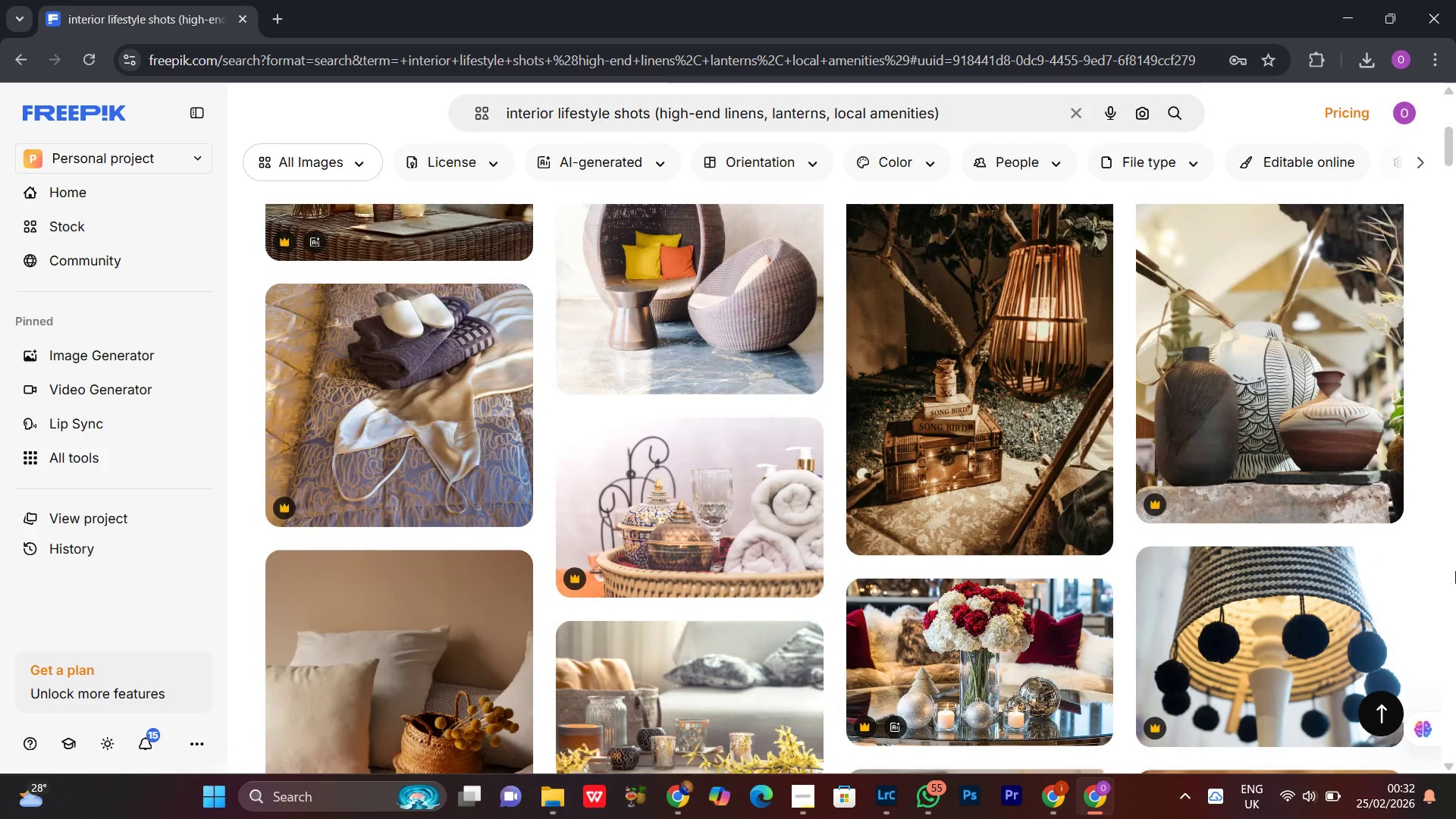 
scroll: coordinate [1455, 571], scroll_direction: up, amount: 1.0
 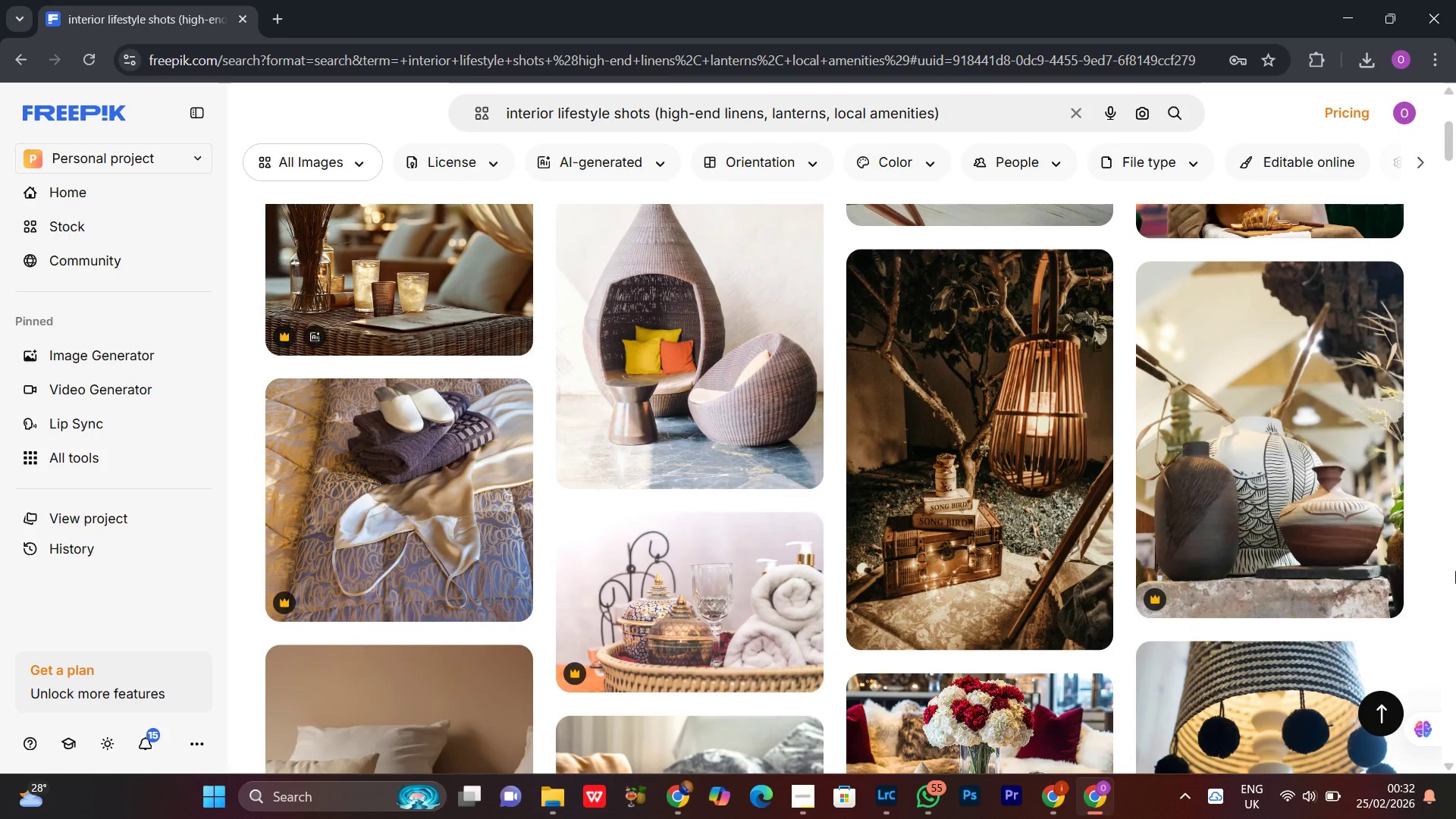 
scroll: coordinate [1455, 571], scroll_direction: down, amount: 1.0
 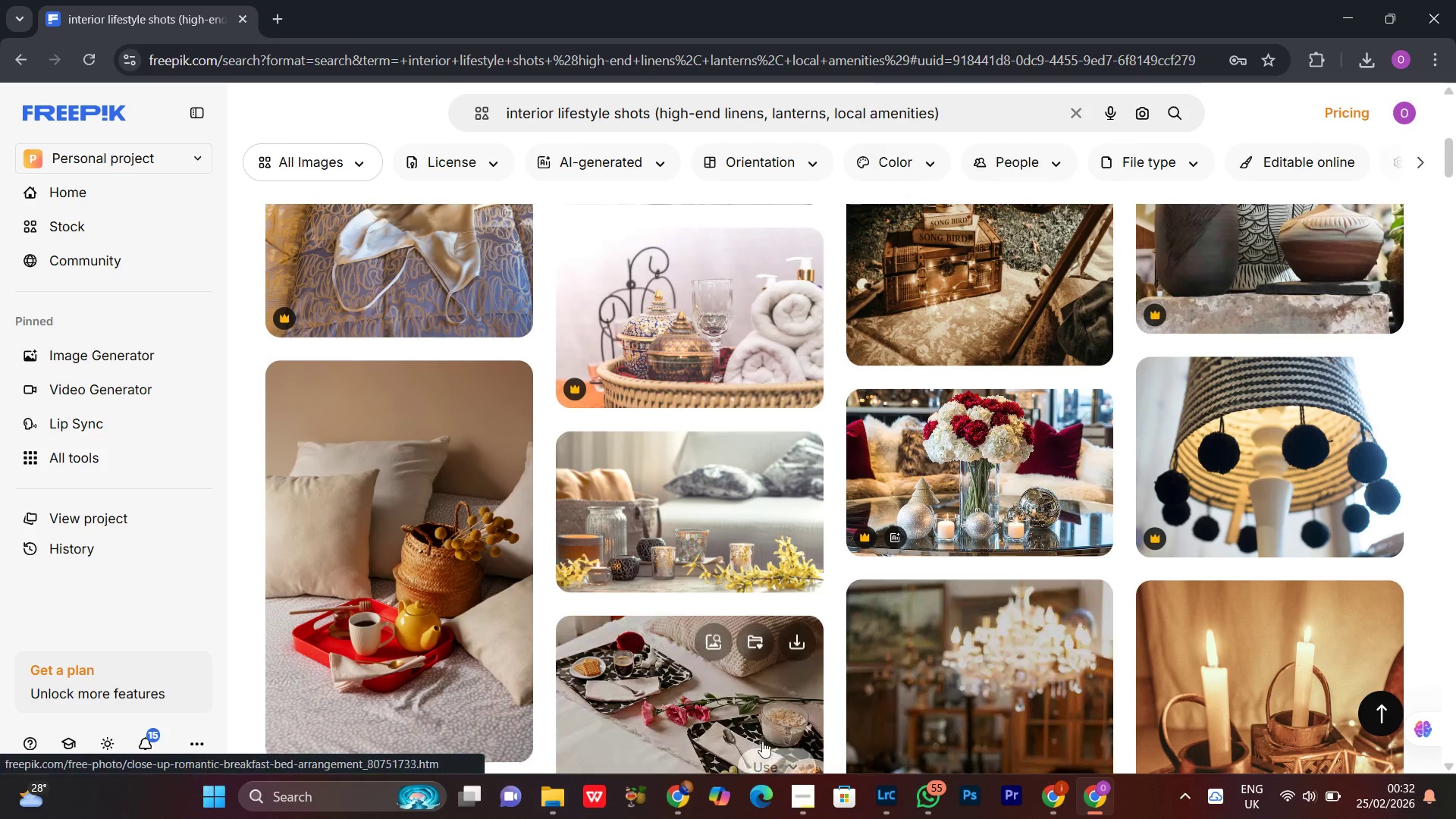 
left_click([811, 818])